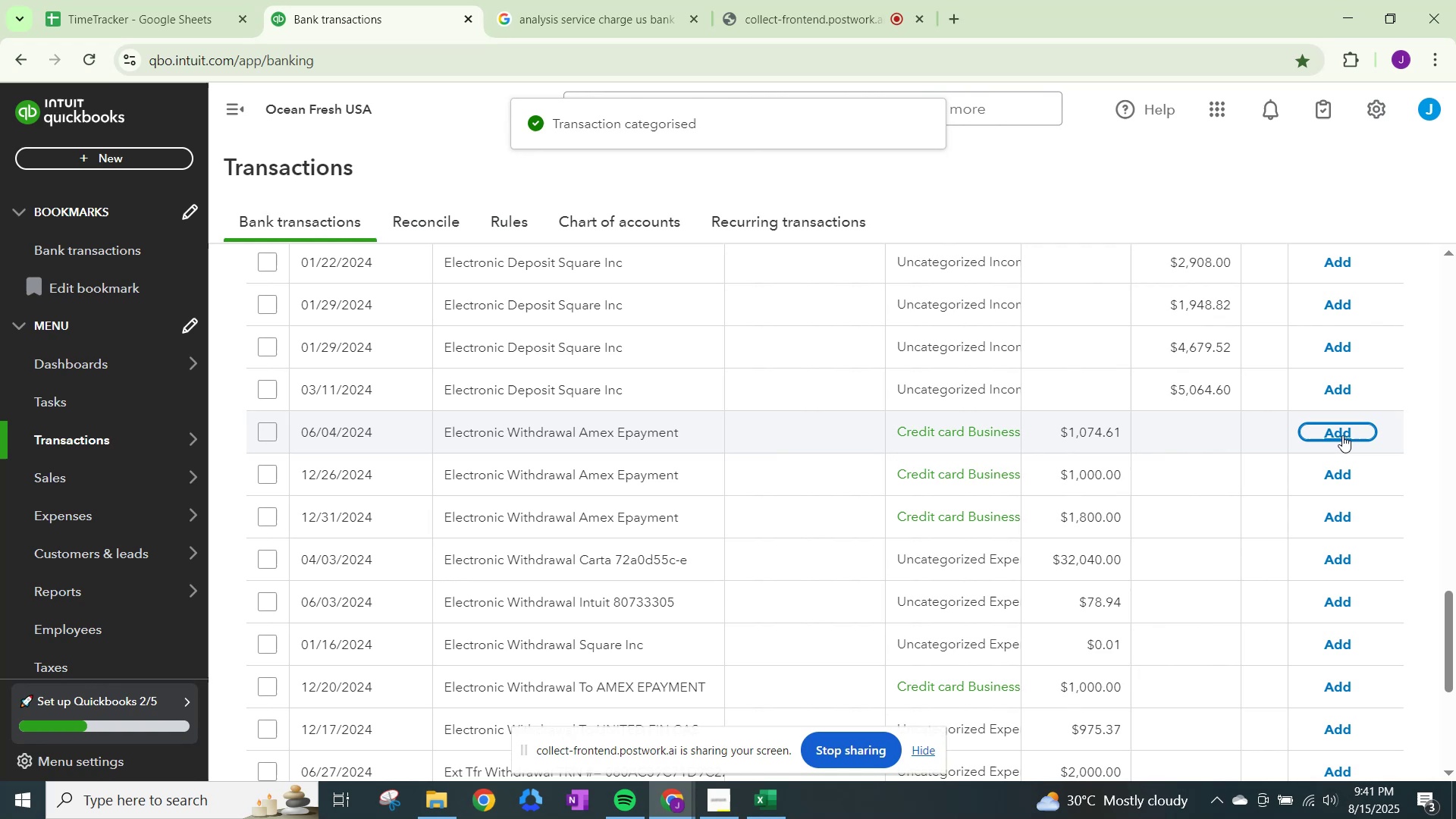 
left_click([1342, 435])
 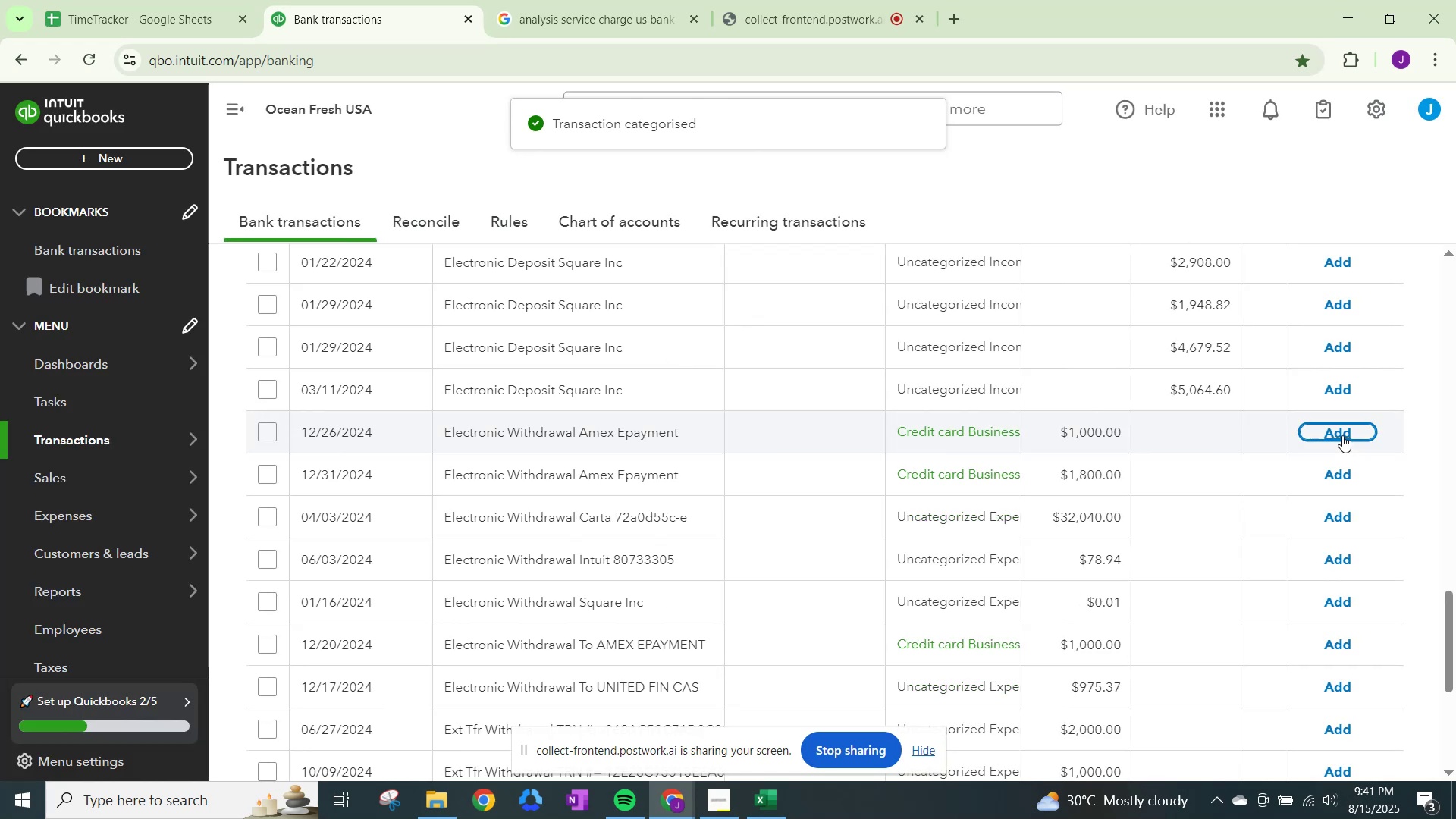 
left_click([1342, 435])
 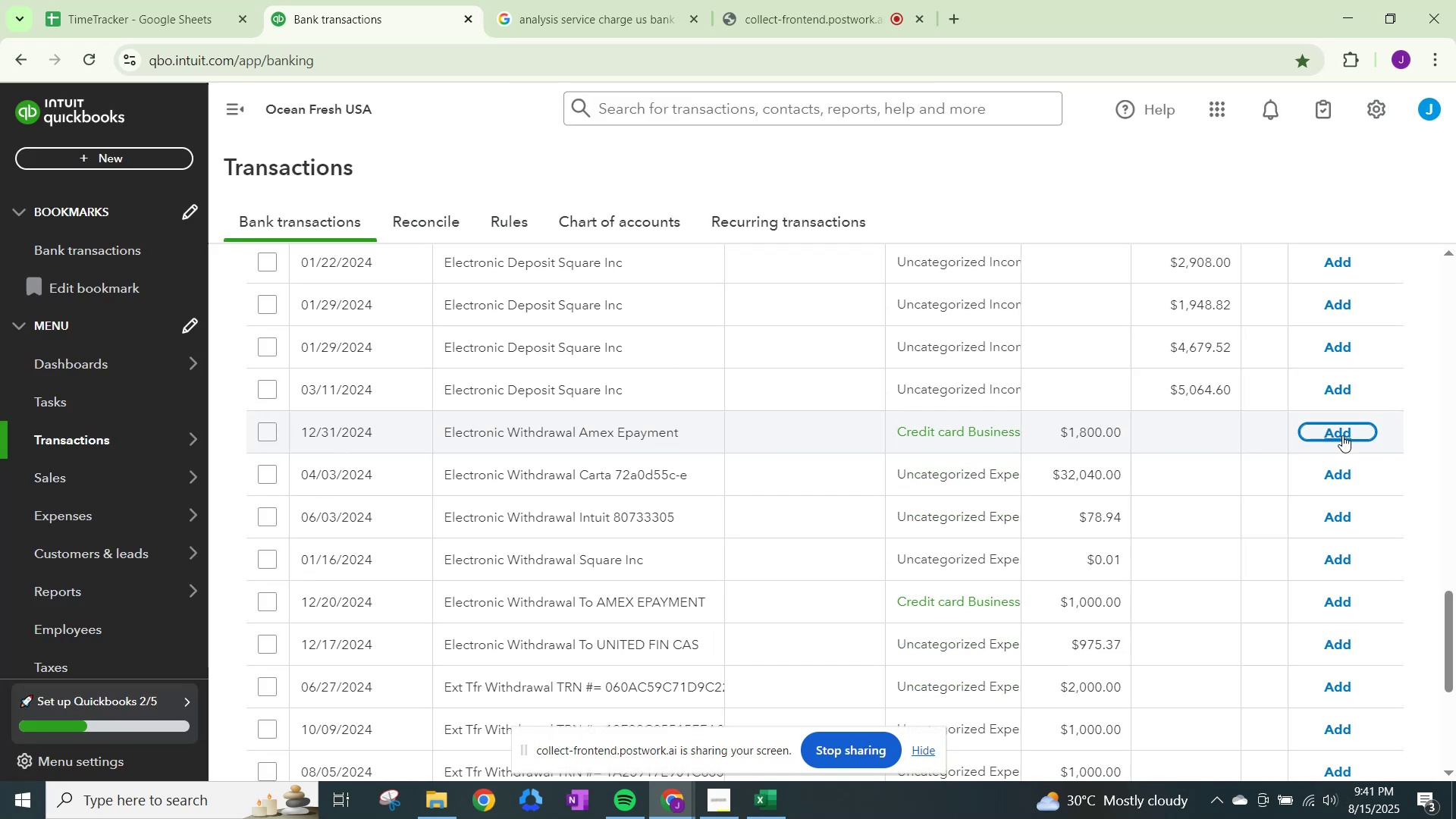 
left_click([1342, 435])
 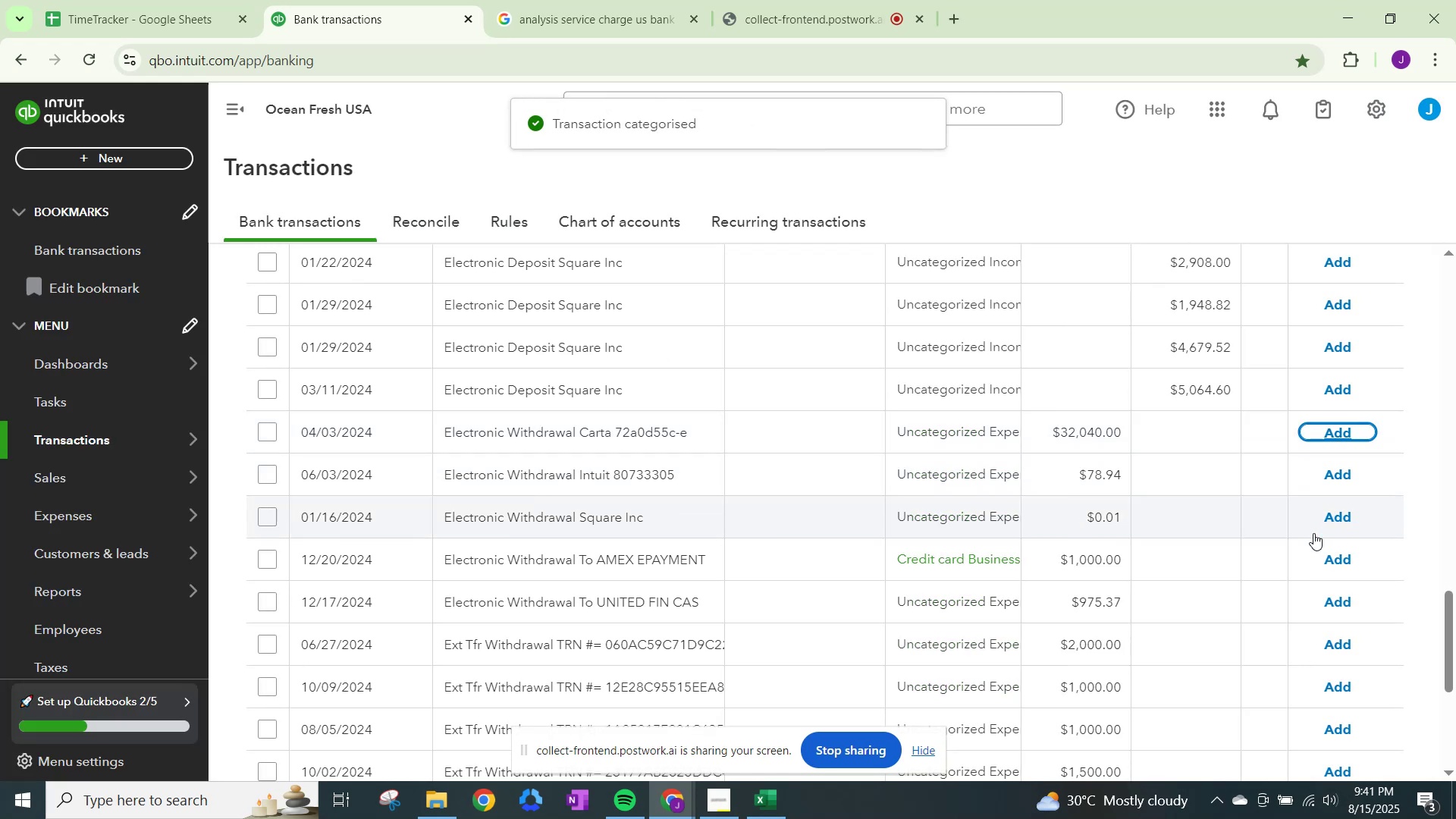 
left_click([1335, 557])
 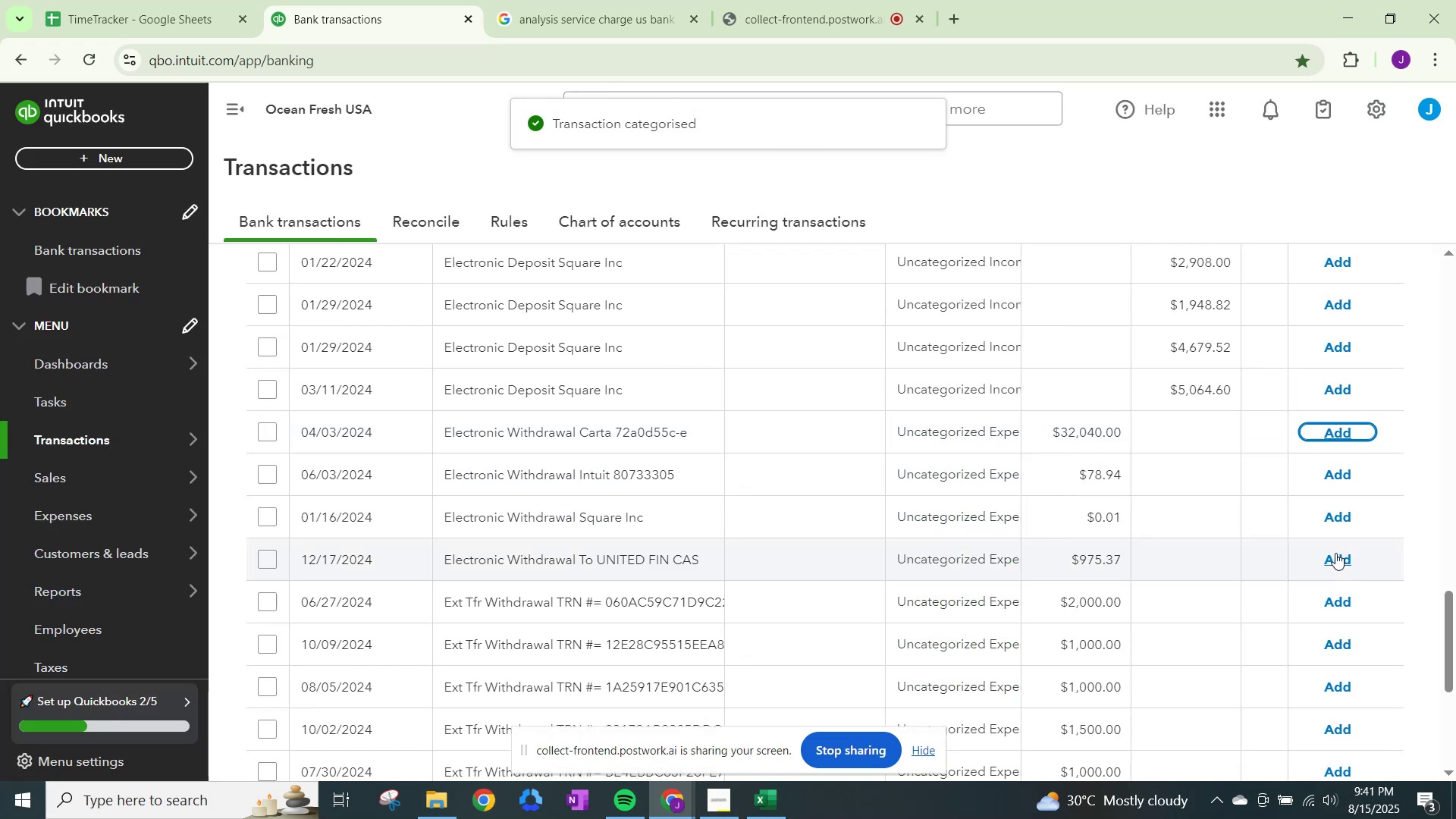 
scroll: coordinate [1335, 552], scroll_direction: down, amount: 4.0
 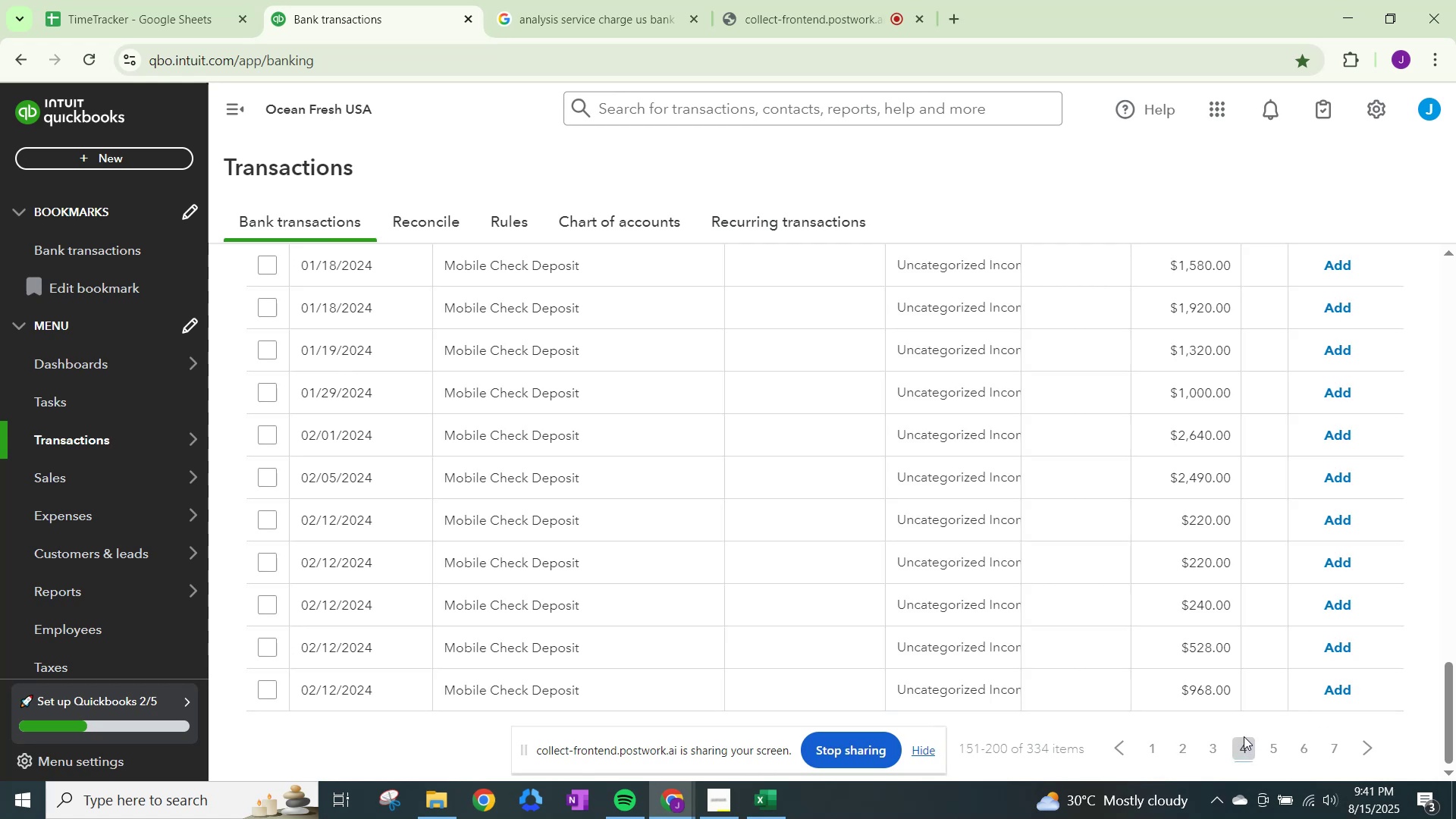 
scroll: coordinate [1233, 618], scroll_direction: up, amount: 3.0
 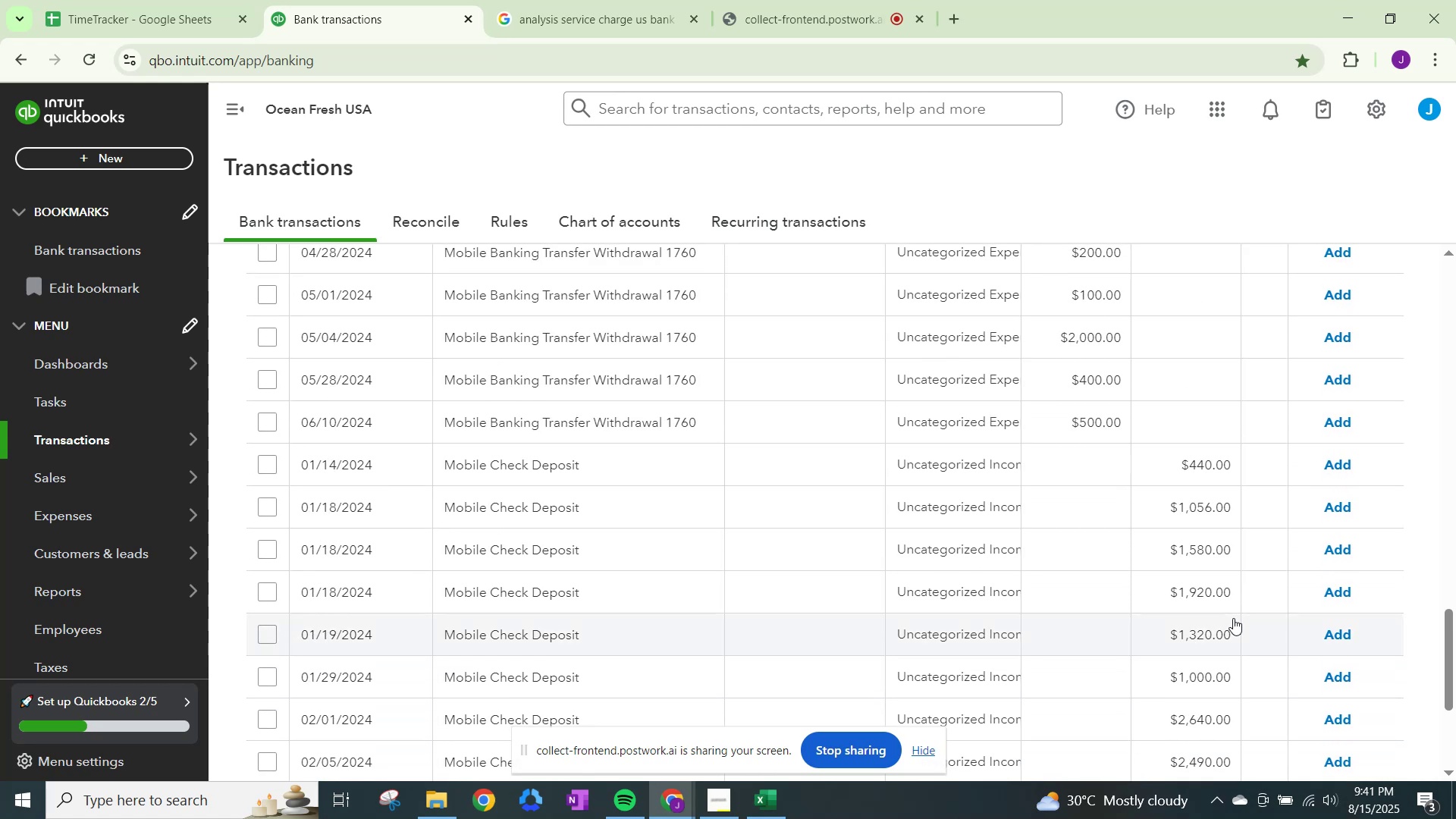 
wait(6.44)
 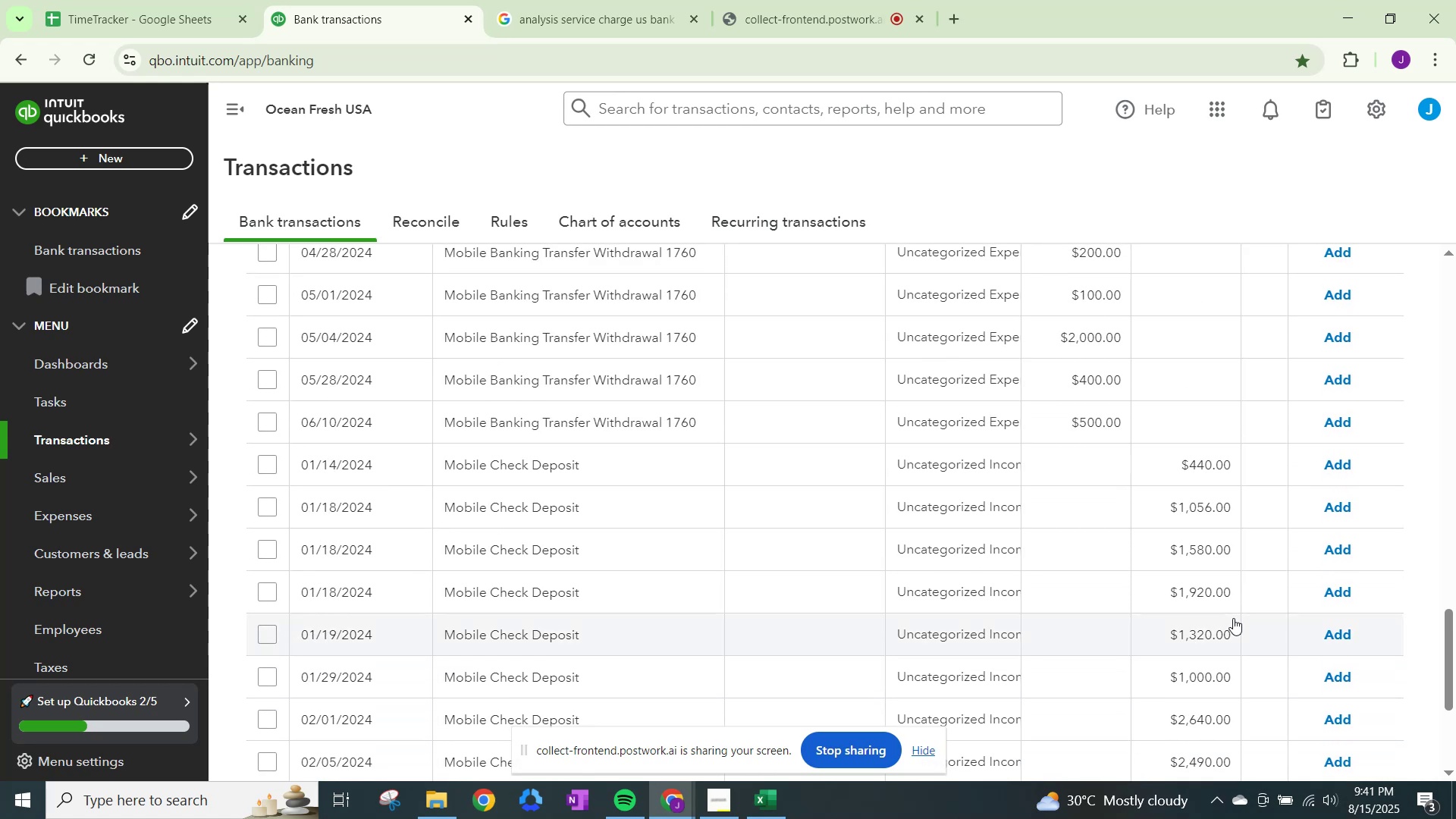 
scroll: coordinate [1233, 618], scroll_direction: up, amount: 3.0
 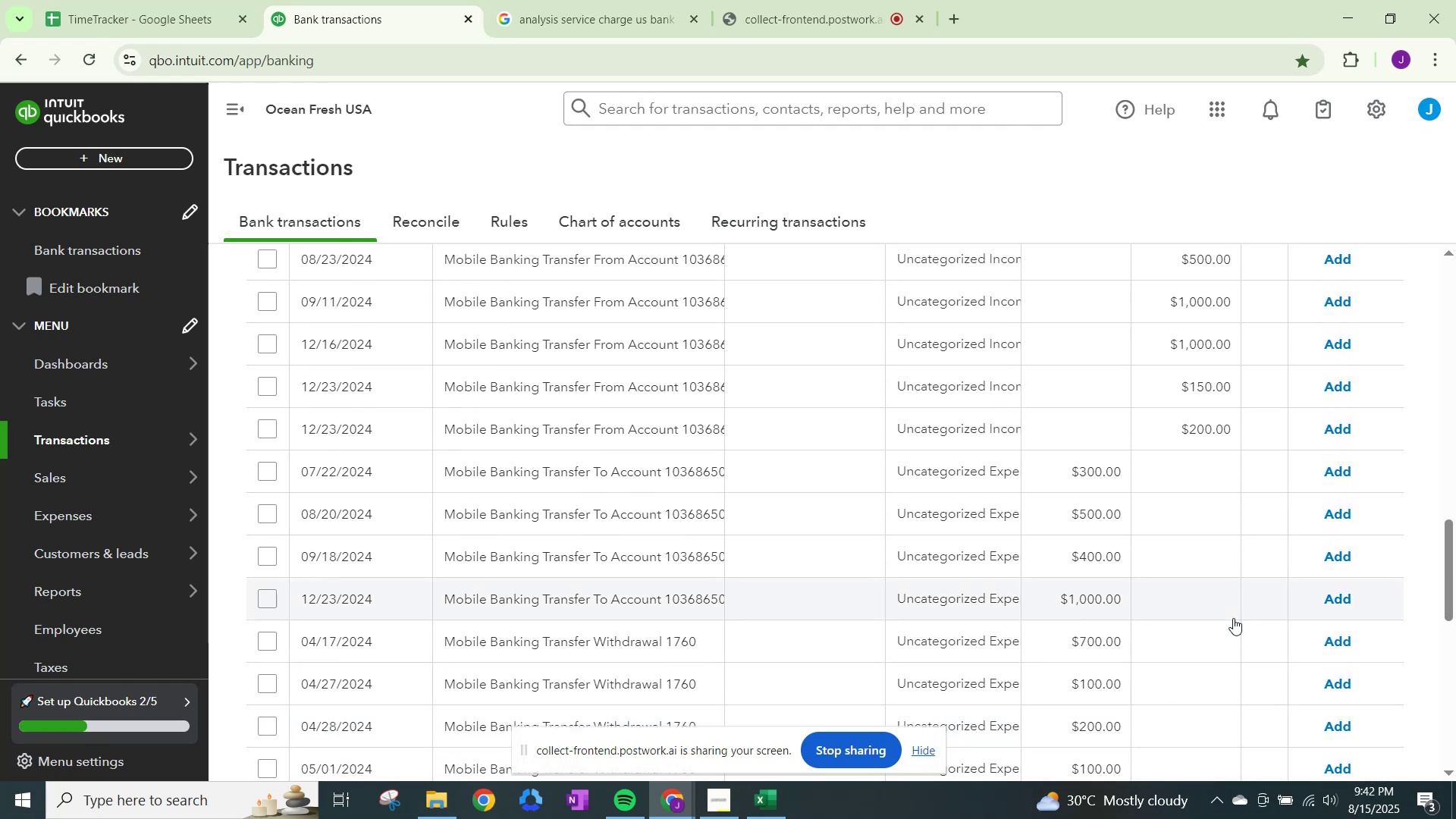 
scroll: coordinate [1233, 618], scroll_direction: down, amount: 2.0
 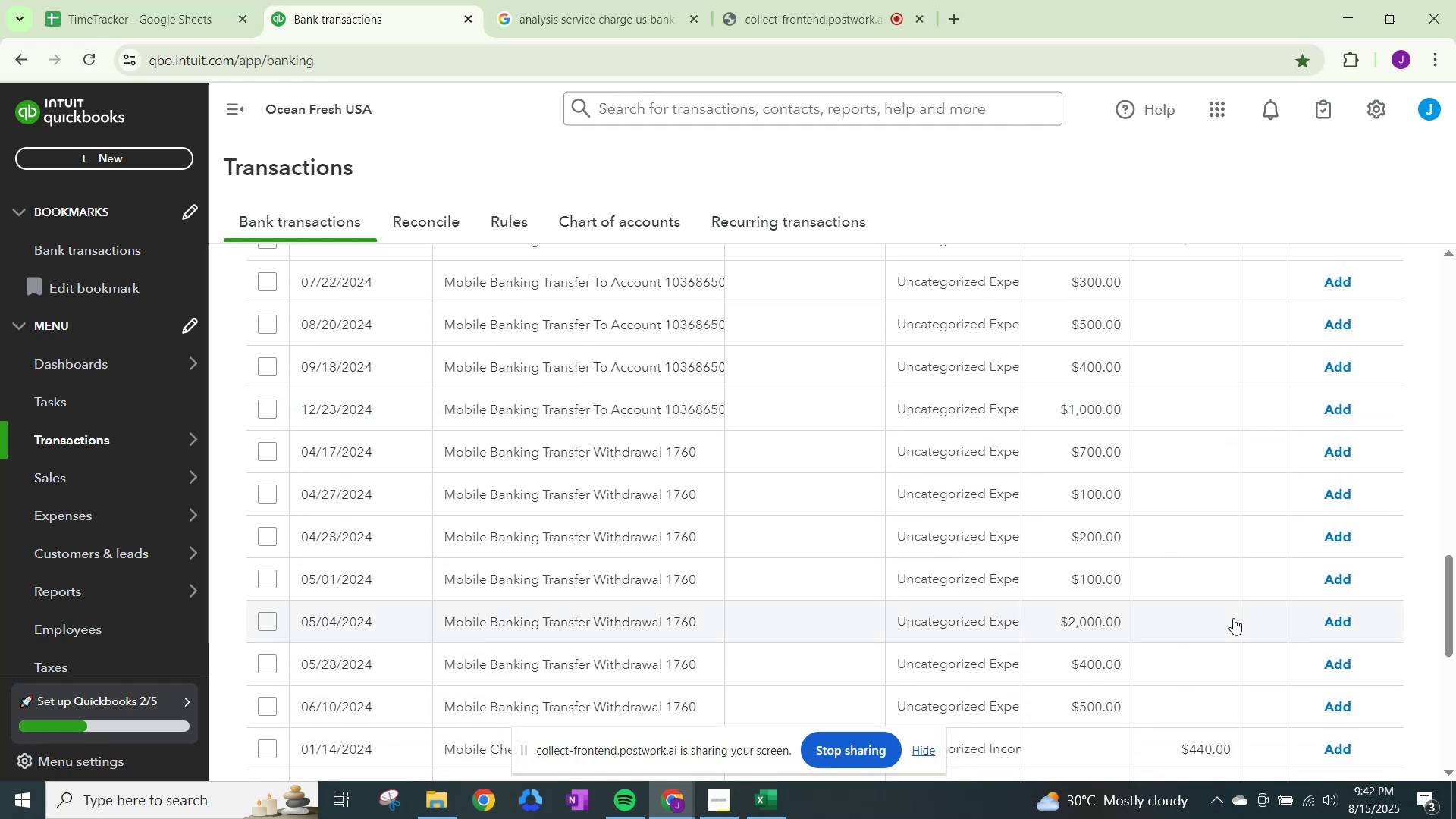 
scroll: coordinate [1233, 617], scroll_direction: up, amount: 6.0
 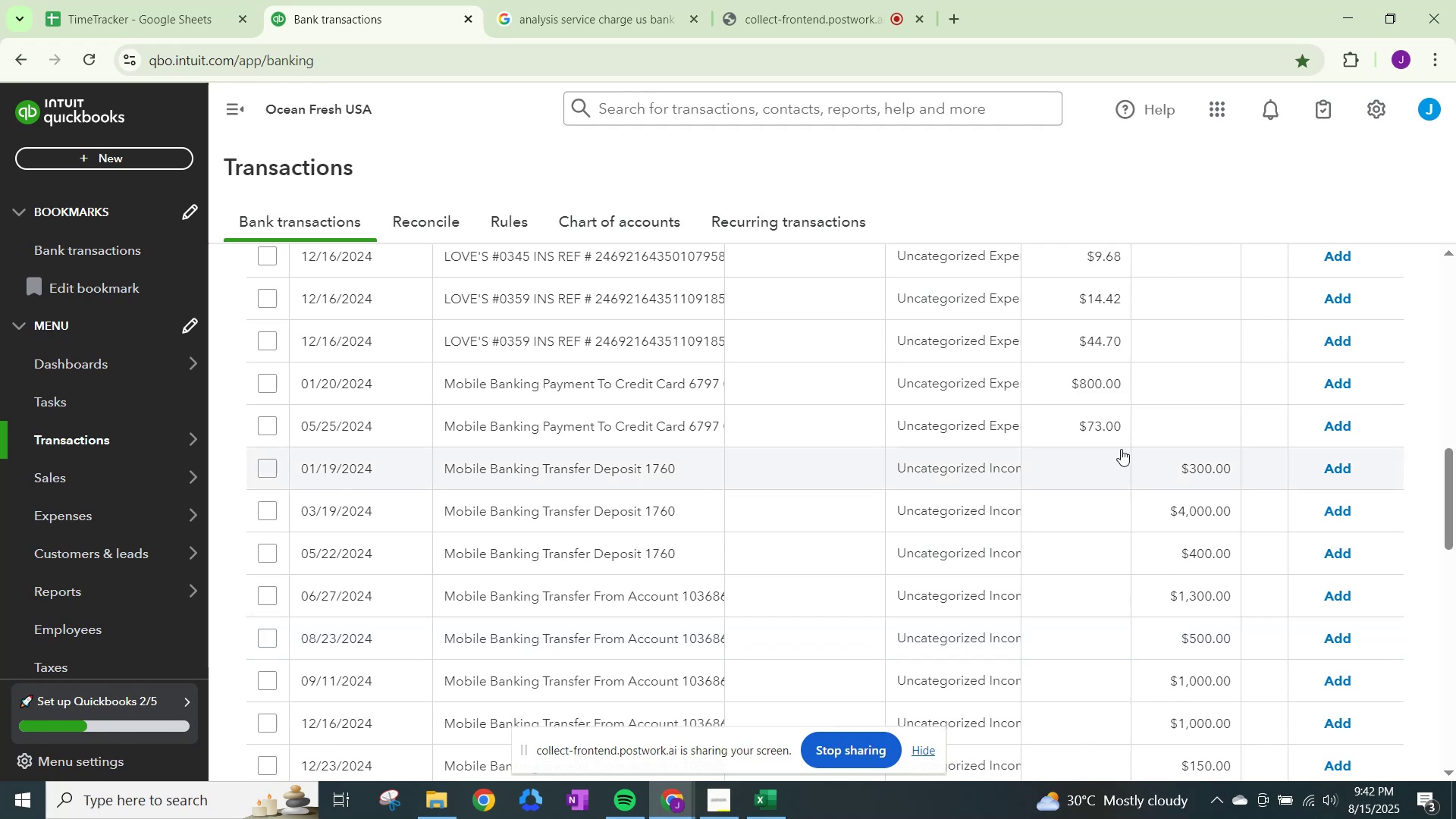 
wait(10.42)
 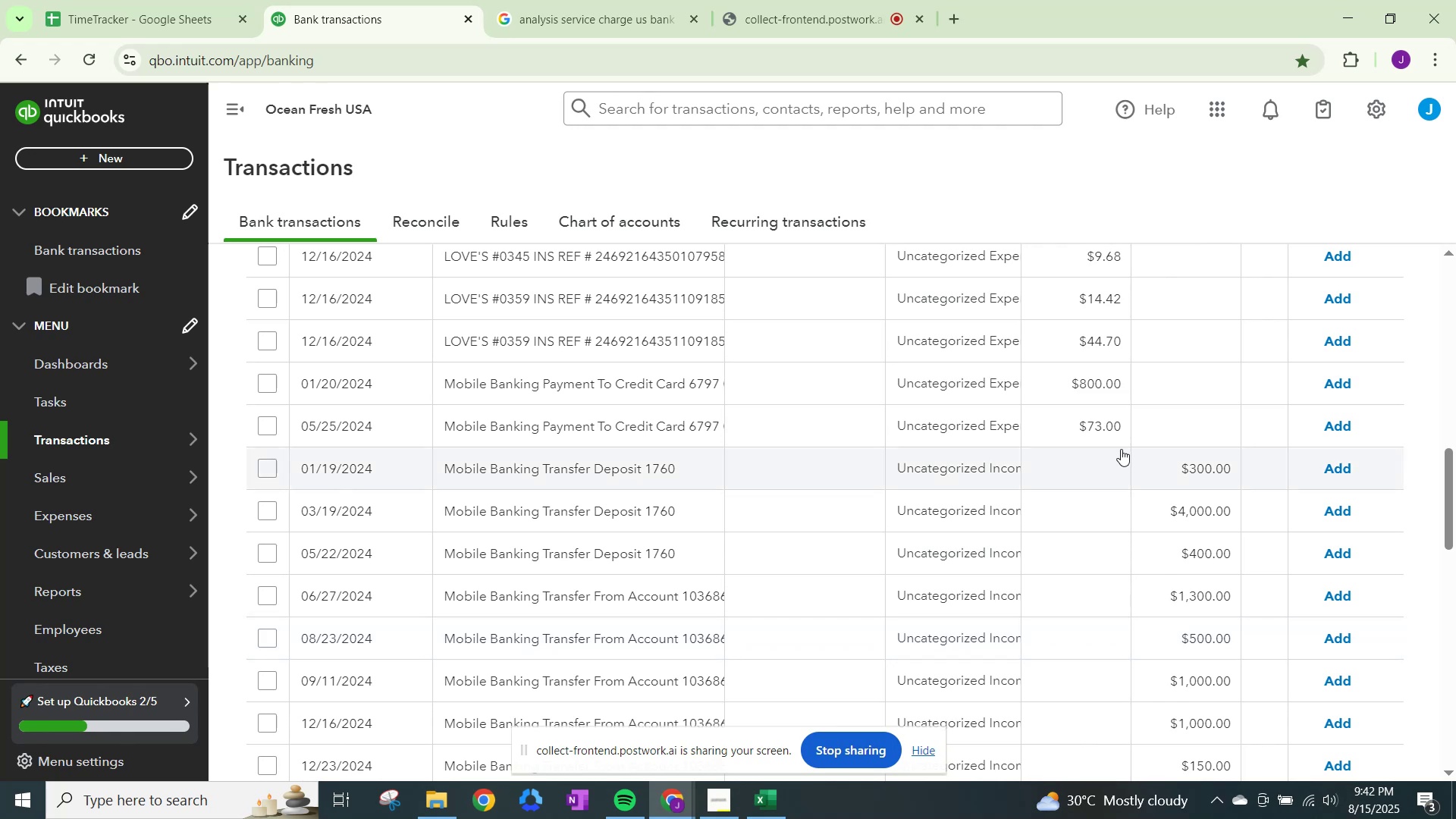 
scroll: coordinate [975, 465], scroll_direction: down, amount: 10.0
 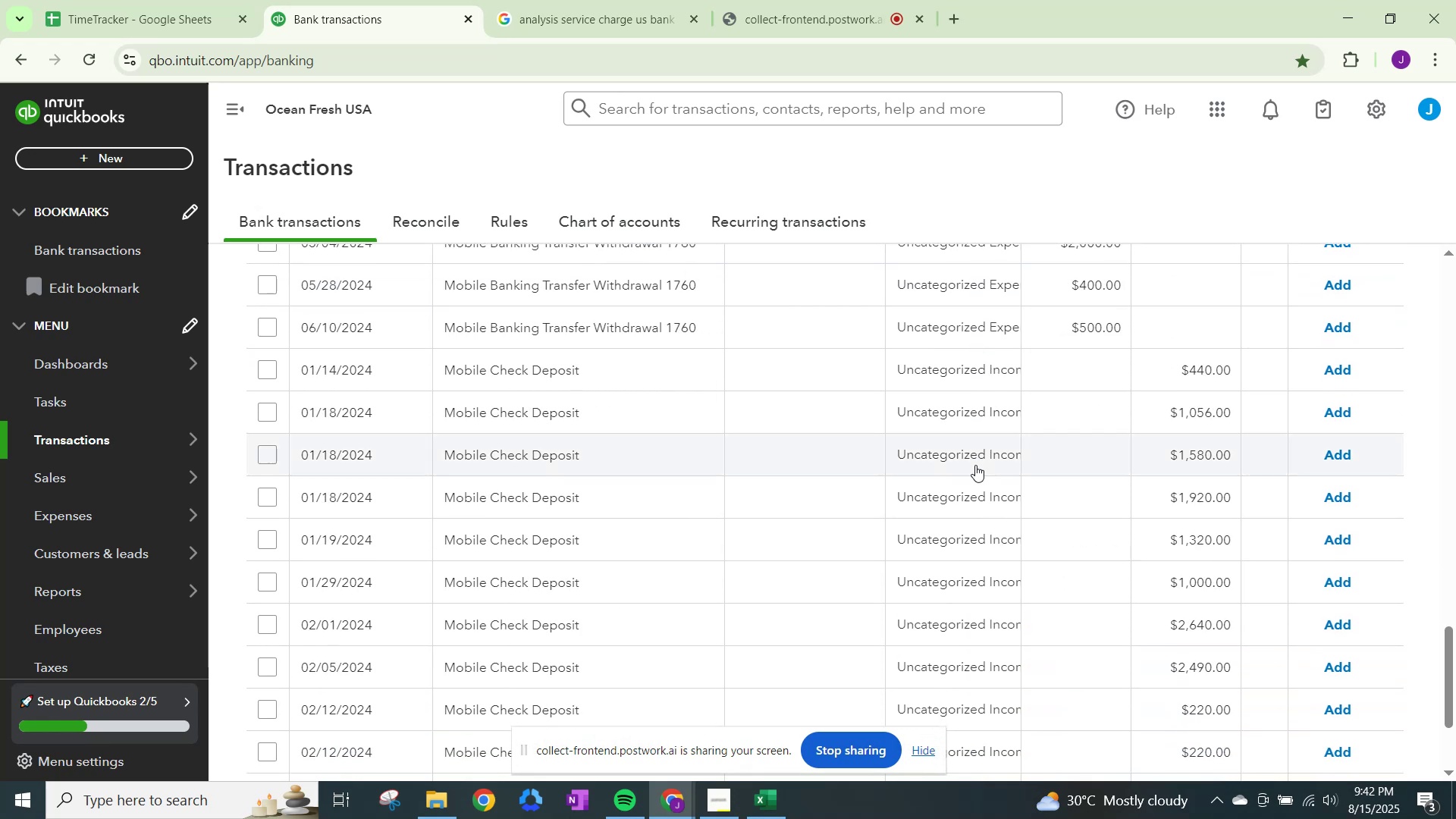 
scroll: coordinate [975, 467], scroll_direction: up, amount: 6.0
 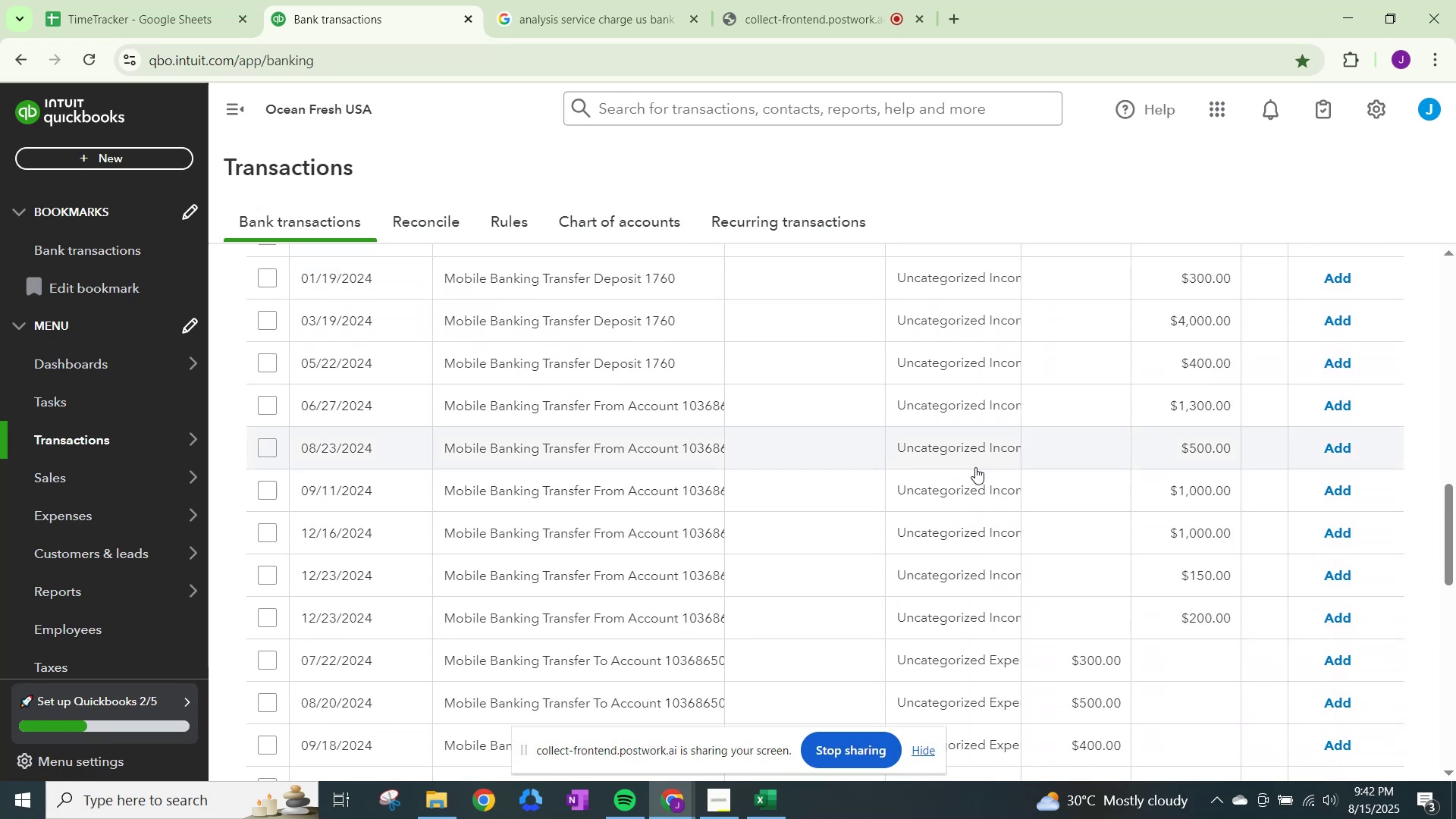 
scroll: coordinate [908, 473], scroll_direction: down, amount: 8.0
 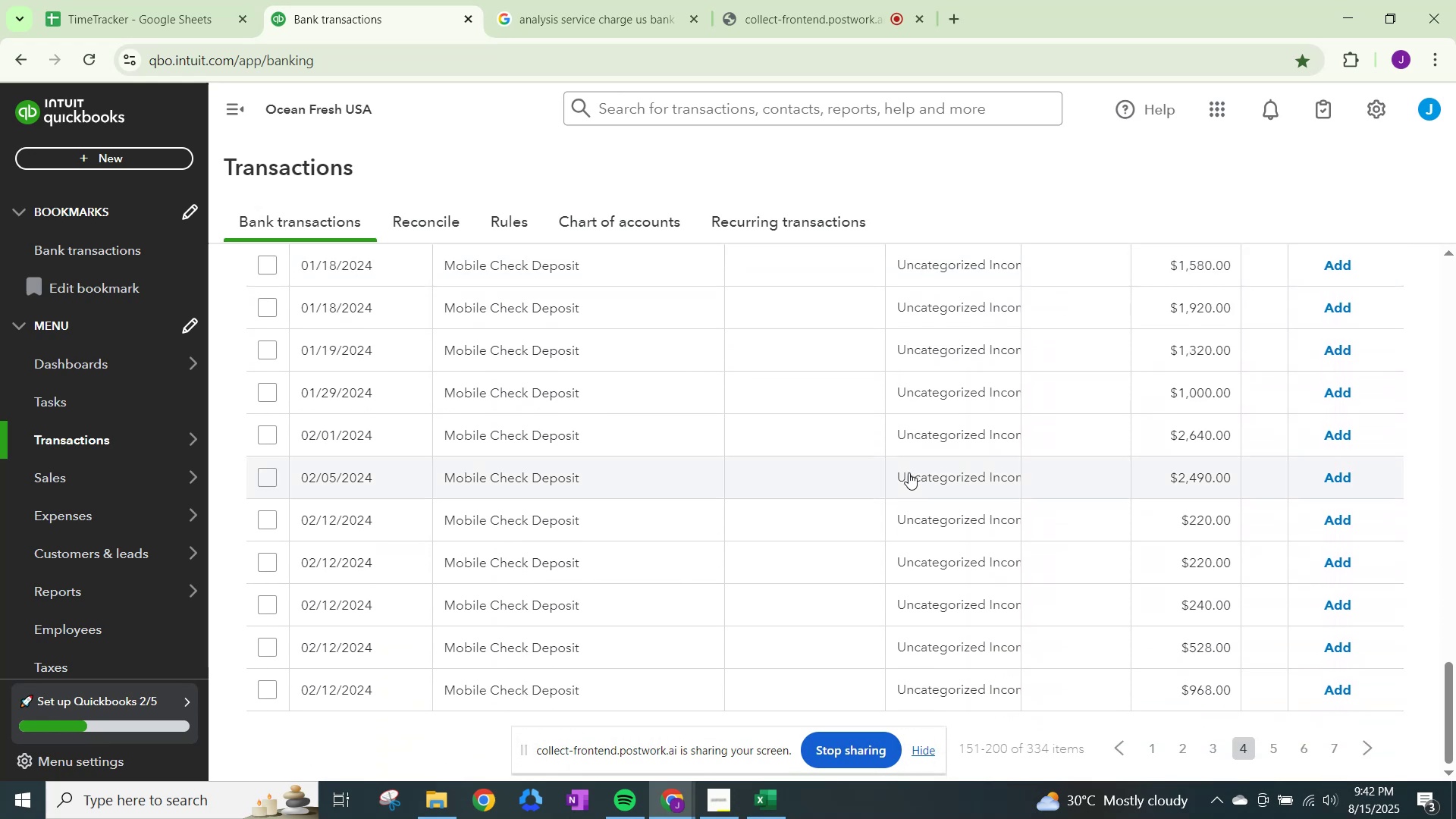 
scroll: coordinate [908, 472], scroll_direction: up, amount: 23.0
 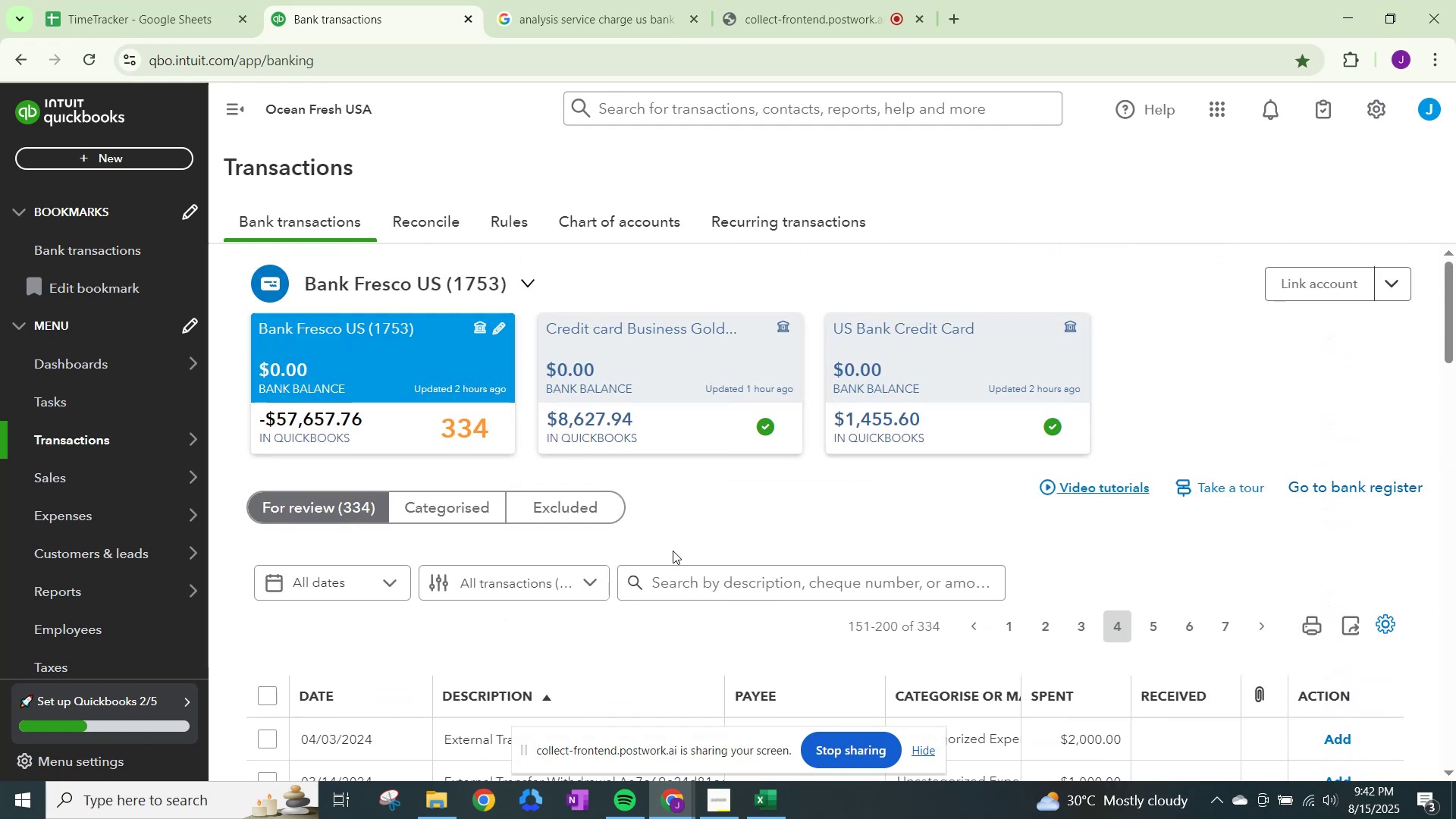 
left_click([685, 579])
 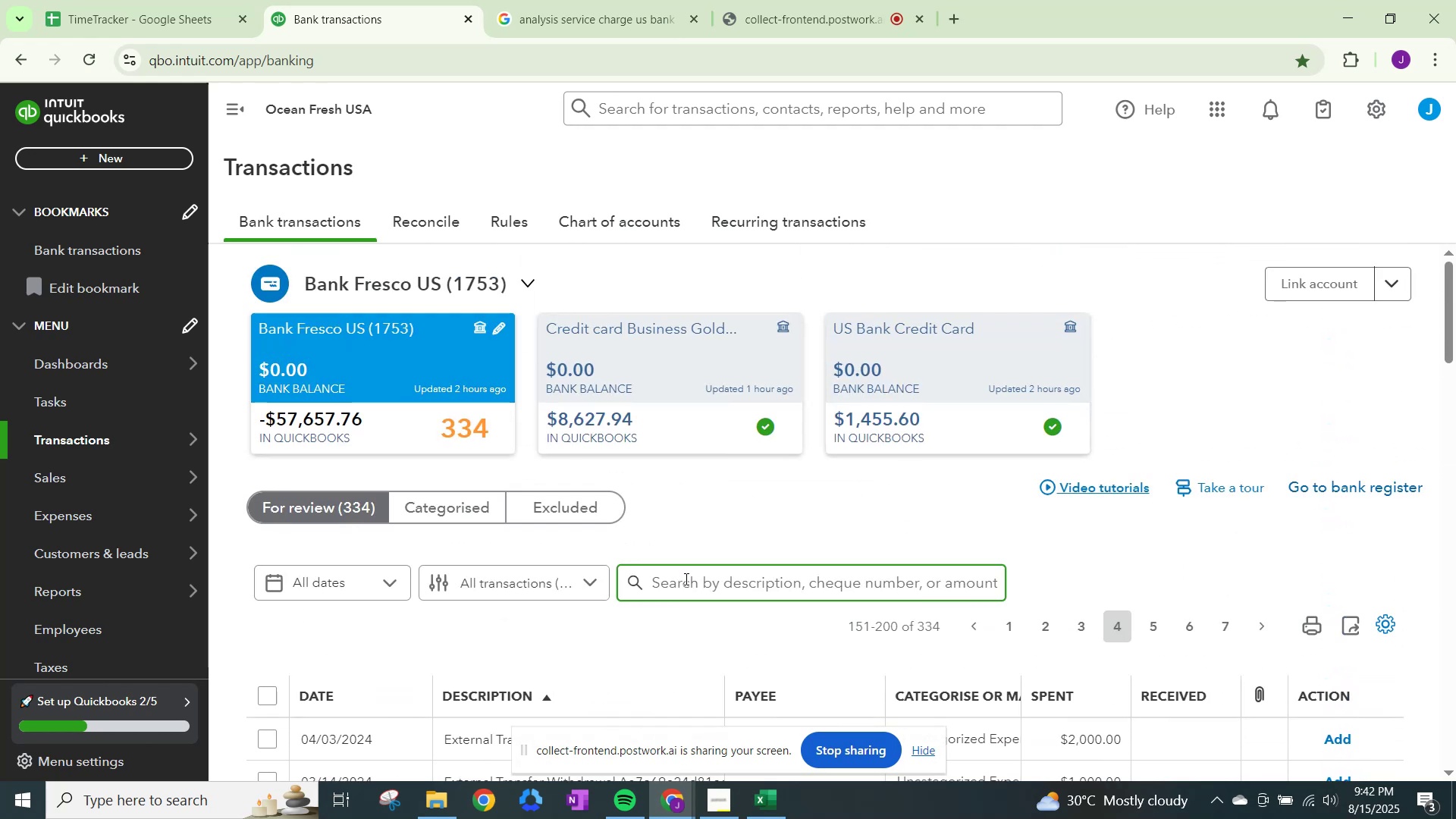 
type(mobil)
key(Backspace)
type(le chek)
key(Backspace)
type(ck deposit)
 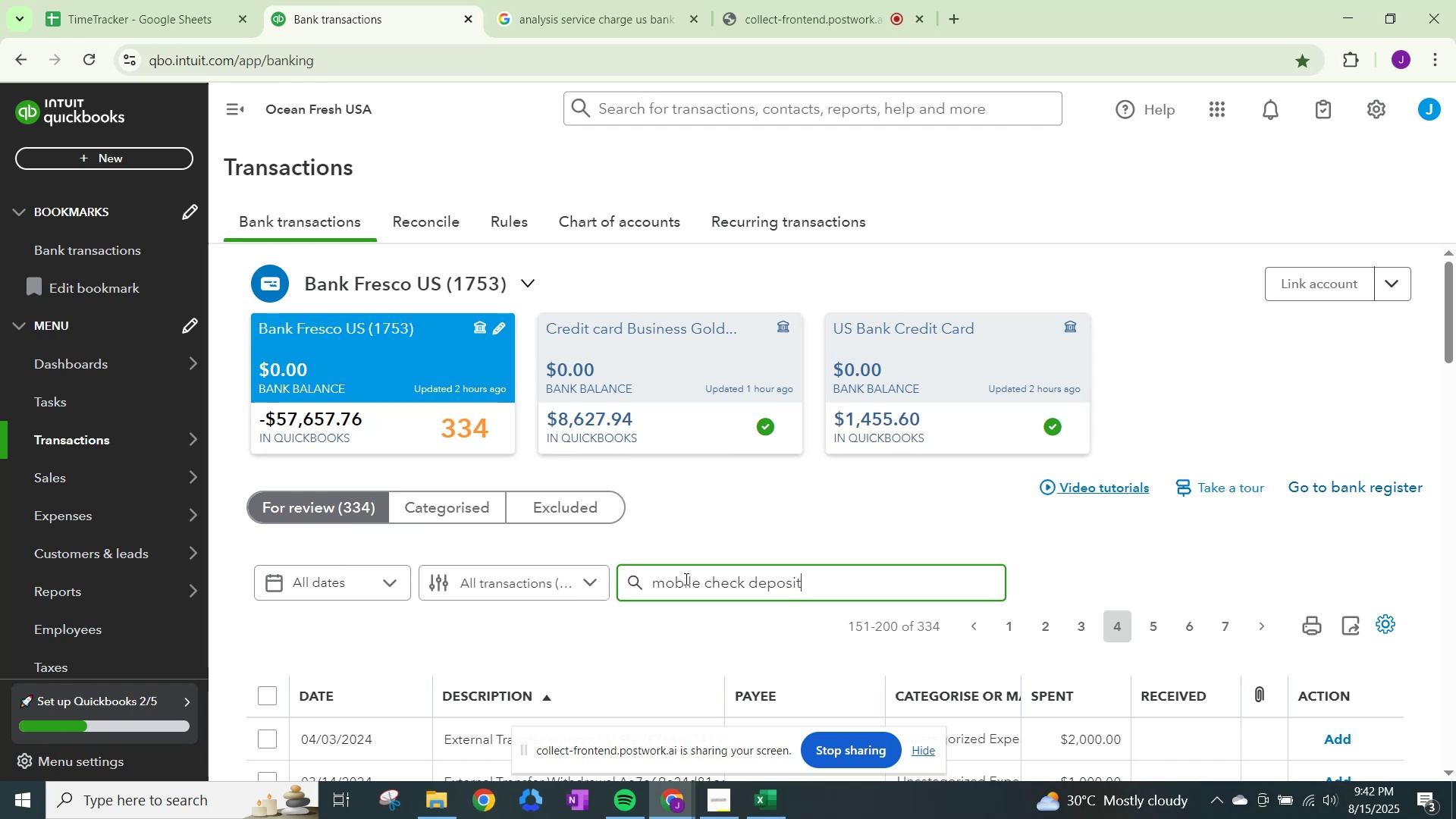 
key(Enter)
 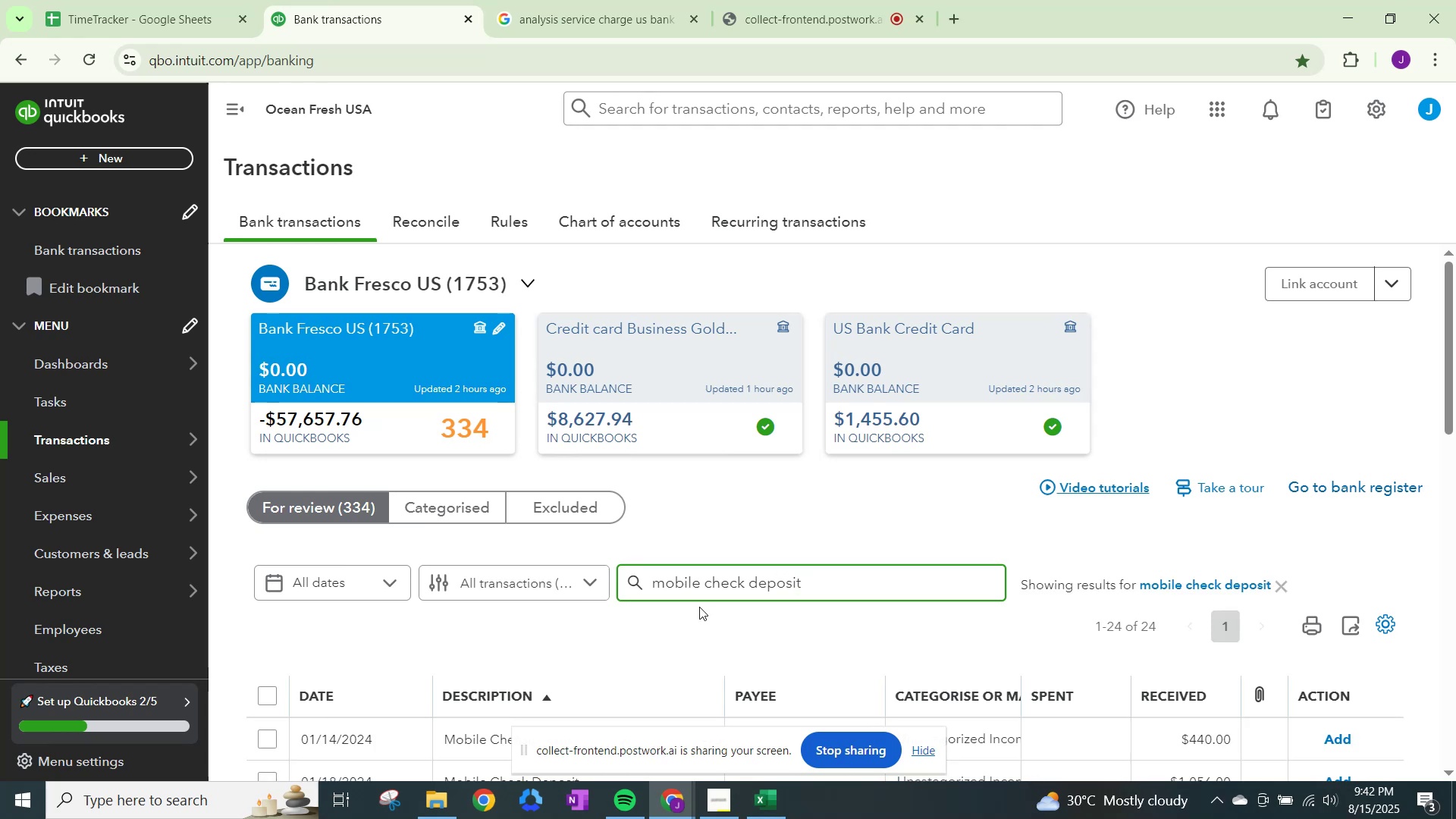 
scroll: coordinate [685, 482], scroll_direction: down, amount: 16.0
 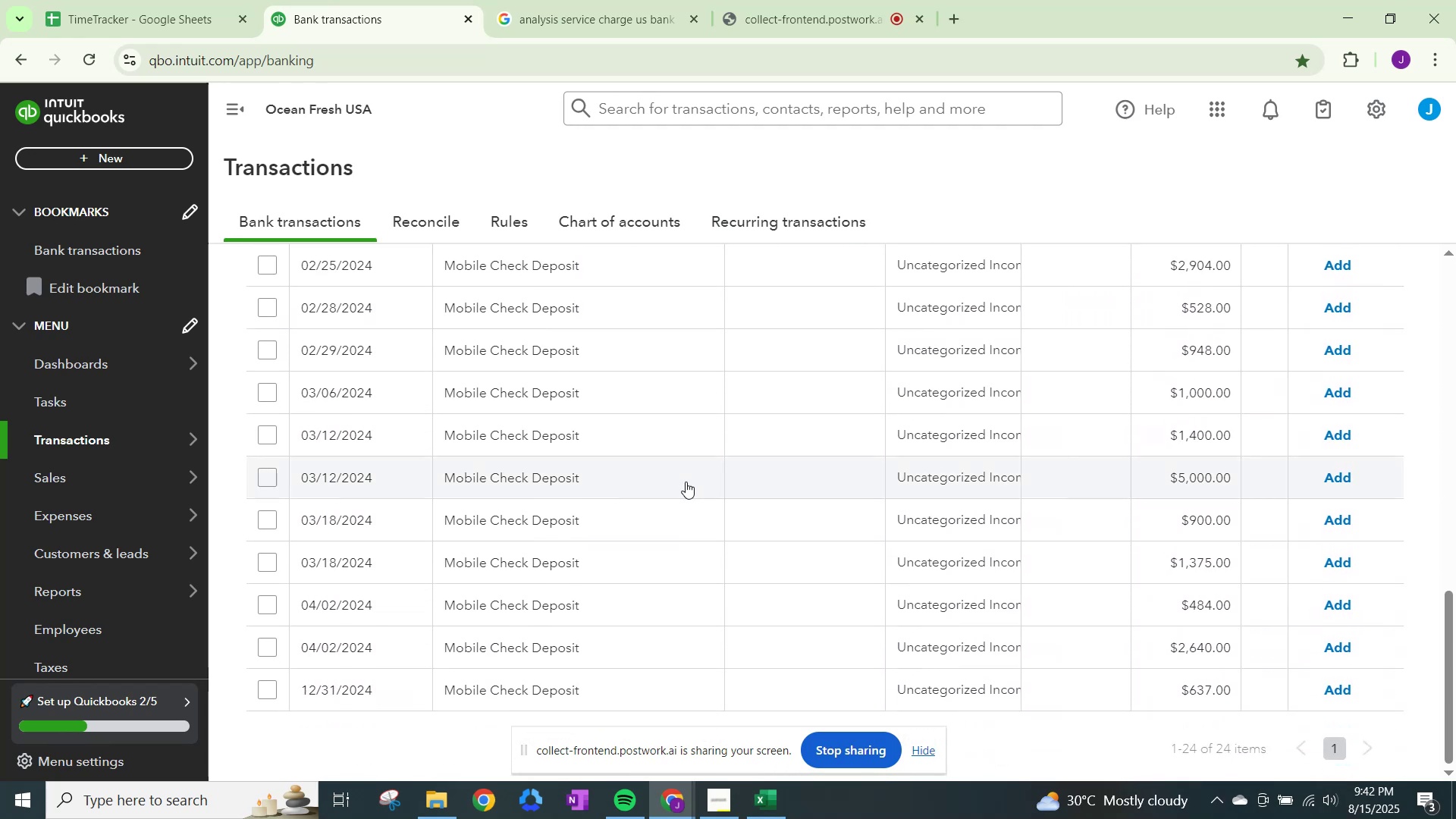 
scroll: coordinate [686, 482], scroll_direction: up, amount: 4.0
 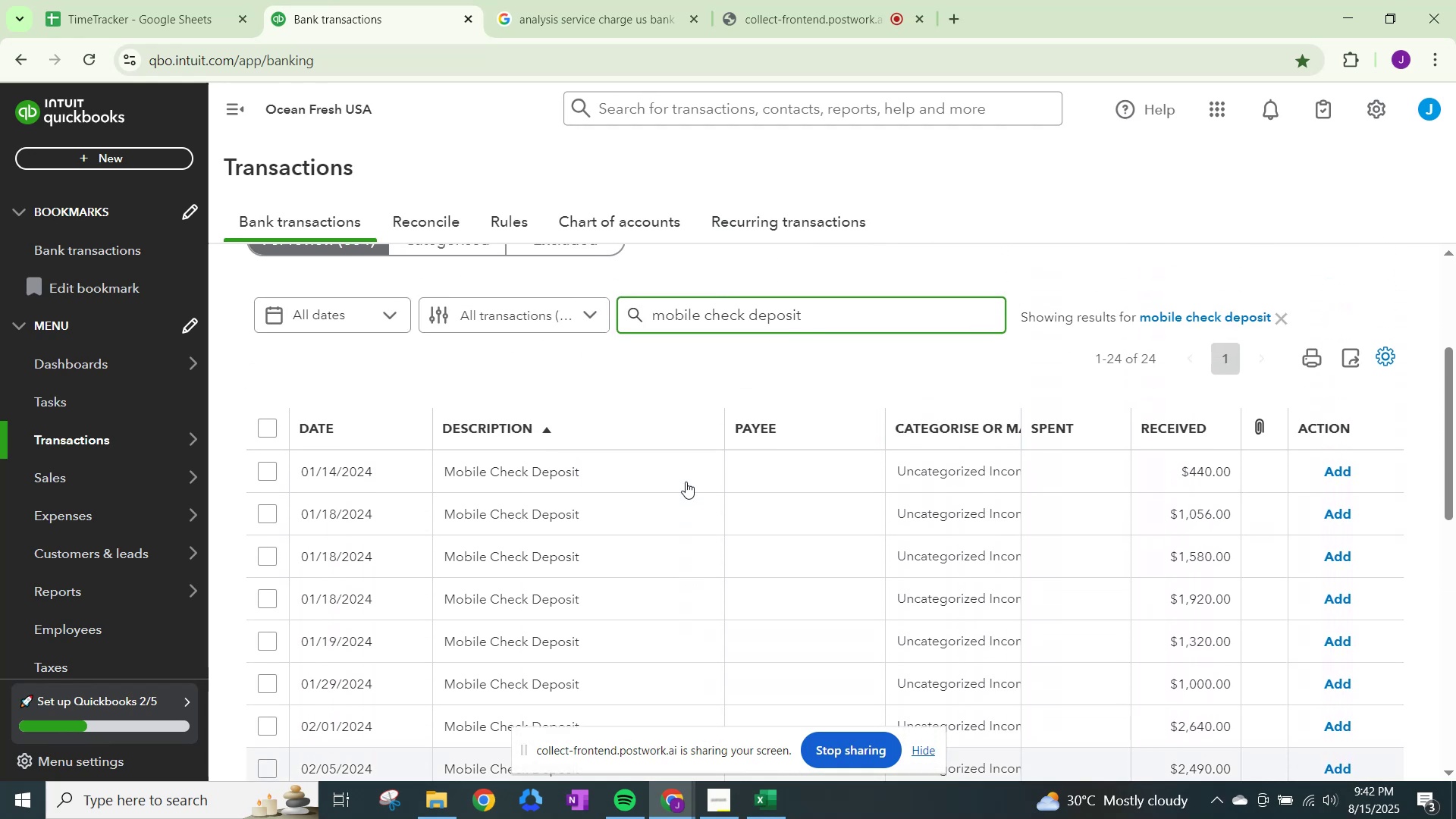 
scroll: coordinate [686, 482], scroll_direction: down, amount: 1.0
 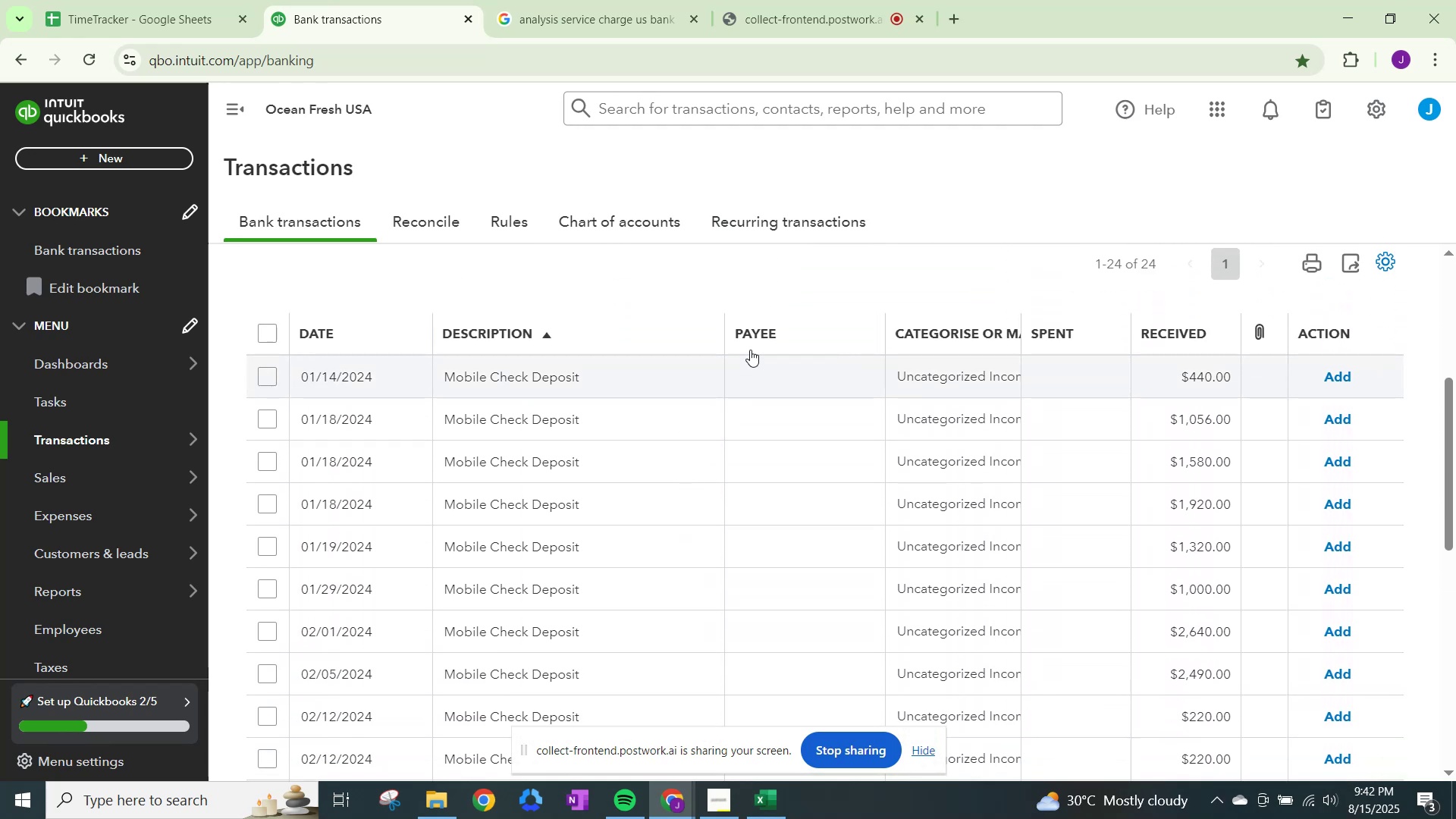 
left_click([761, 344])
 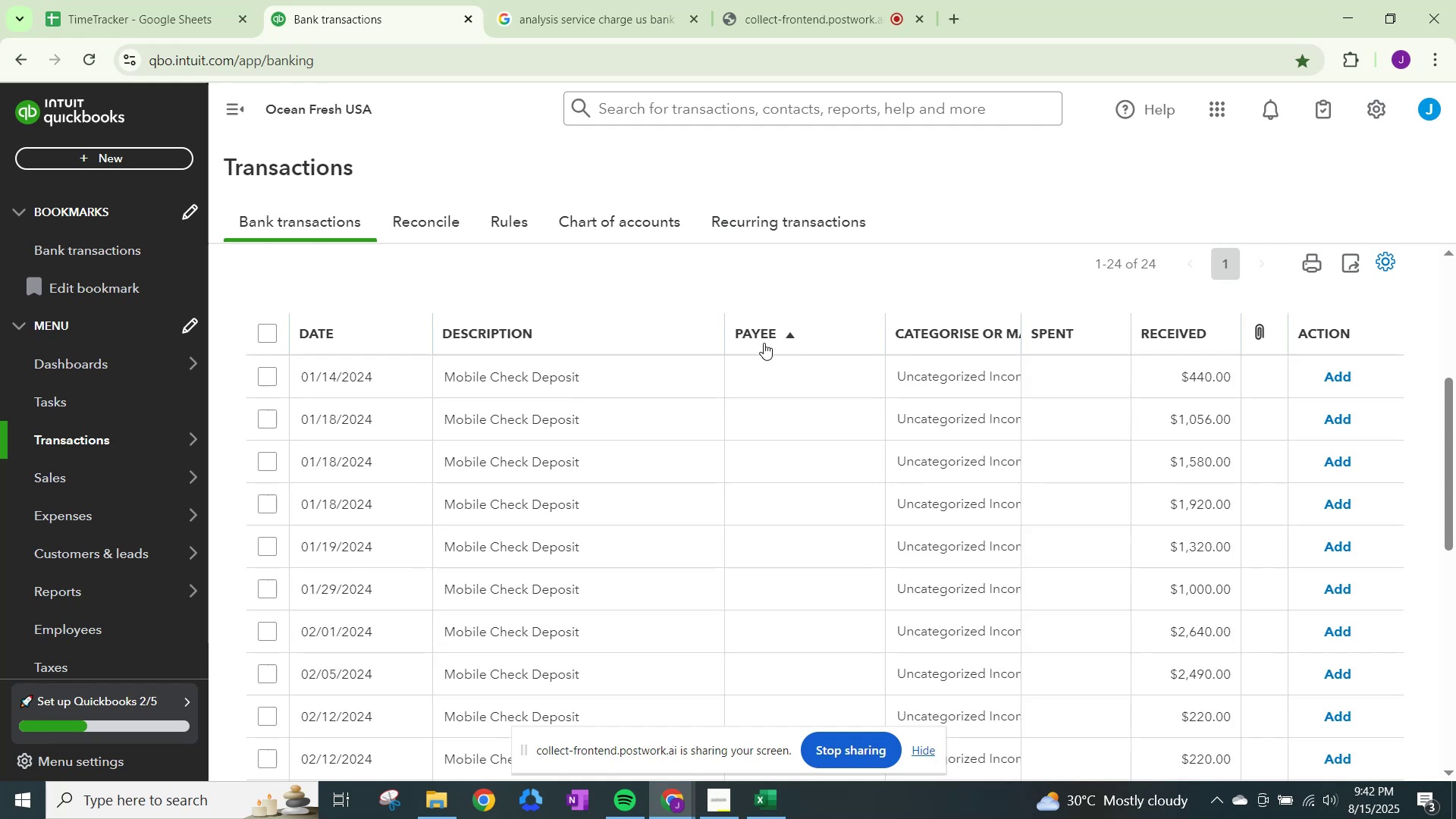 
left_click([769, 363])
 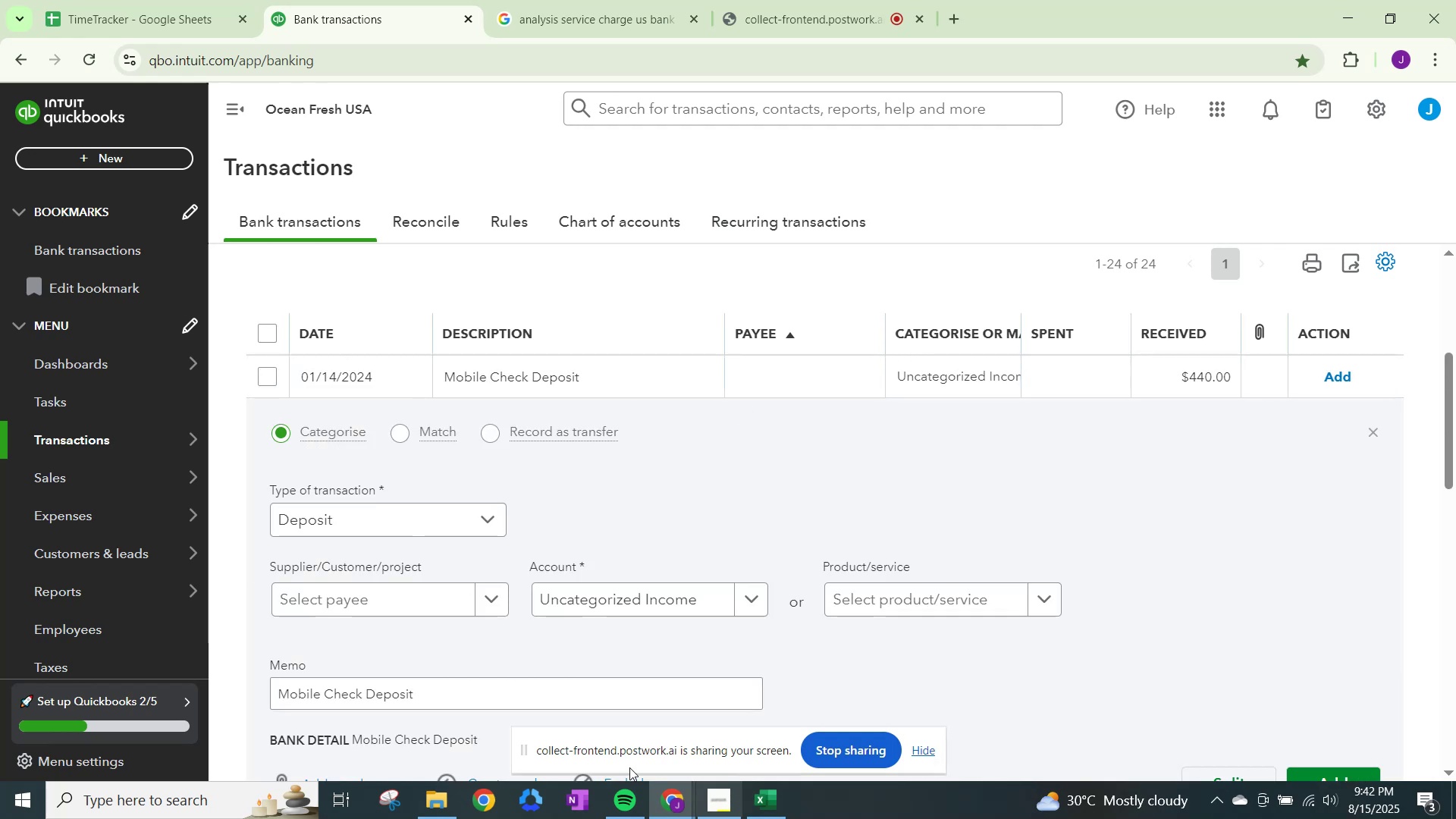 
left_click([448, 601])
 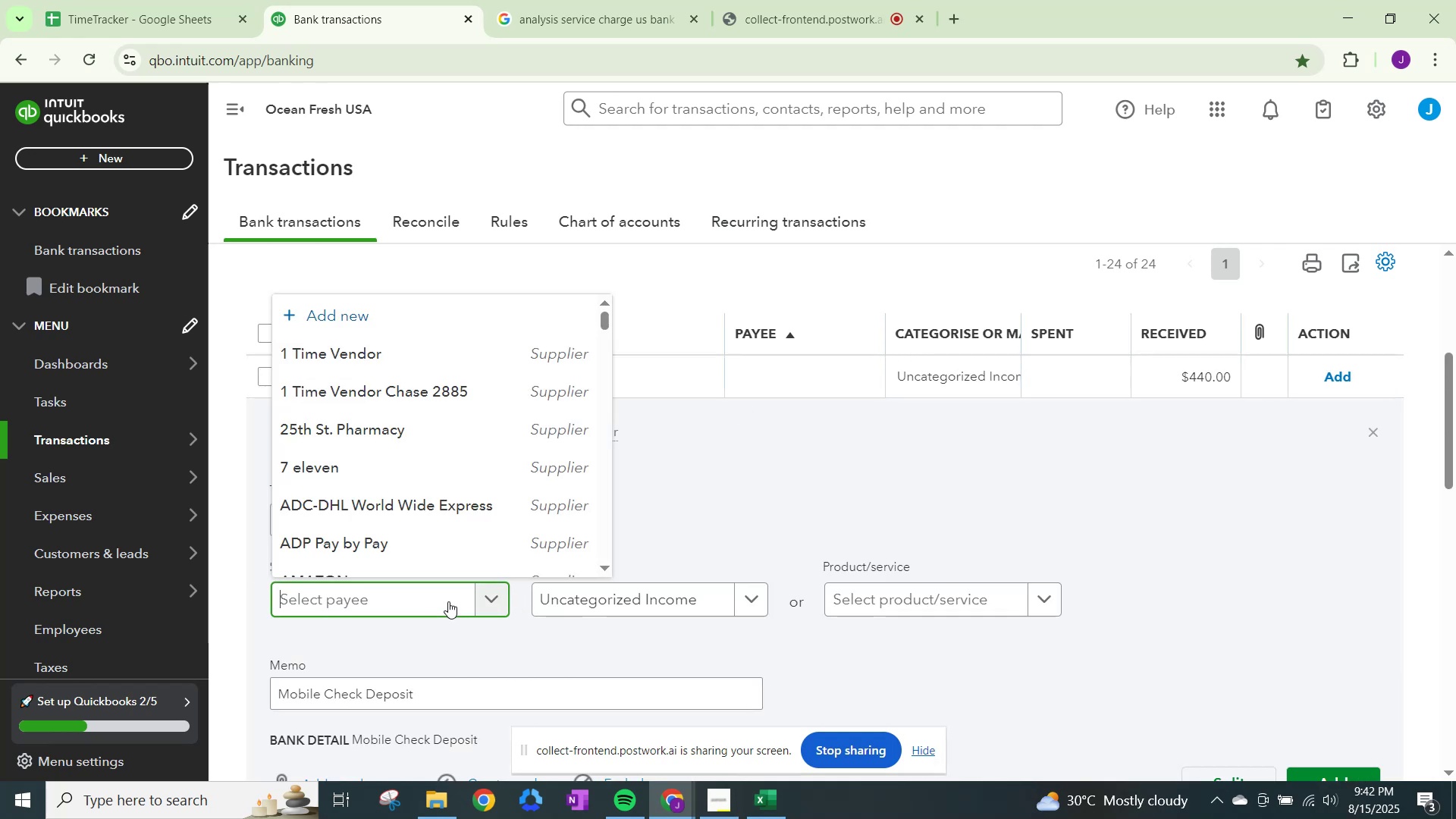 
type(1 time)
 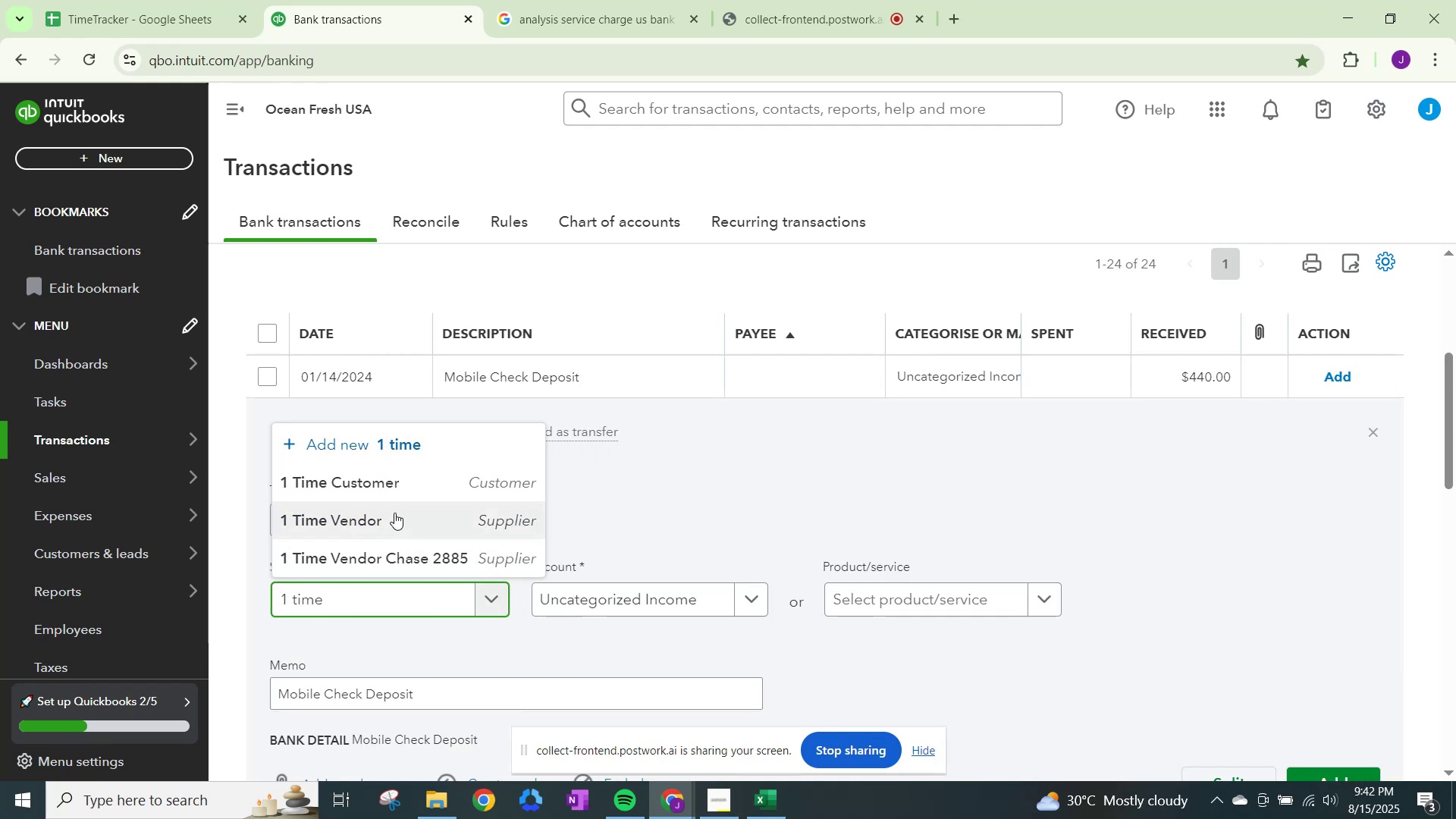 
left_click([400, 488])
 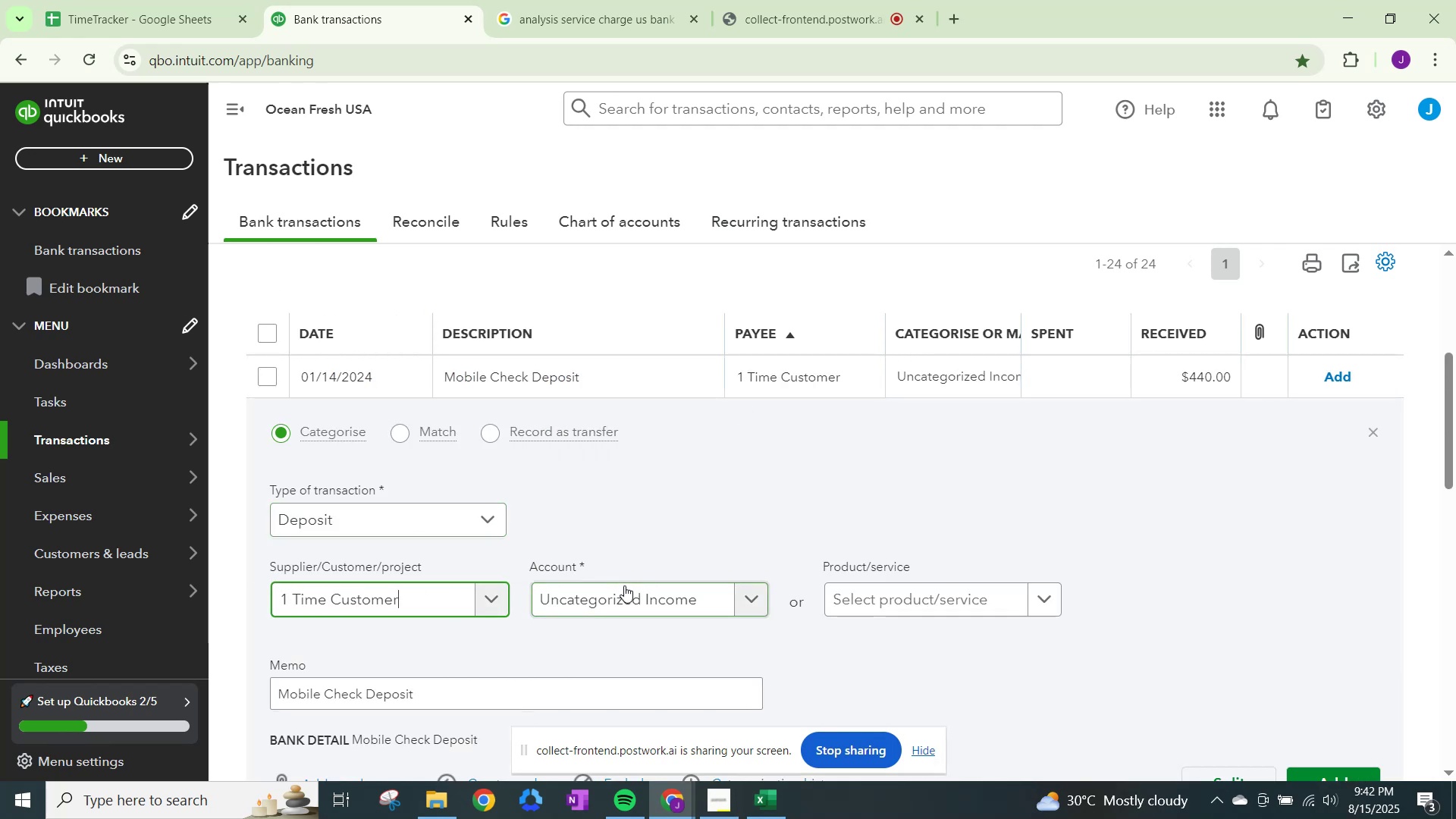 
left_click([624, 585])
 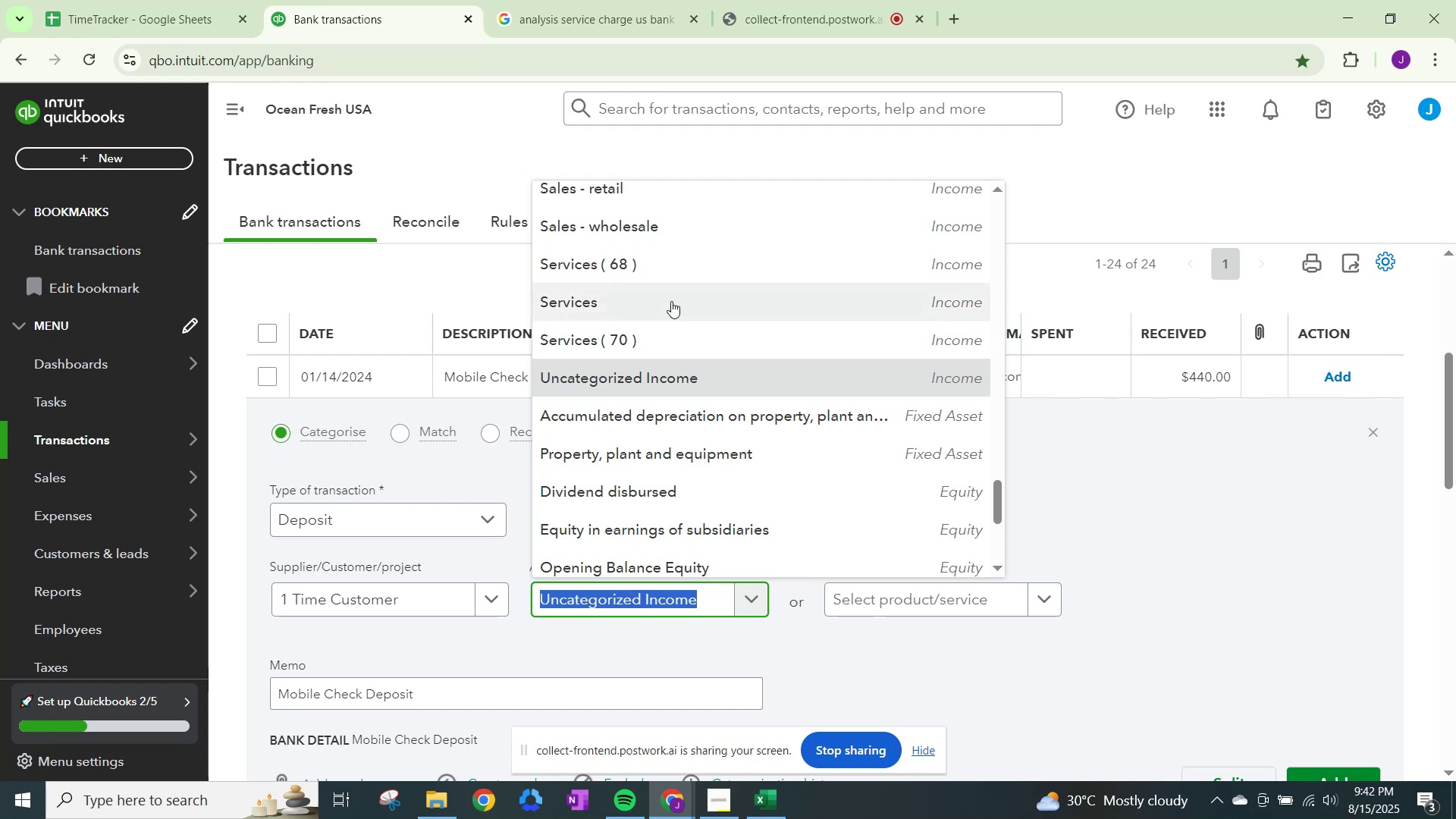 
left_click([632, 191])
 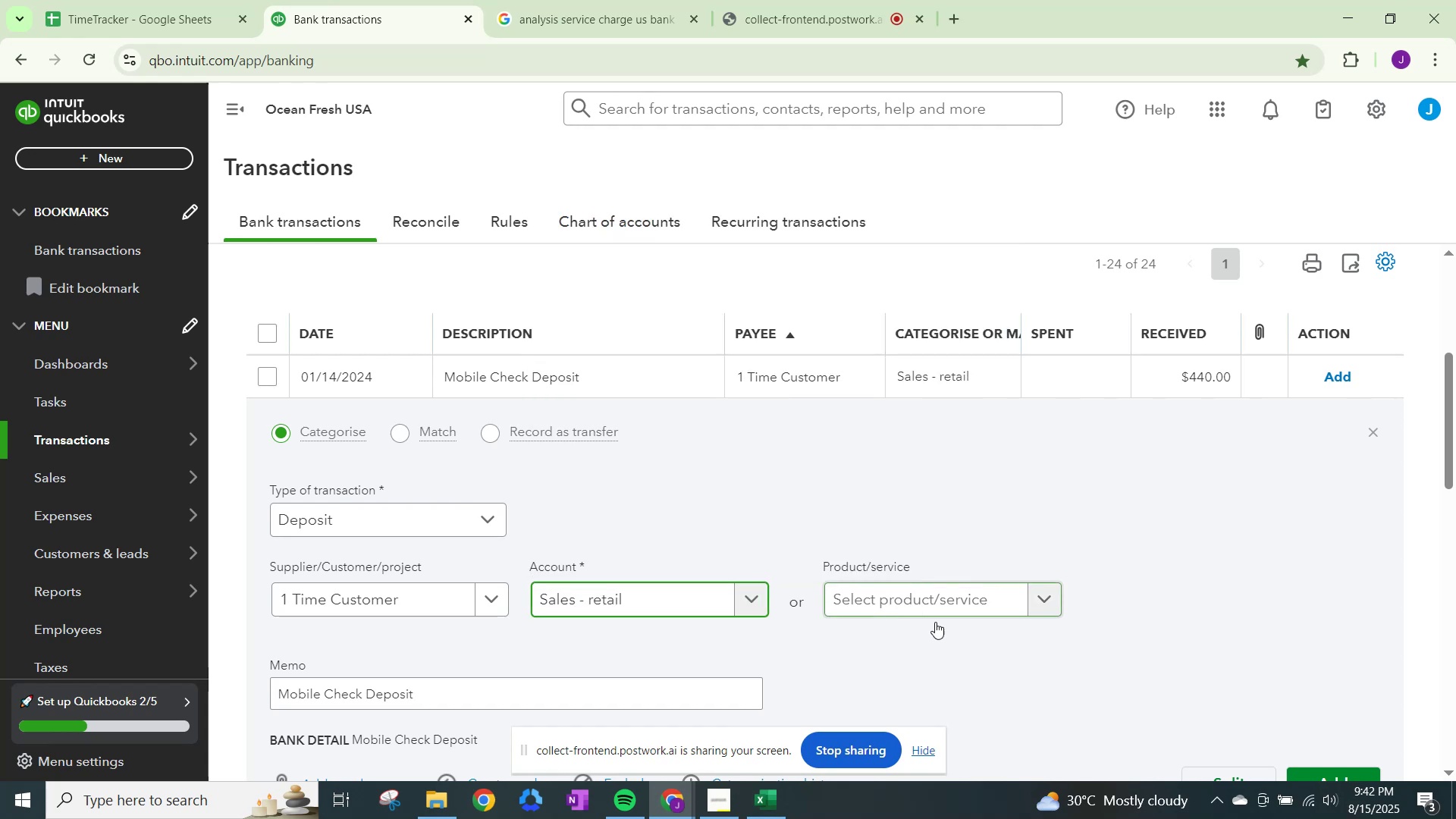 
scroll: coordinate [1419, 714], scroll_direction: down, amount: 1.0
 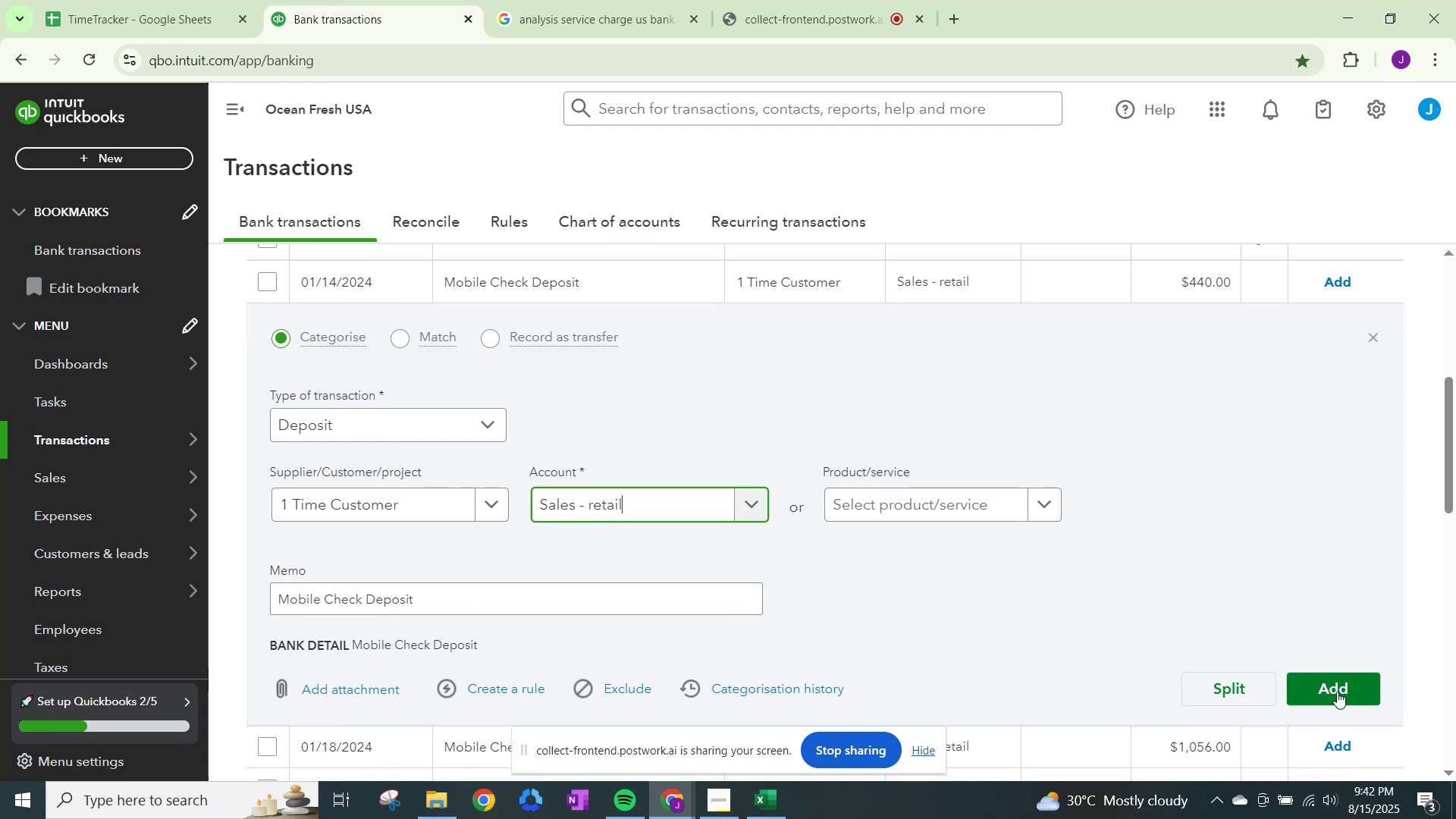 
left_click([1337, 688])
 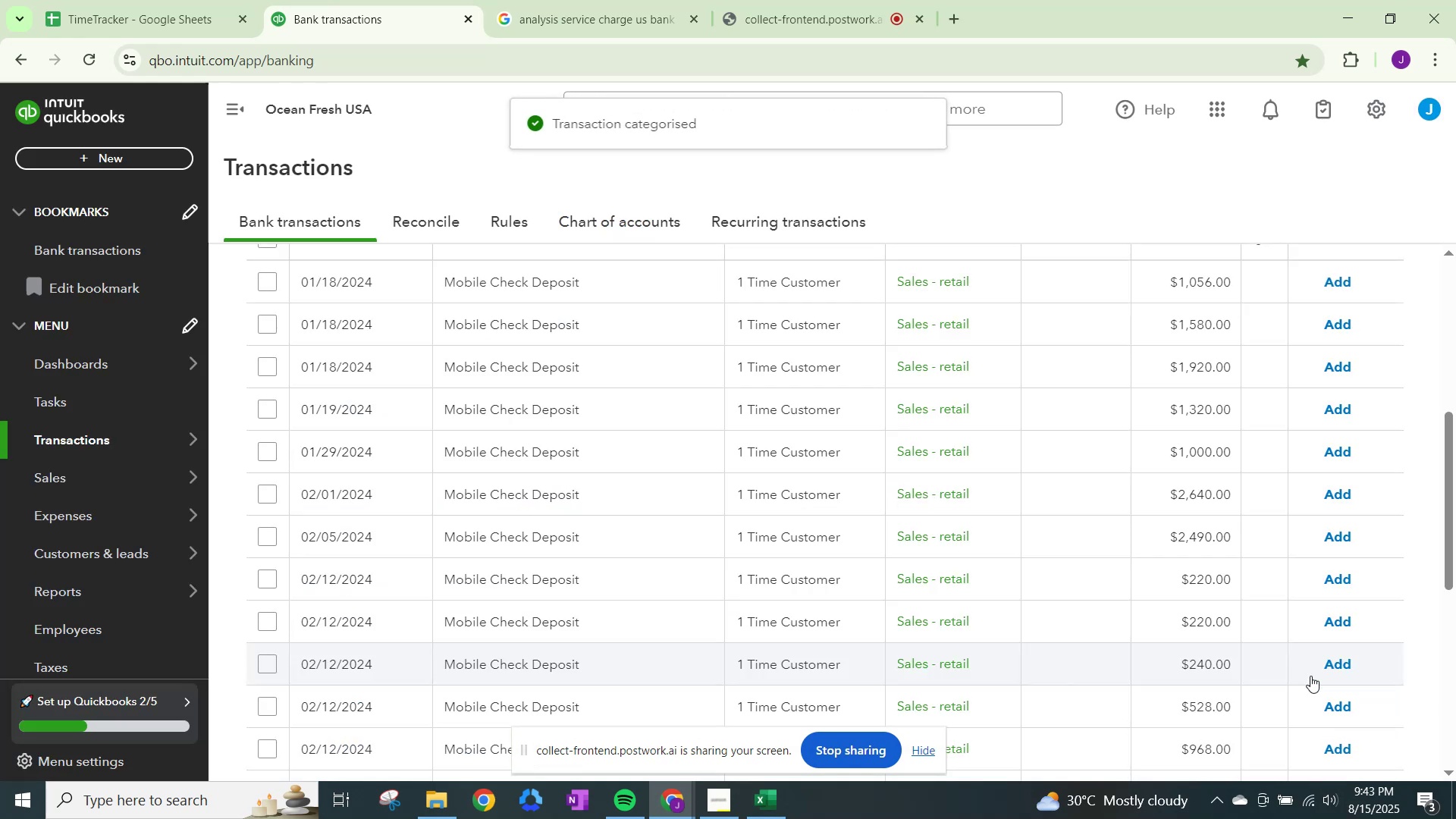 
scroll: coordinate [1266, 598], scroll_direction: down, amount: 11.0
 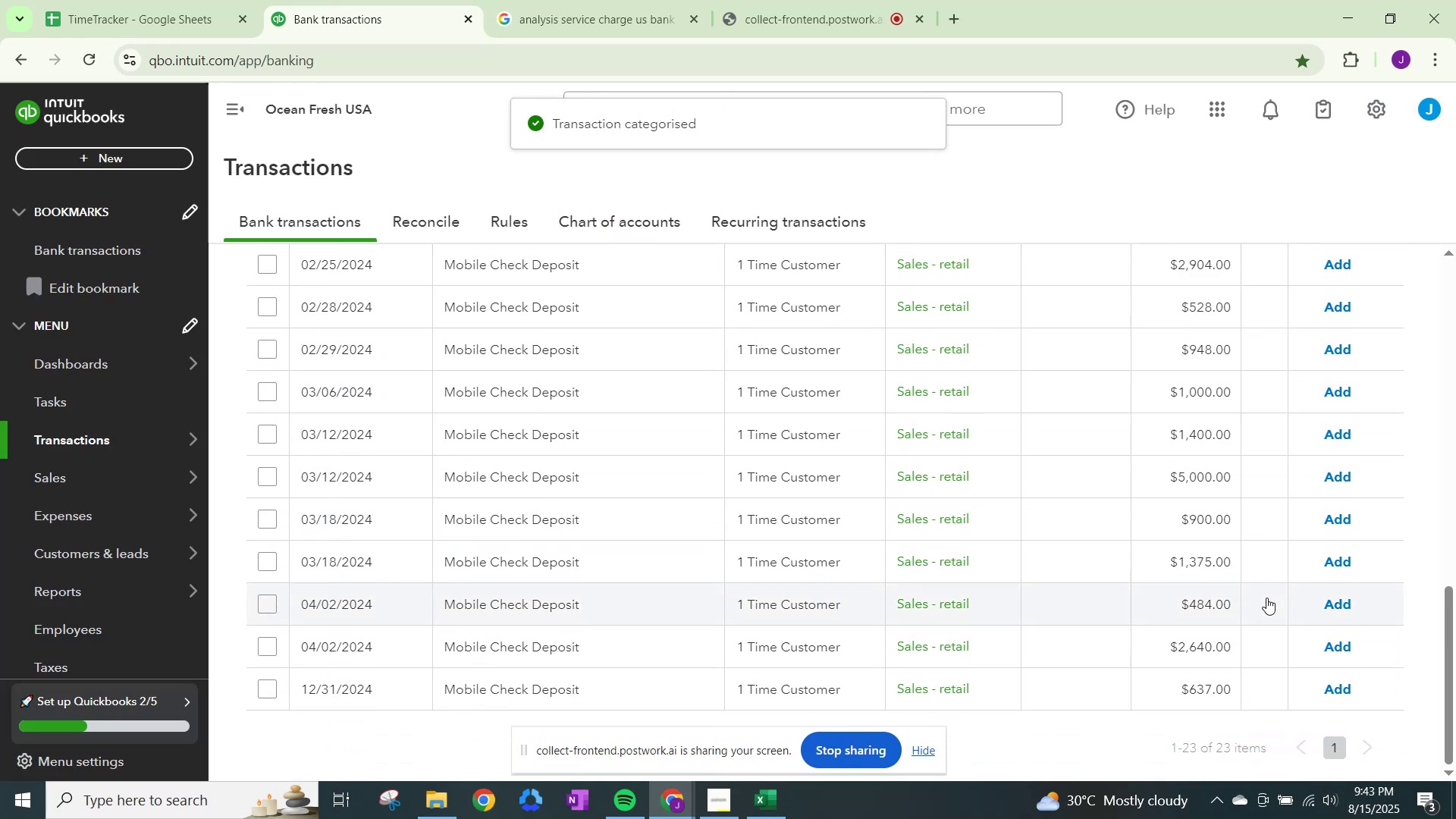 
scroll: coordinate [1266, 598], scroll_direction: up, amount: 7.0
 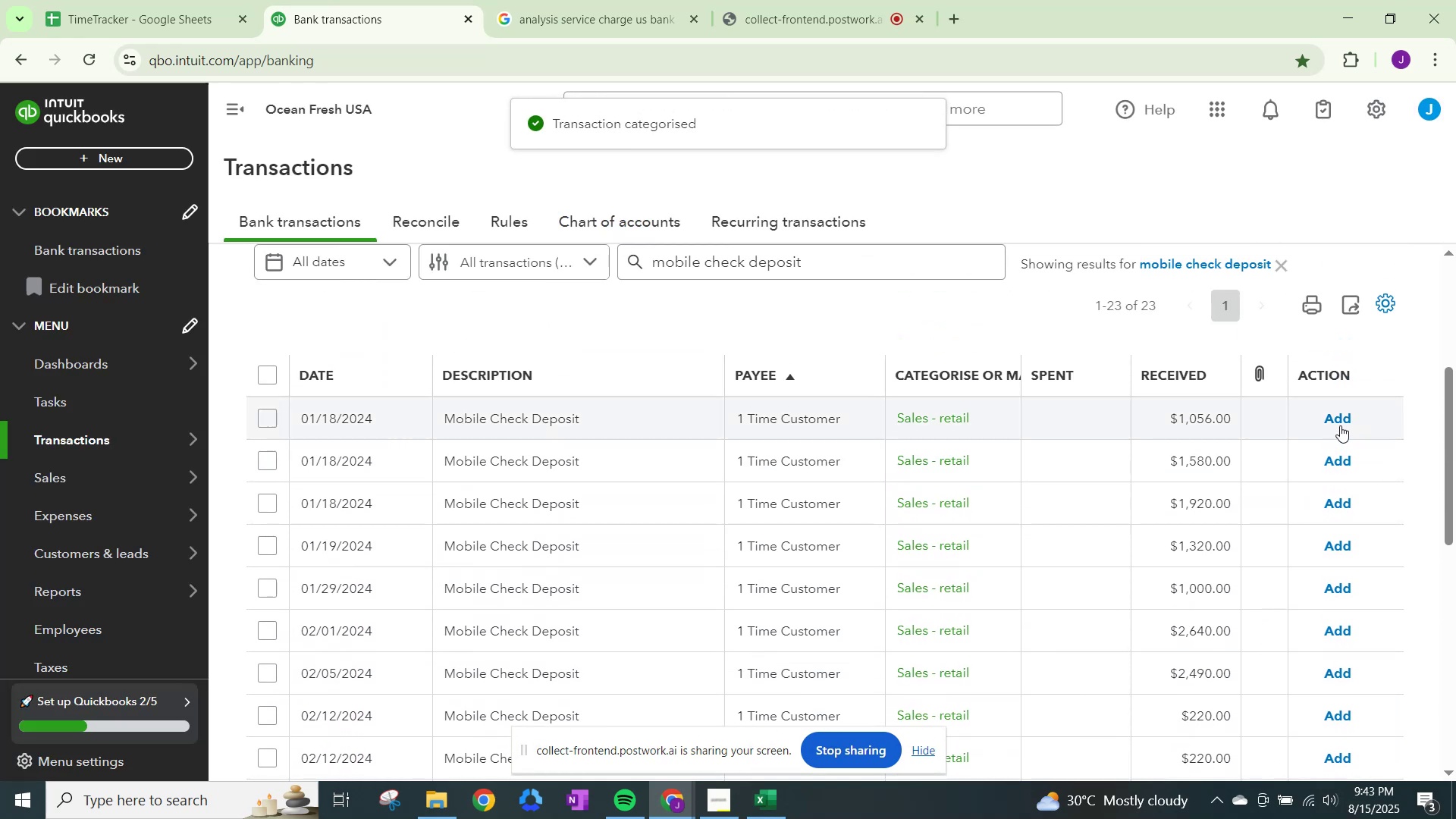 
left_click([1340, 423])
 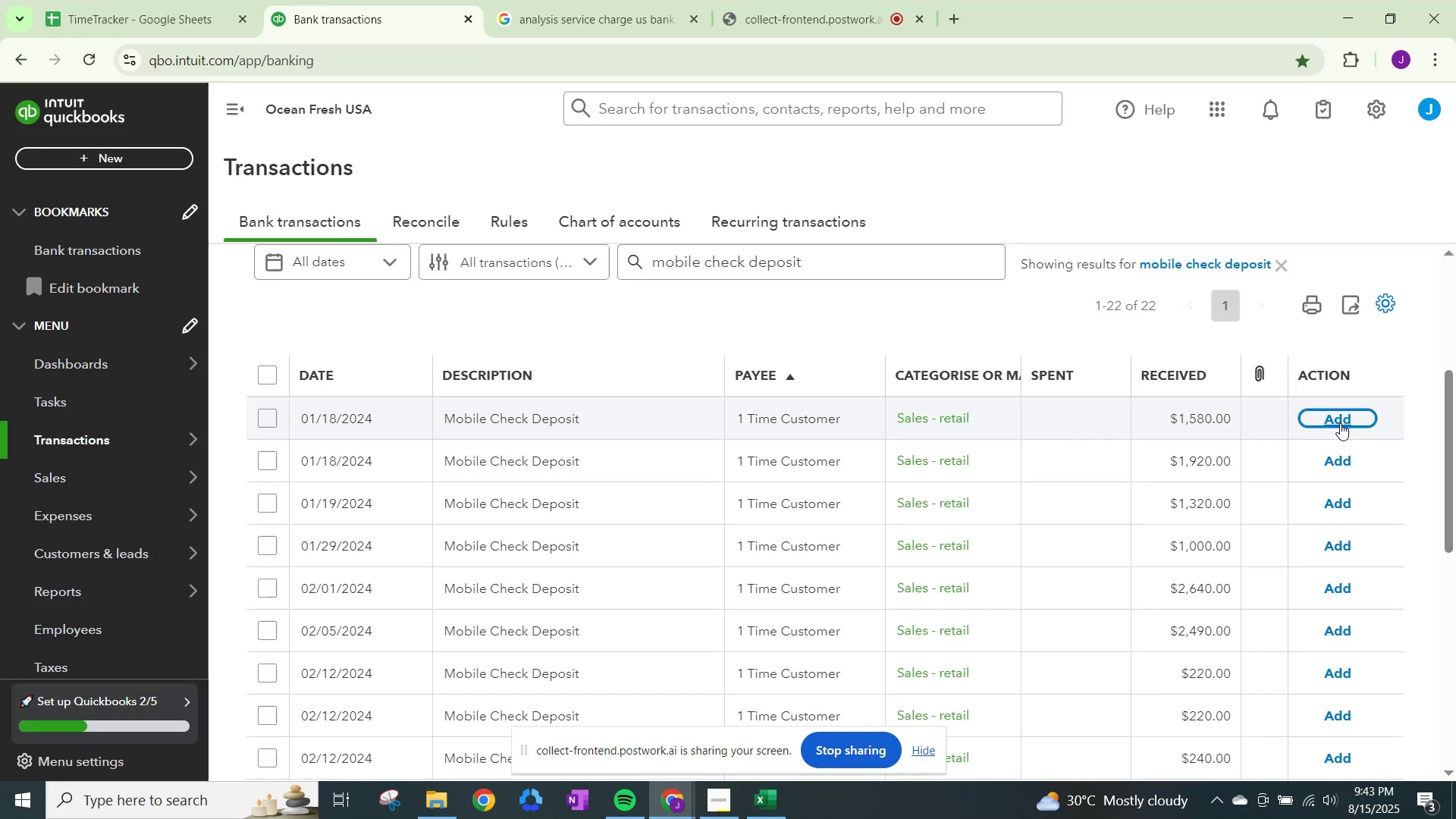 
left_click([1340, 423])
 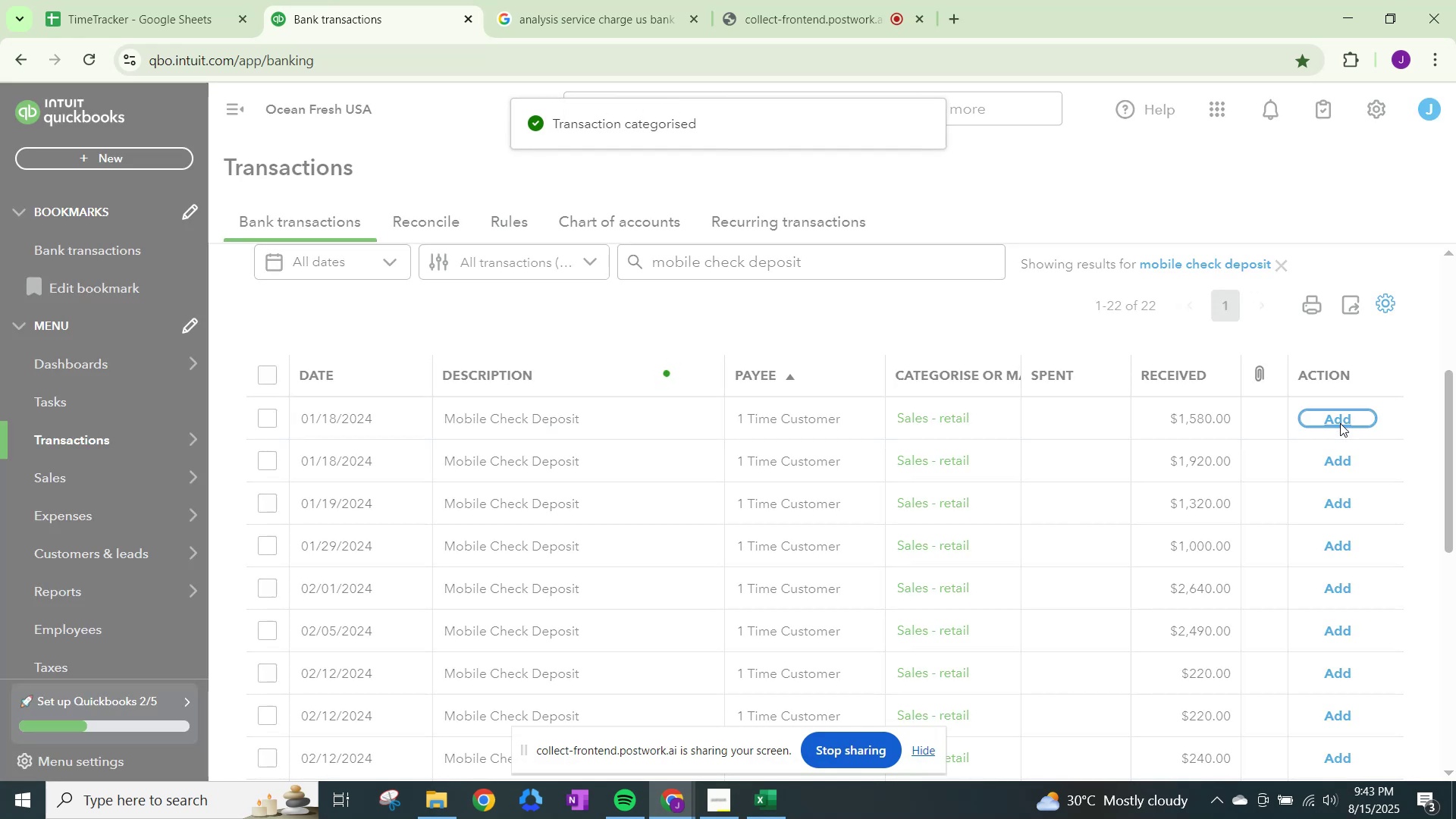 
left_click([1340, 423])
 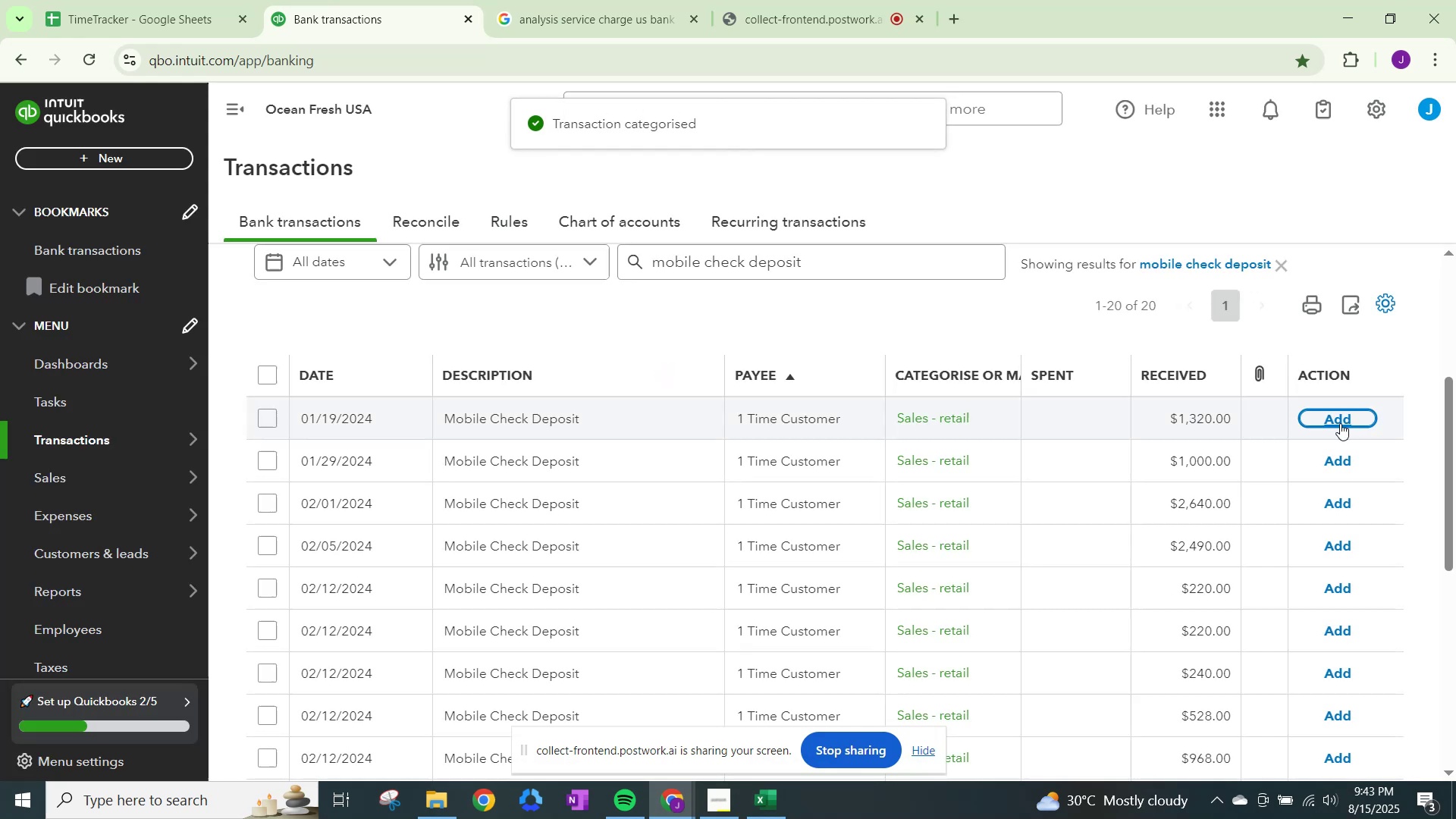 
left_click([1340, 423])
 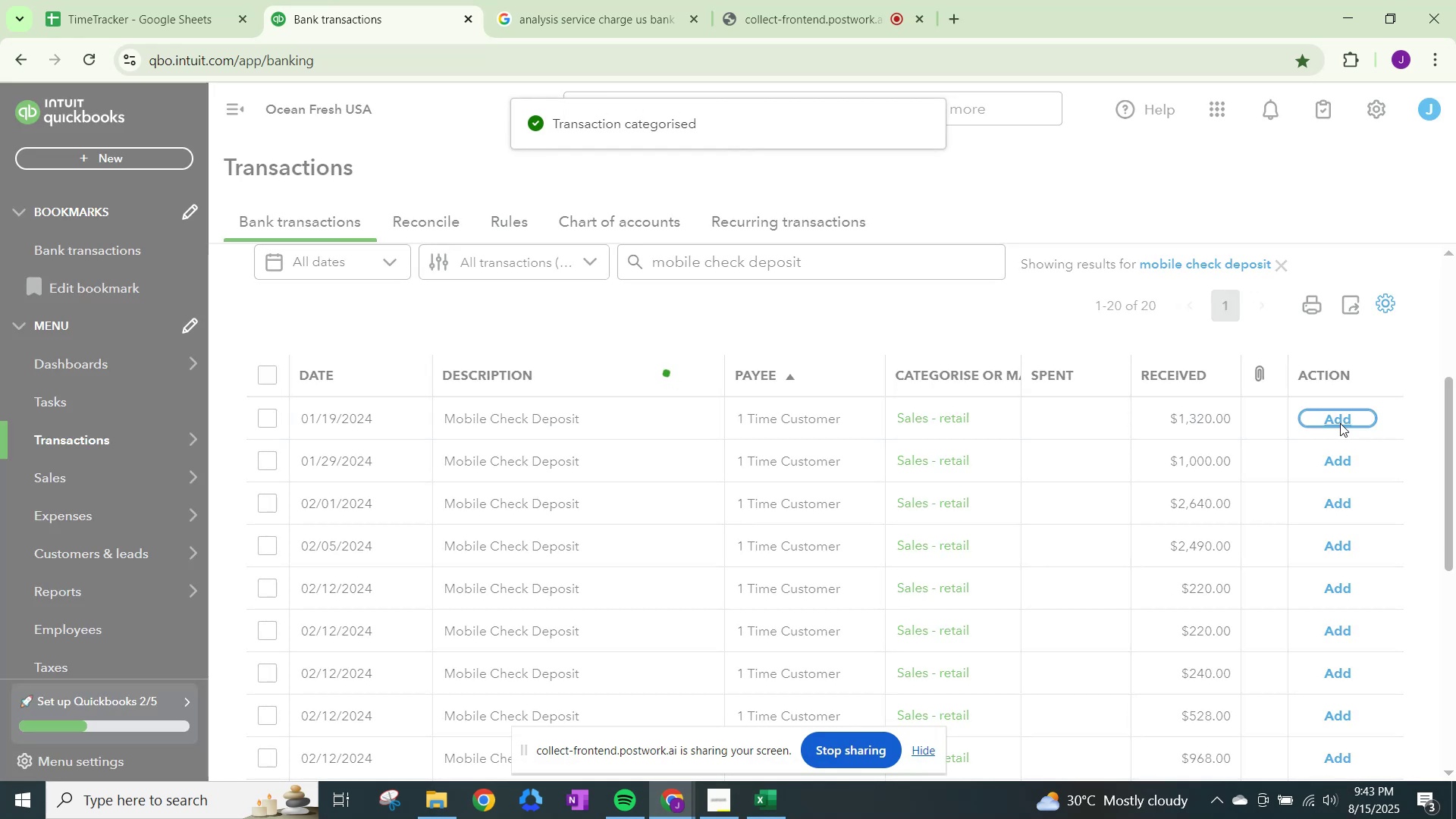 
left_click([1340, 423])
 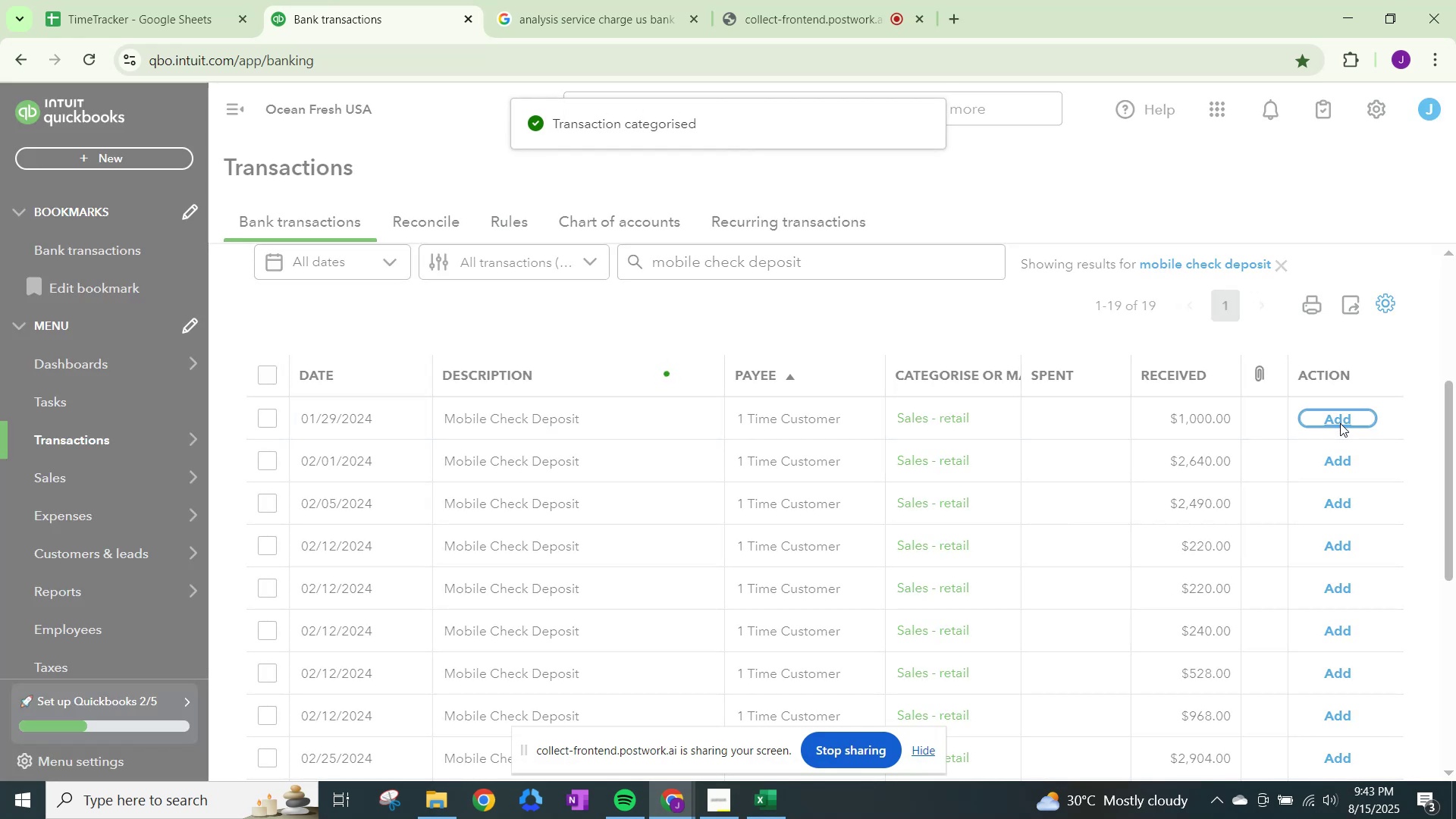 
left_click([1340, 423])
 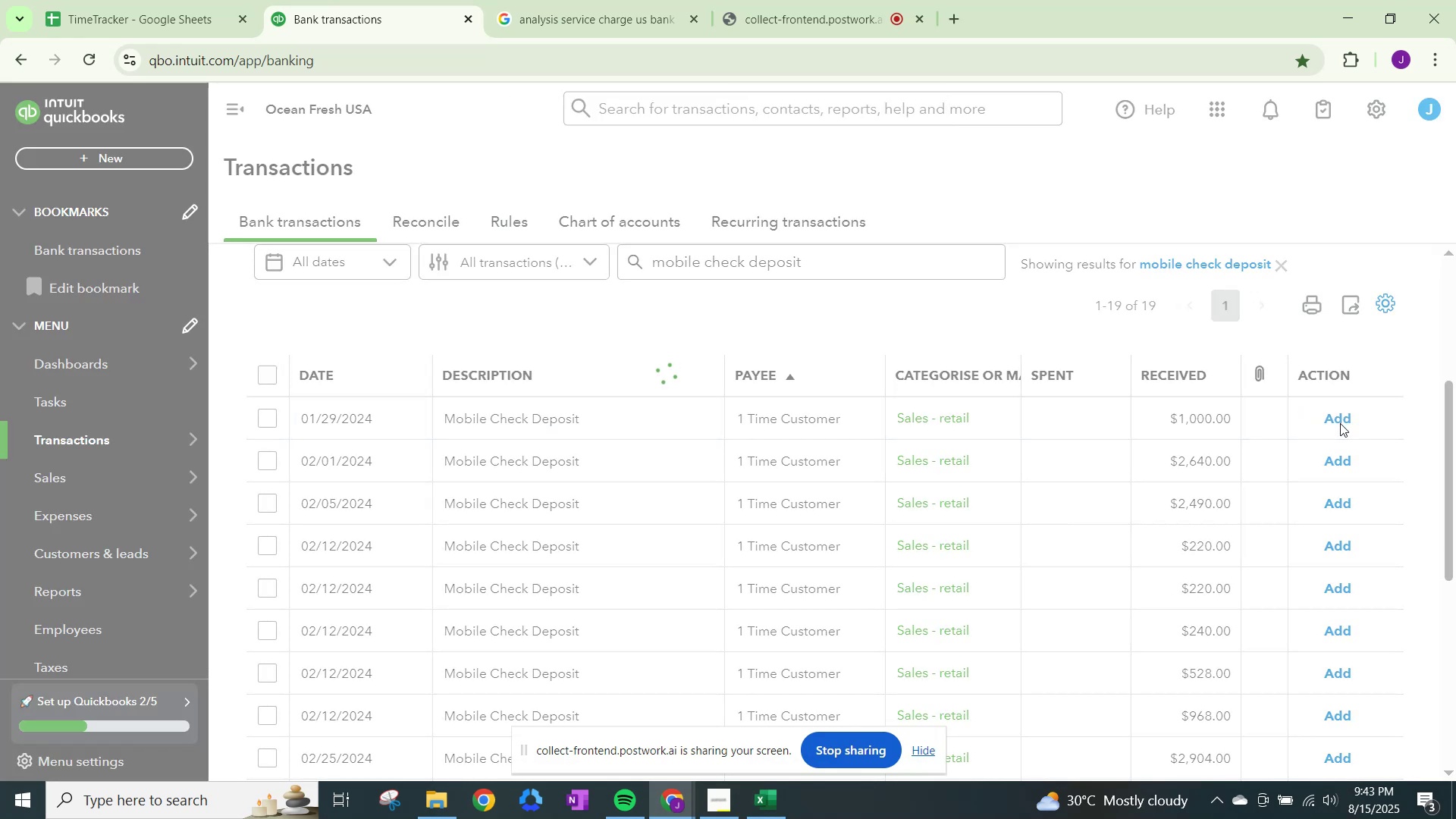 
left_click([1340, 423])
 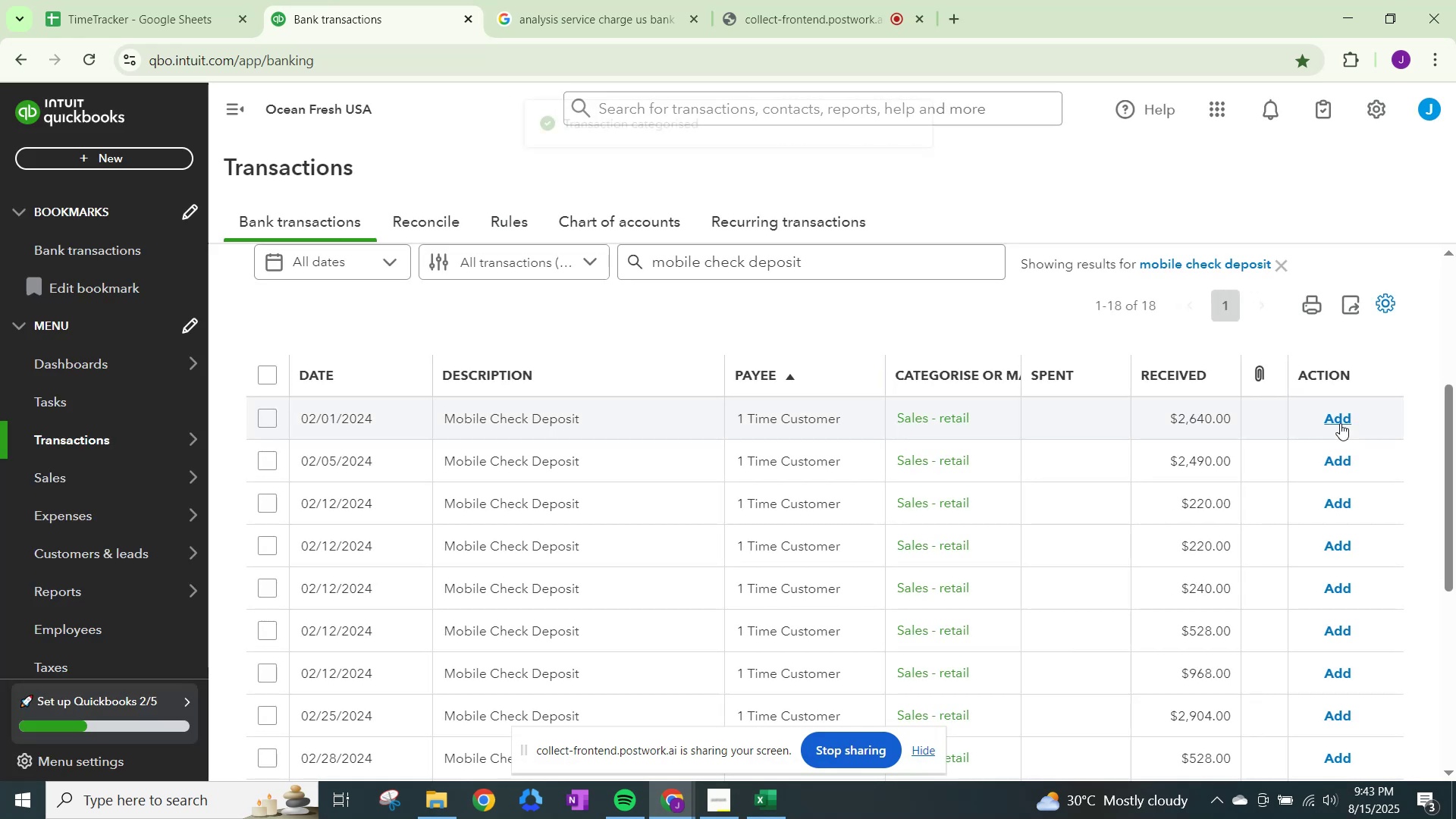 
left_click([1340, 423])
 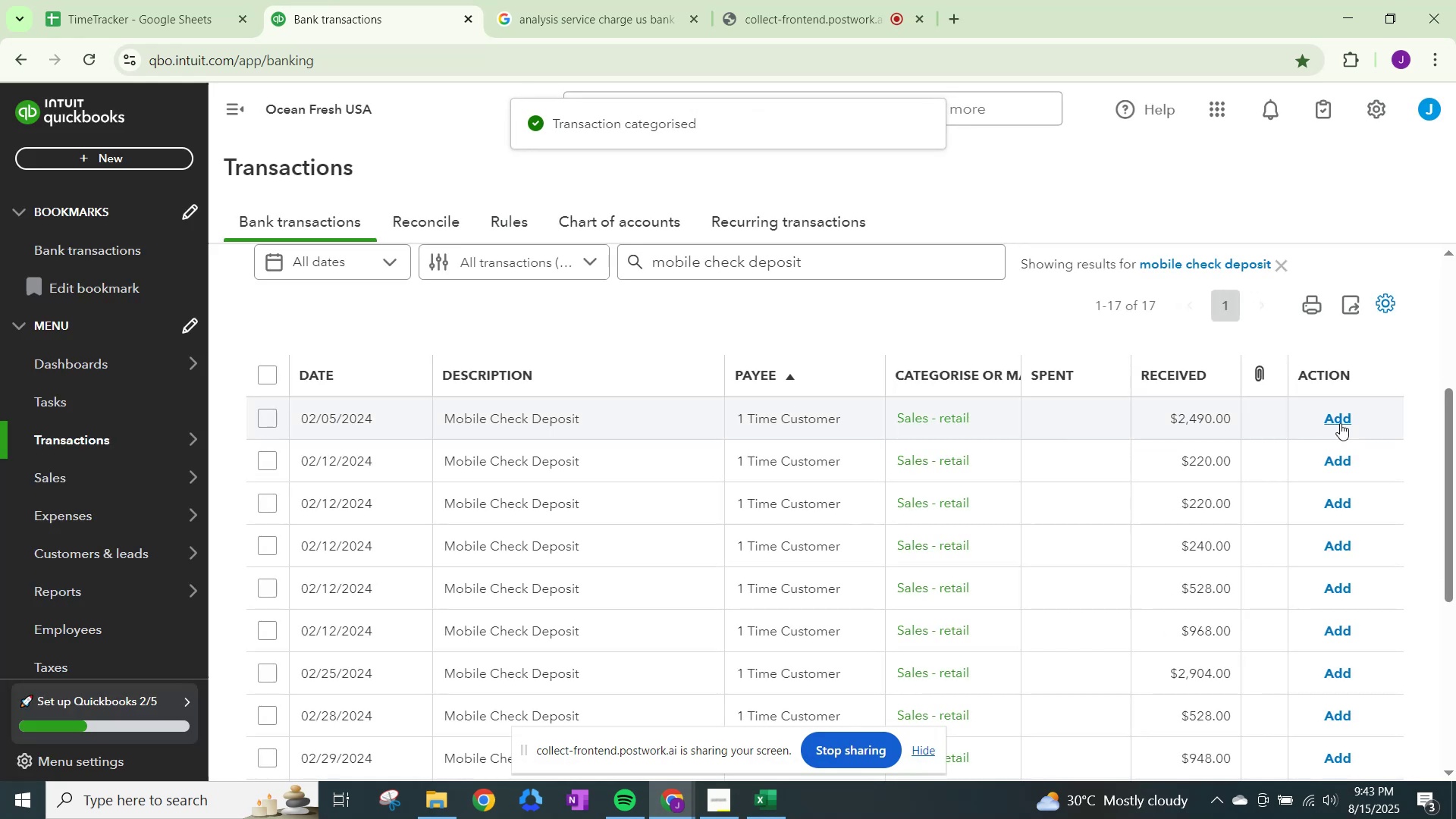 
left_click([1340, 423])
 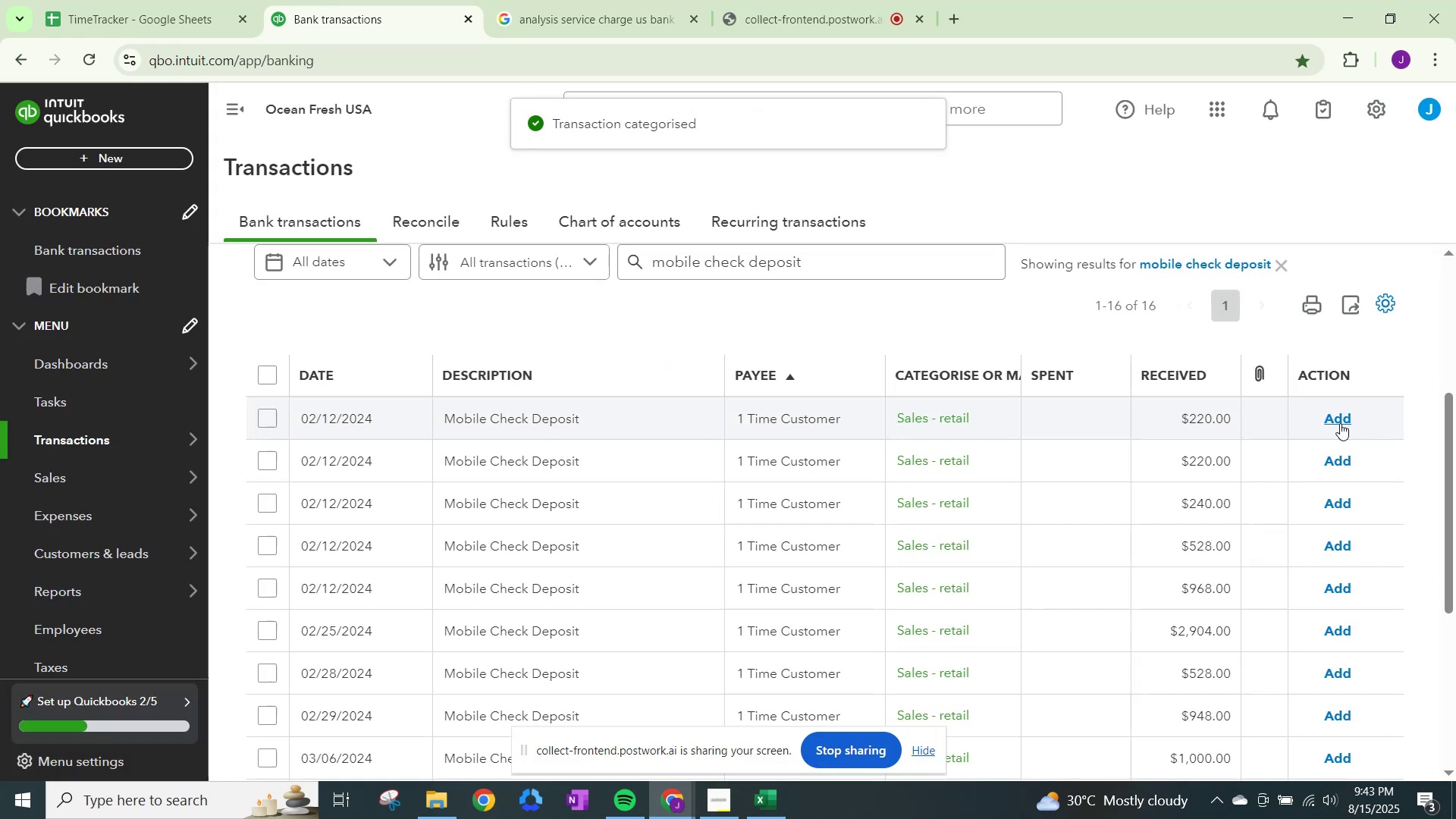 
left_click([1340, 423])
 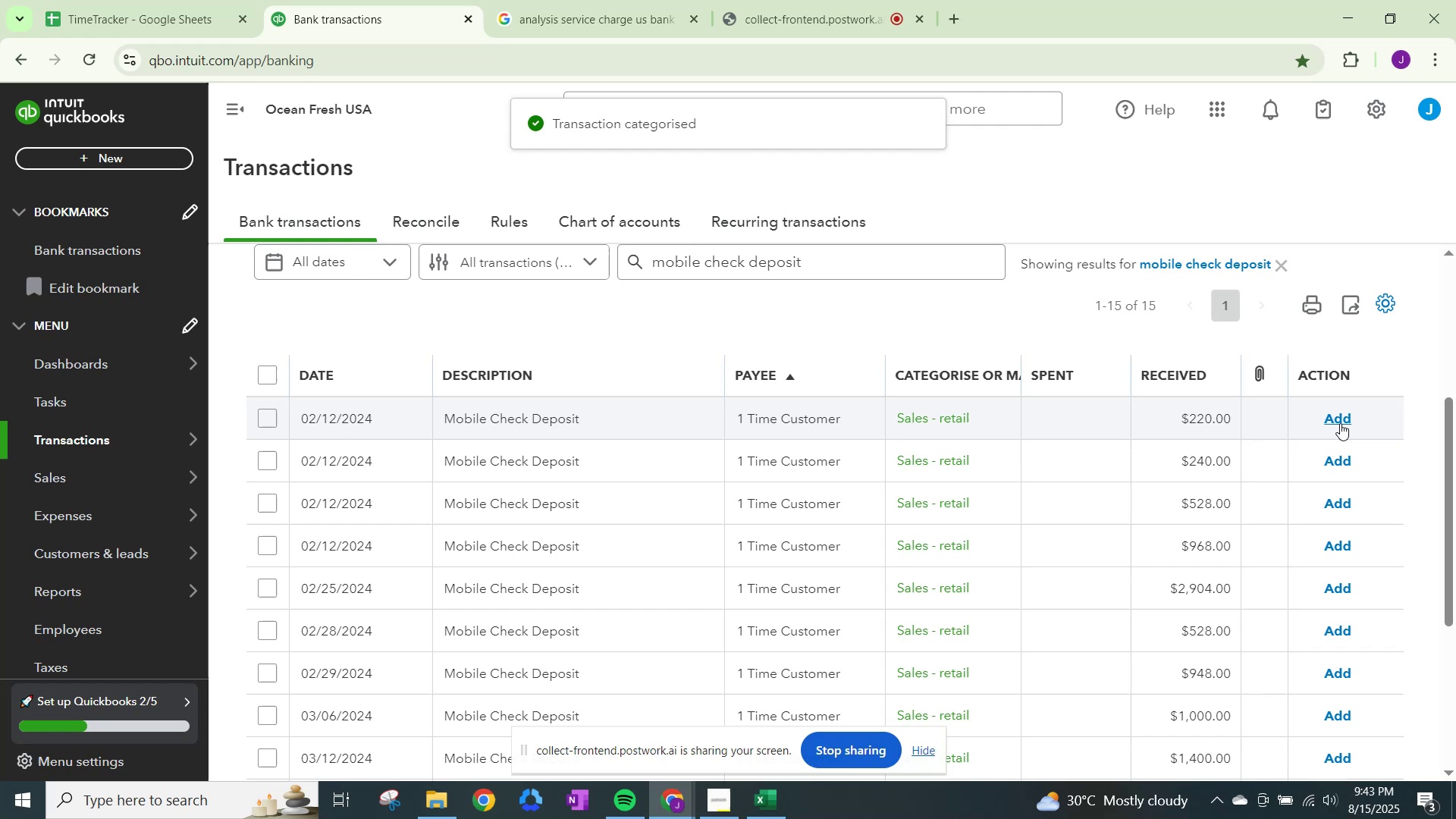 
left_click([1340, 423])
 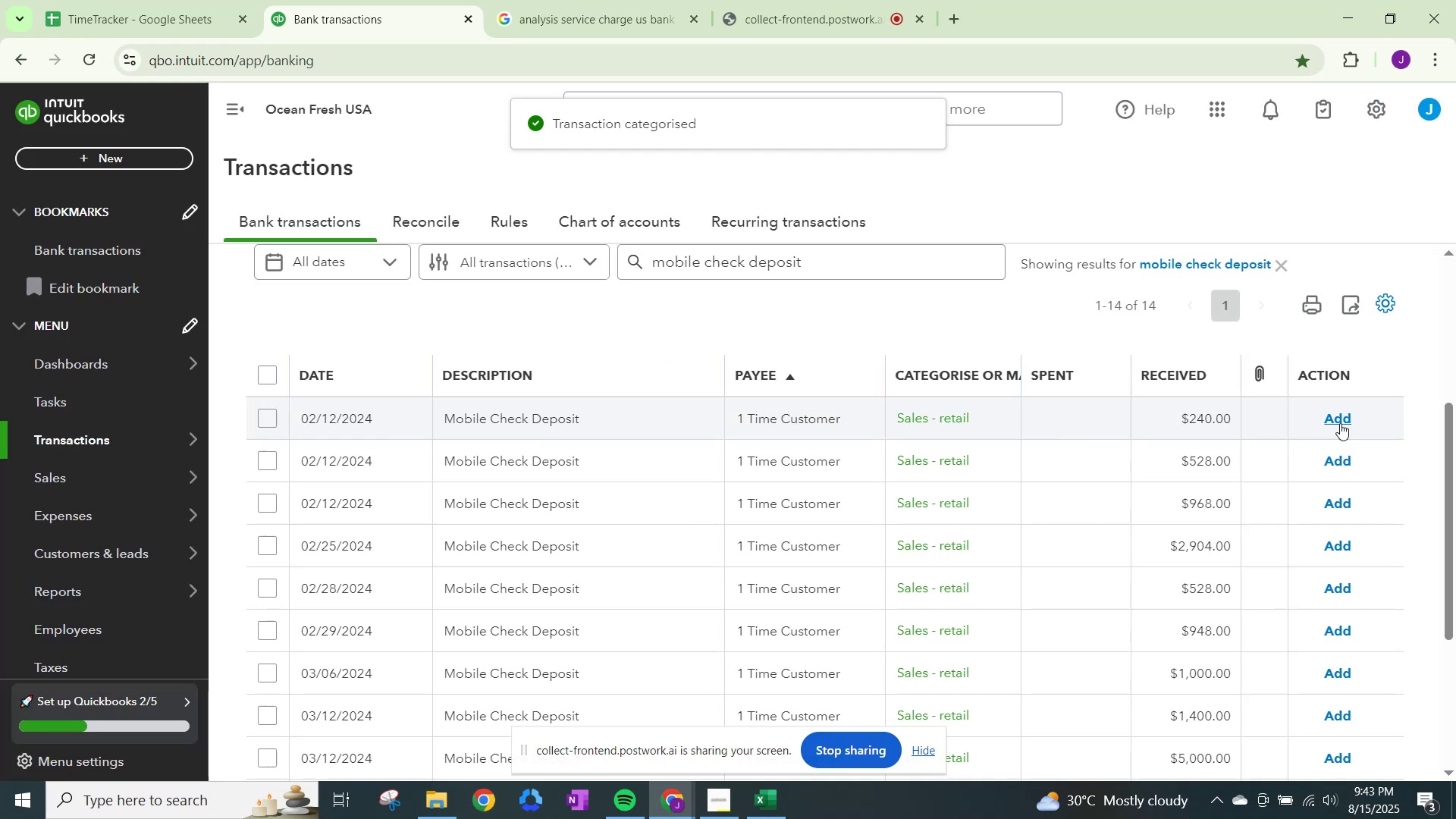 
left_click([1340, 423])
 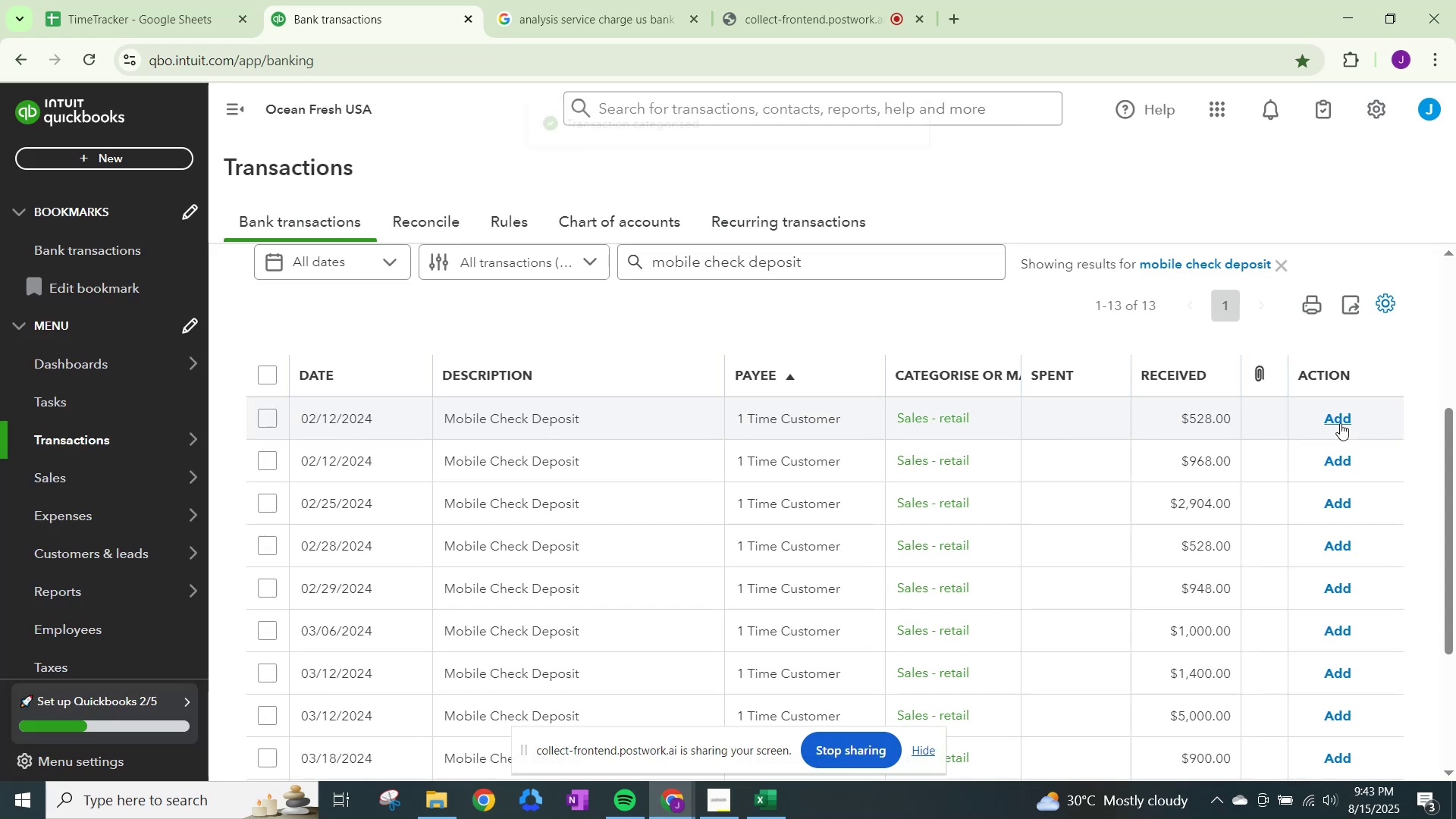 
left_click([1340, 423])
 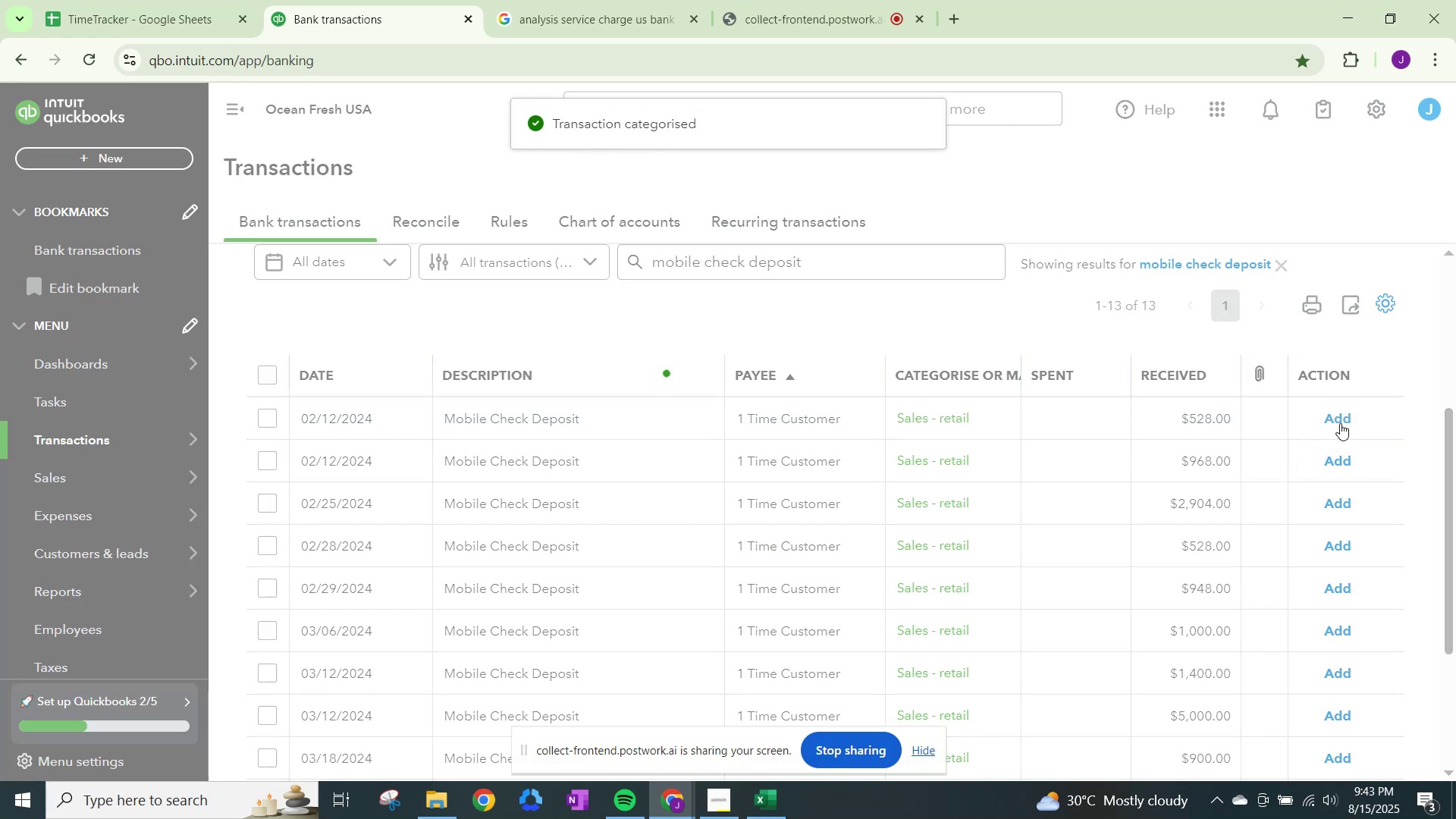 
left_click([1340, 423])
 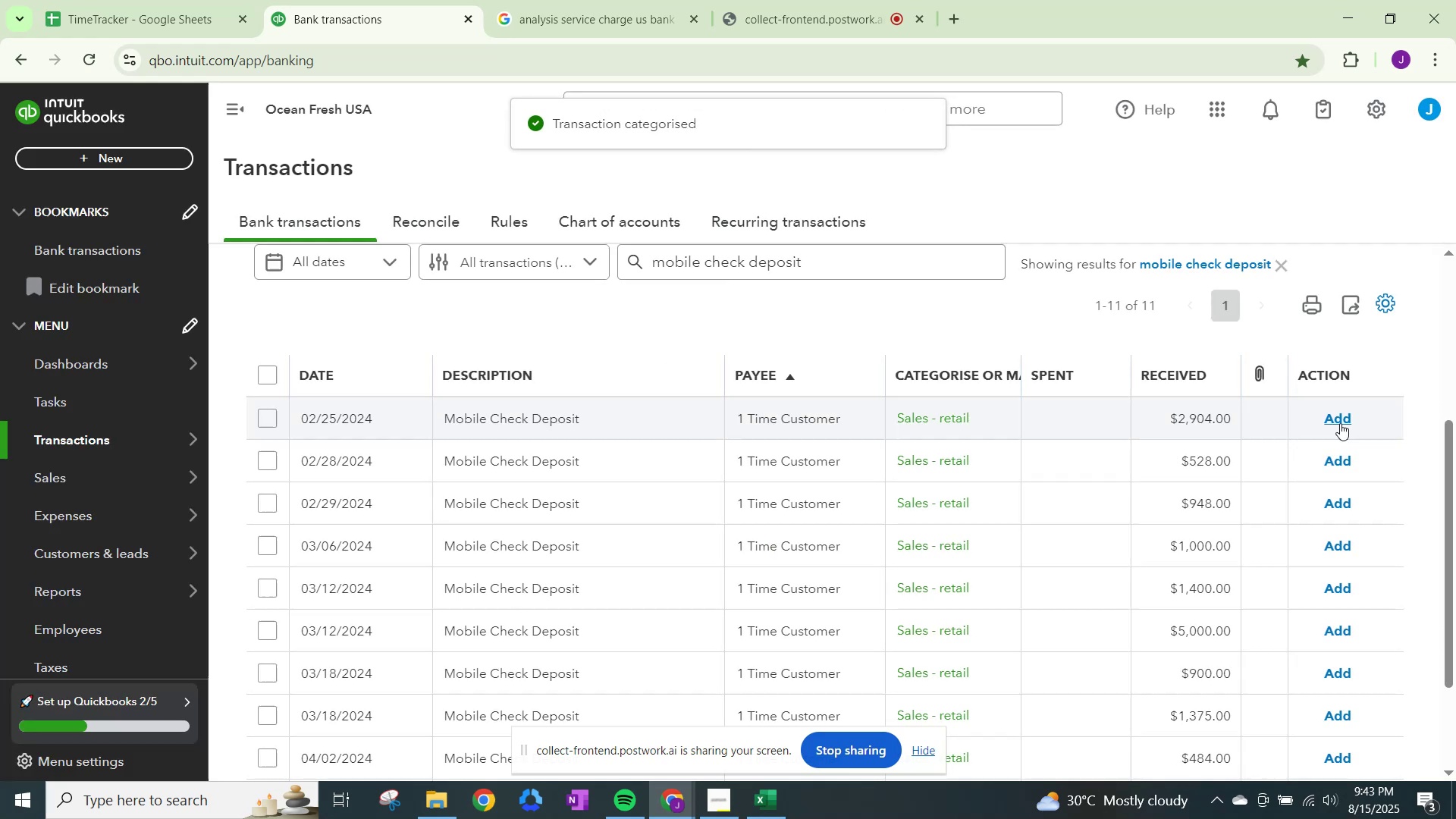 
left_click([1340, 423])
 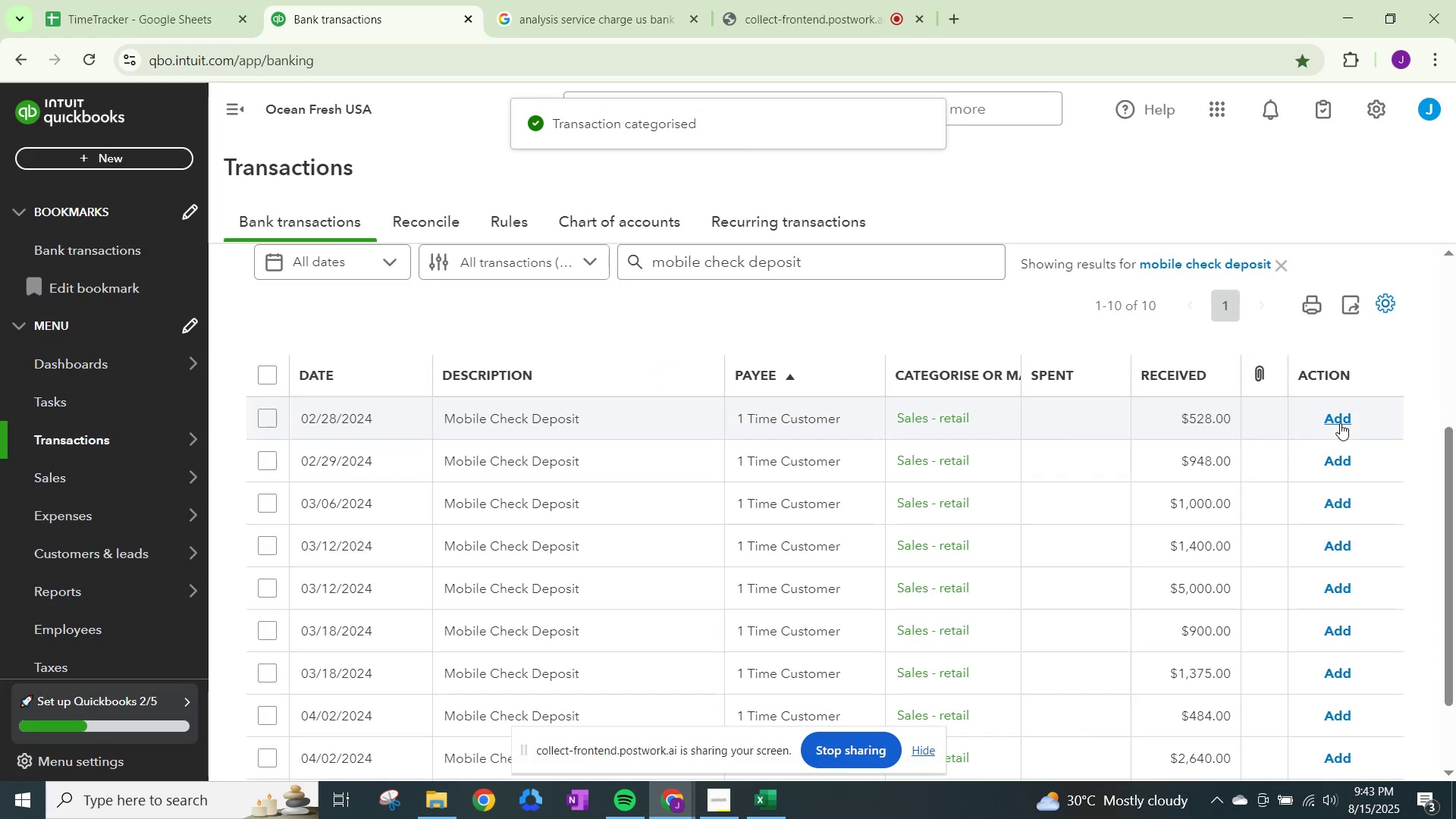 
left_click([1340, 423])
 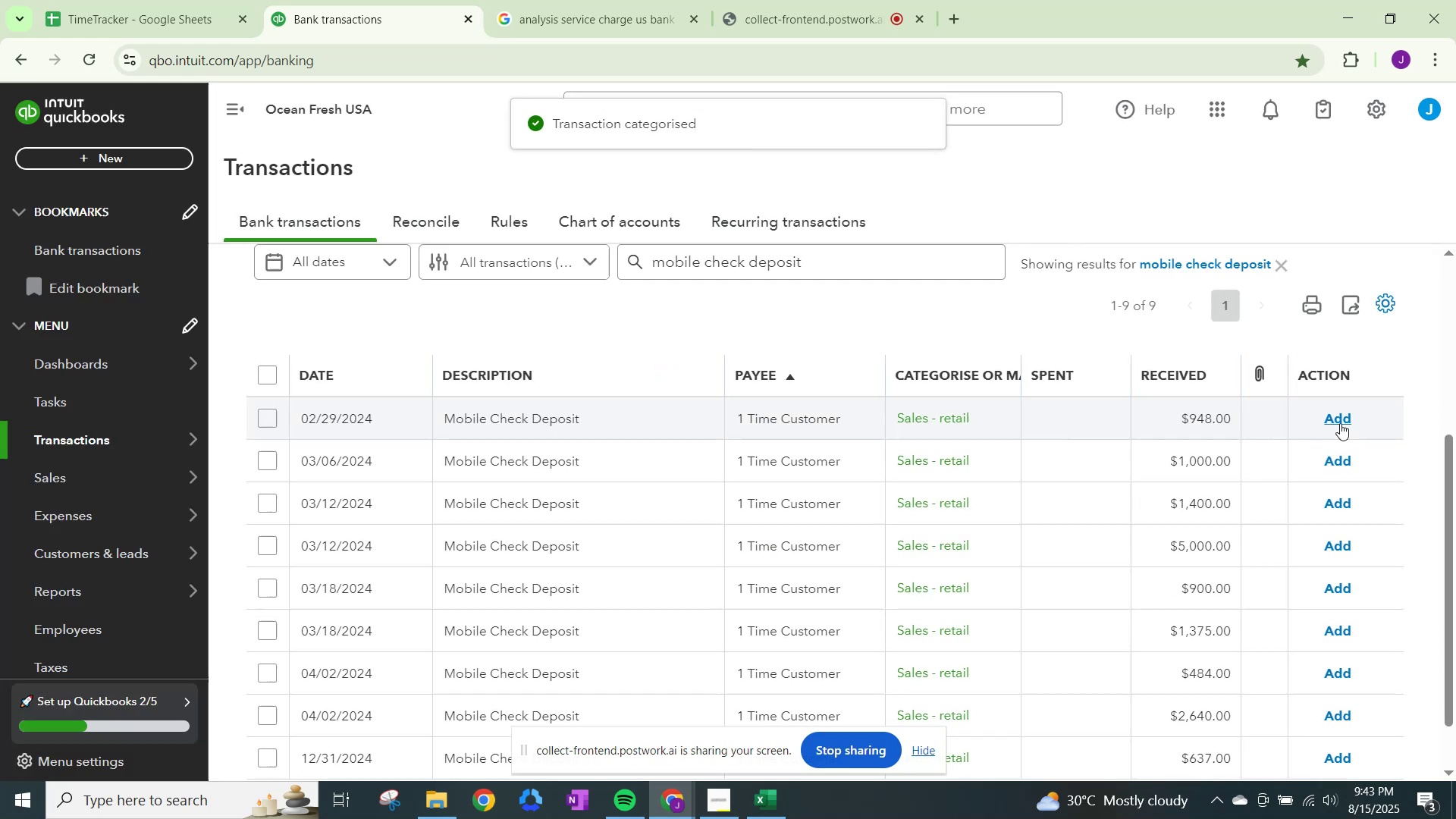 
left_click([1340, 423])
 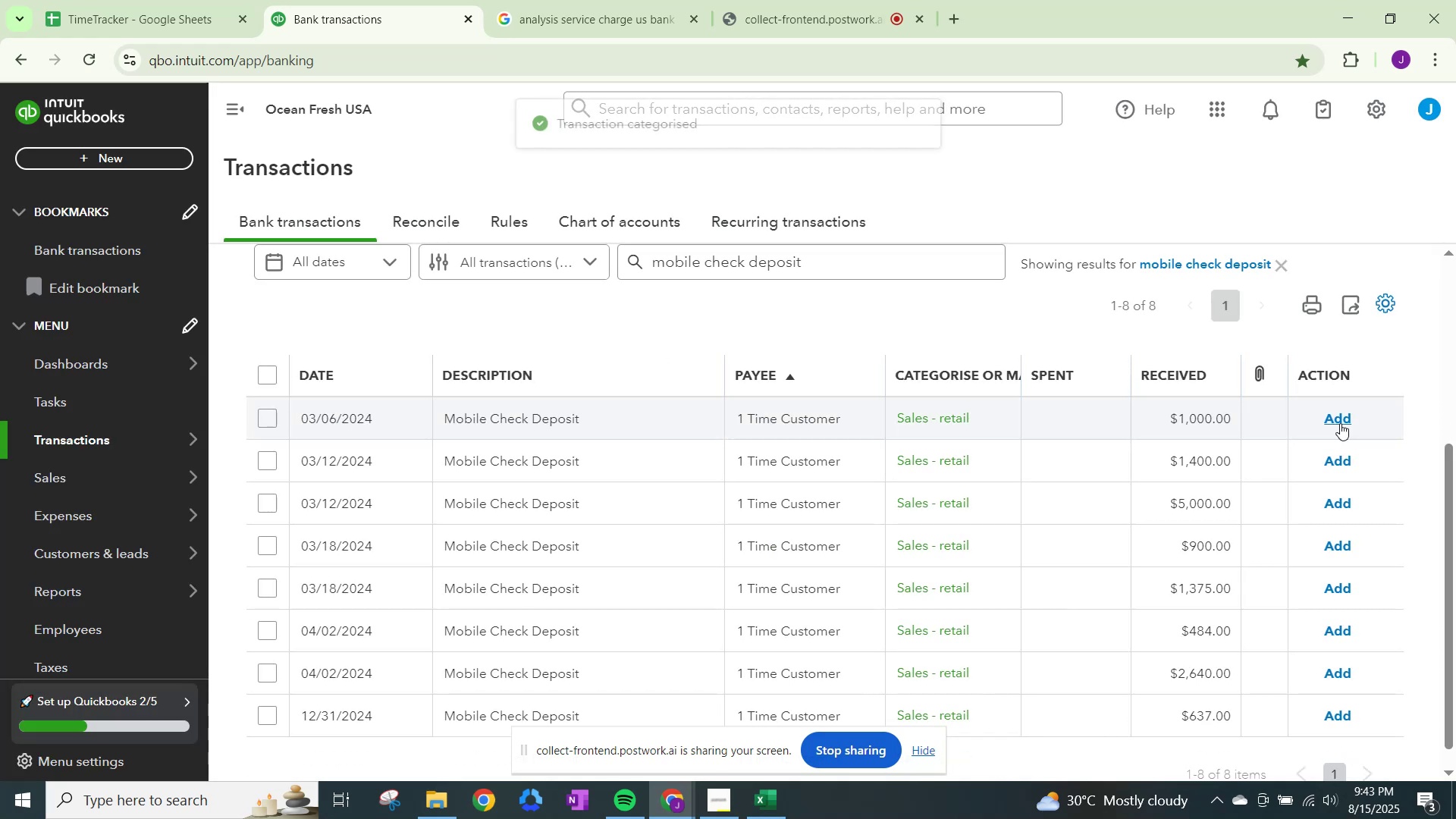 
left_click([1340, 423])
 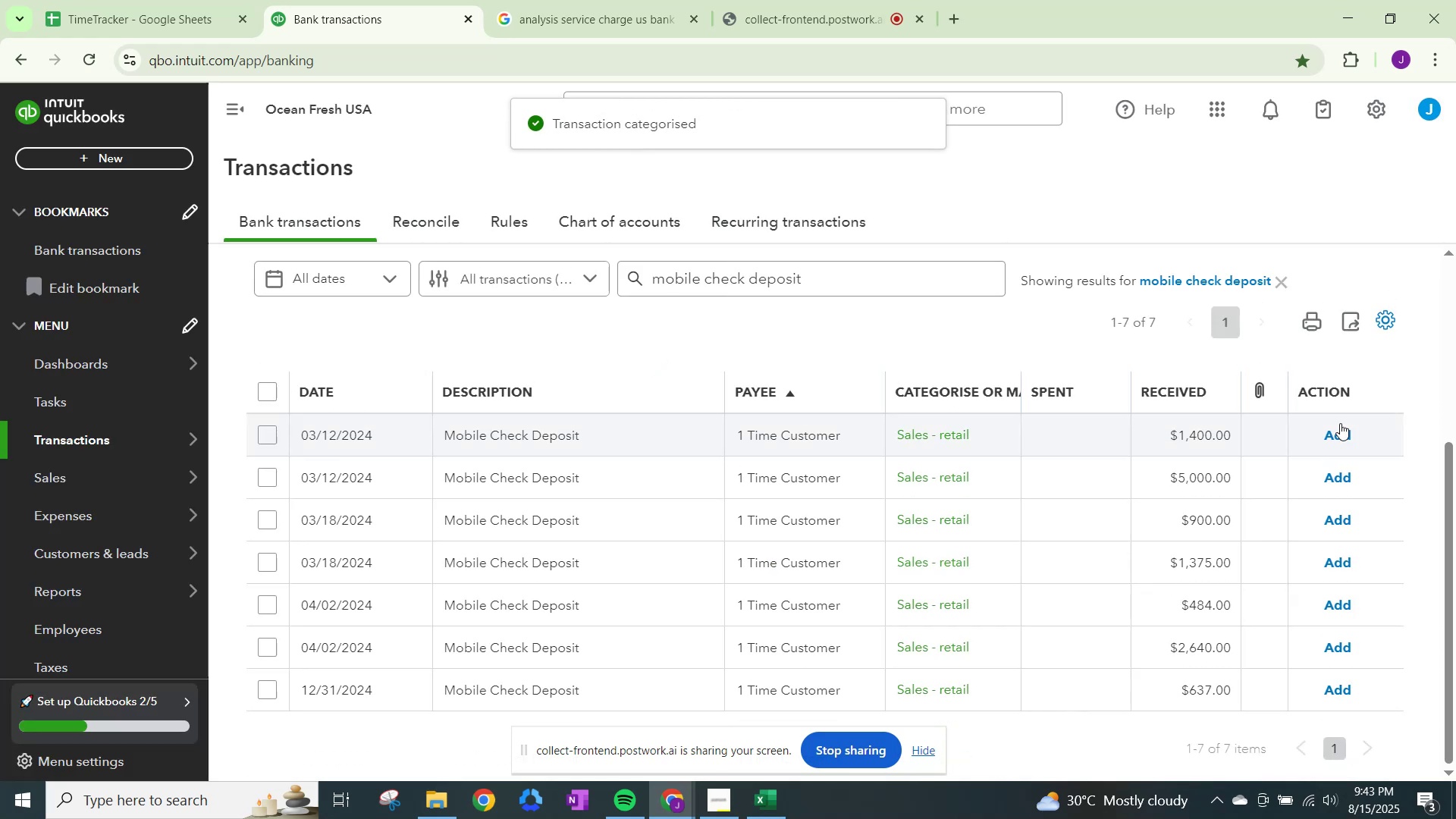 
left_click([1340, 423])
 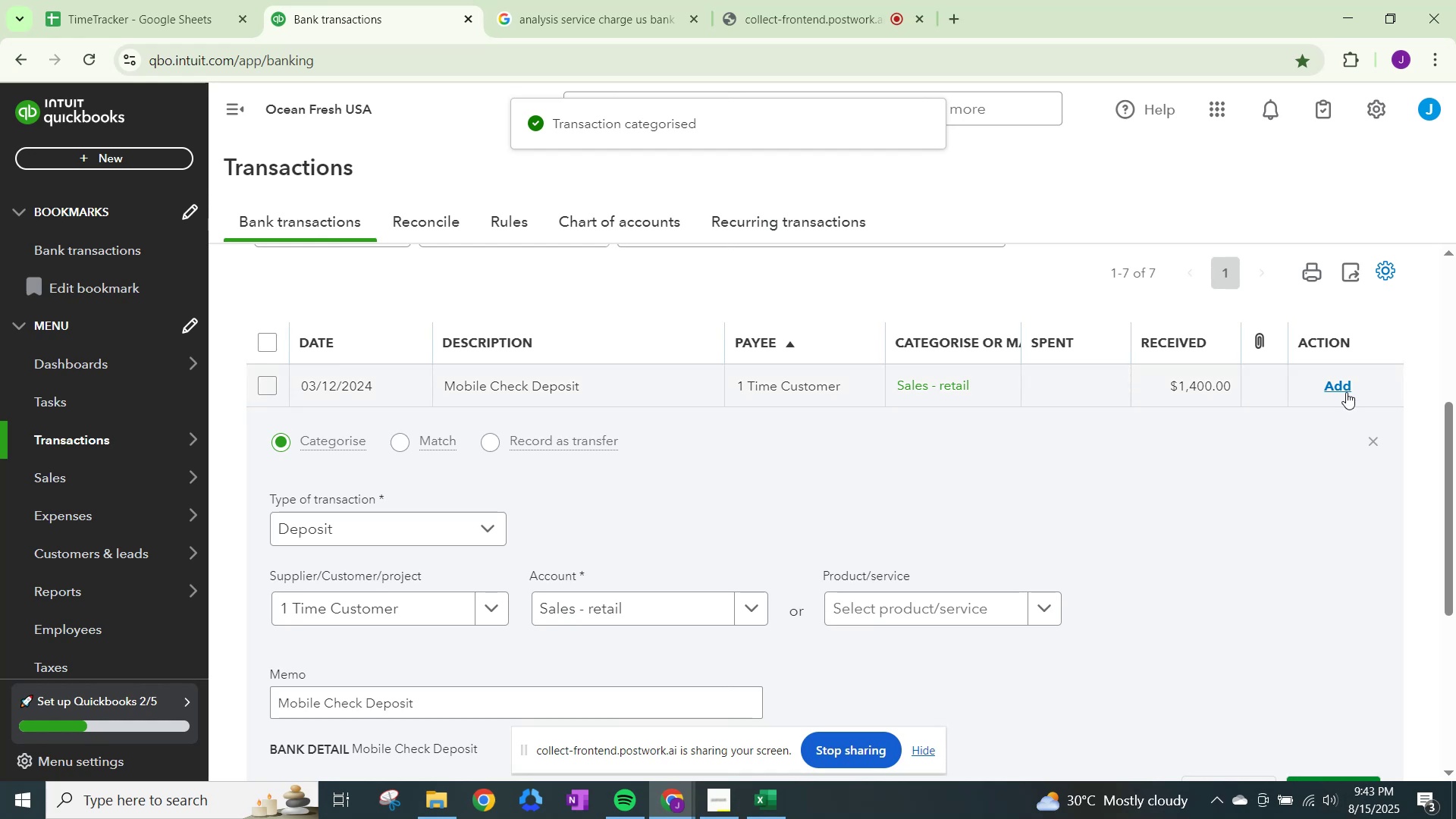 
left_click([1346, 392])
 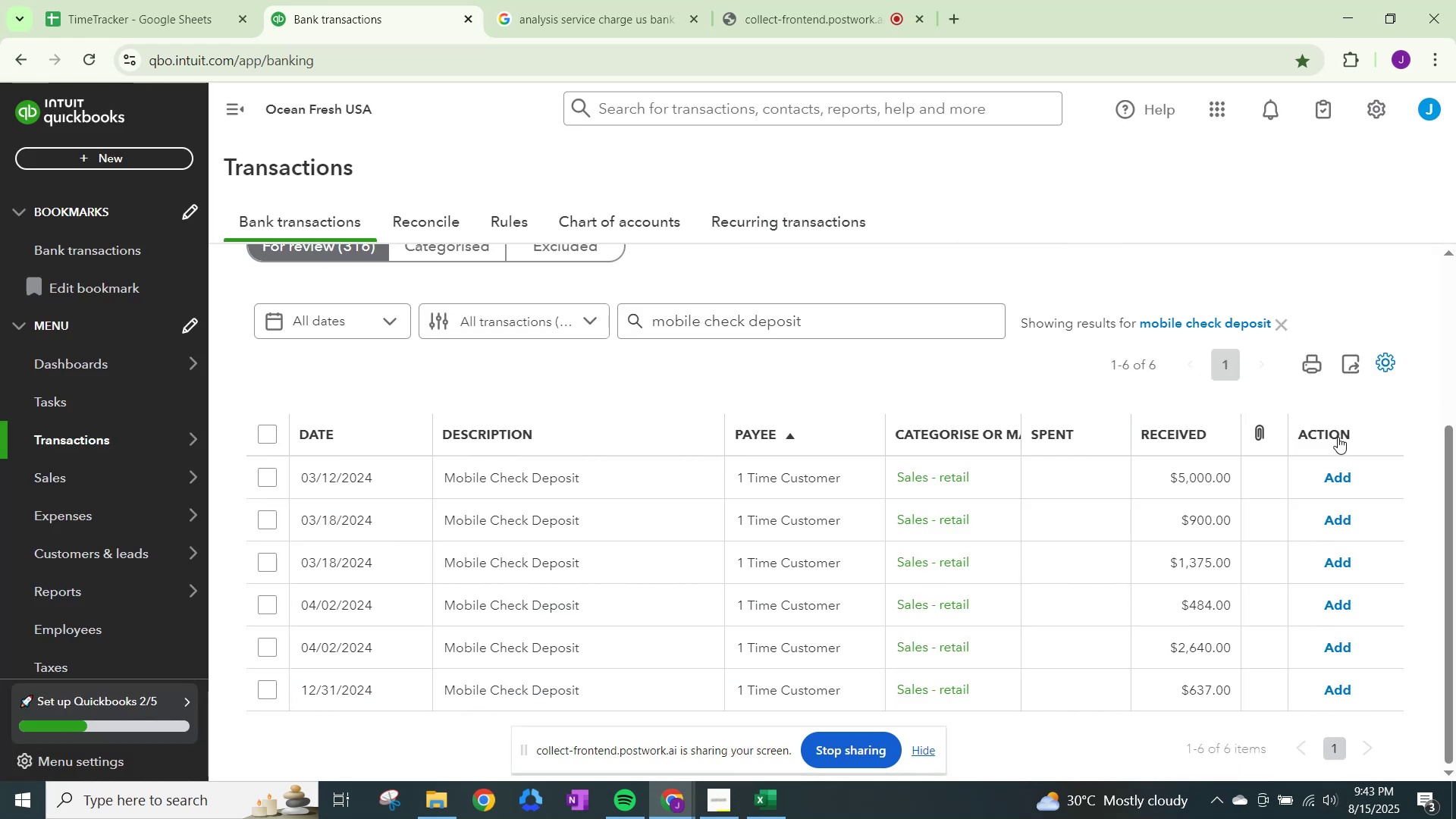 
left_click([1345, 477])
 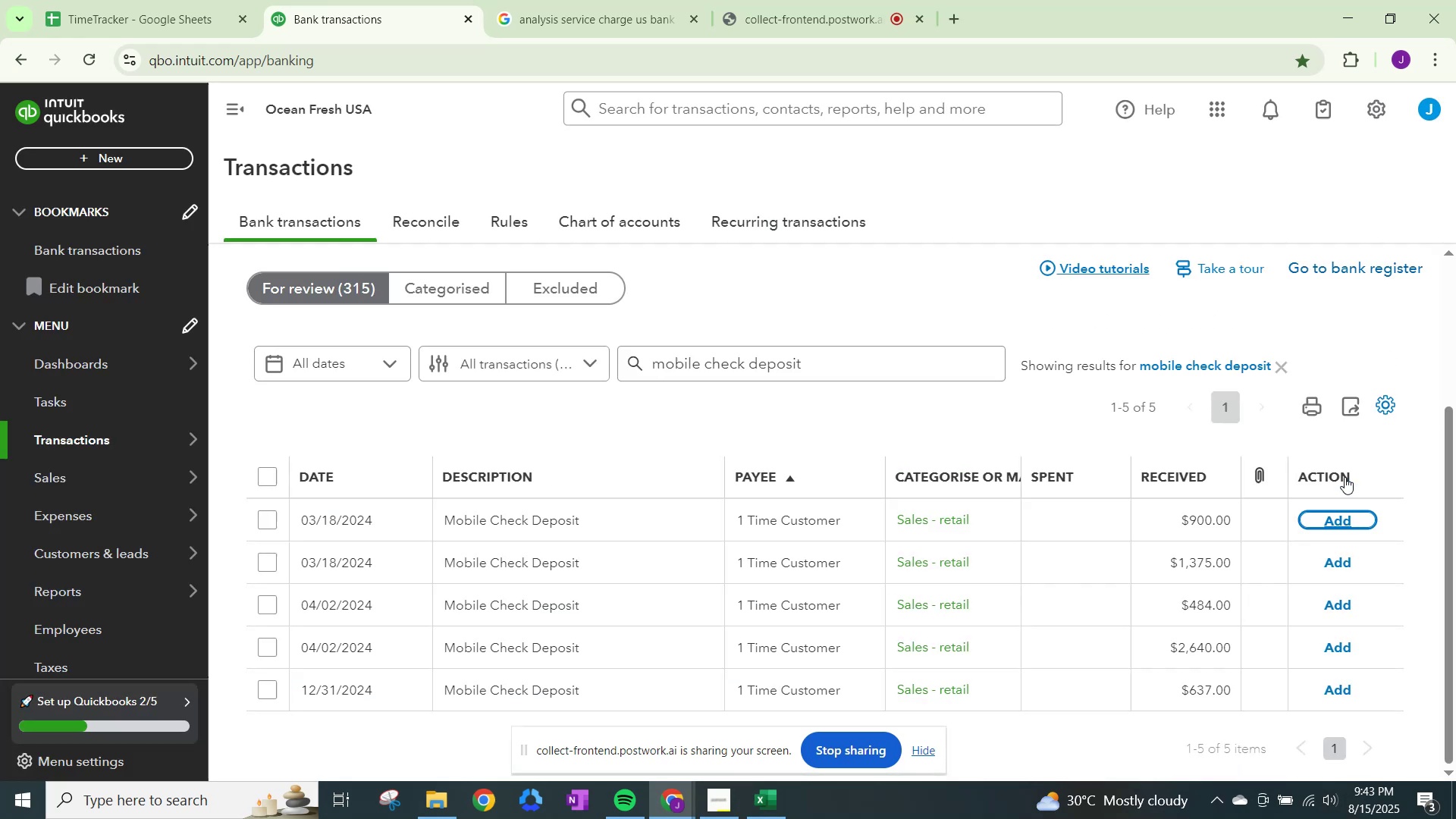 
left_click([1345, 477])
 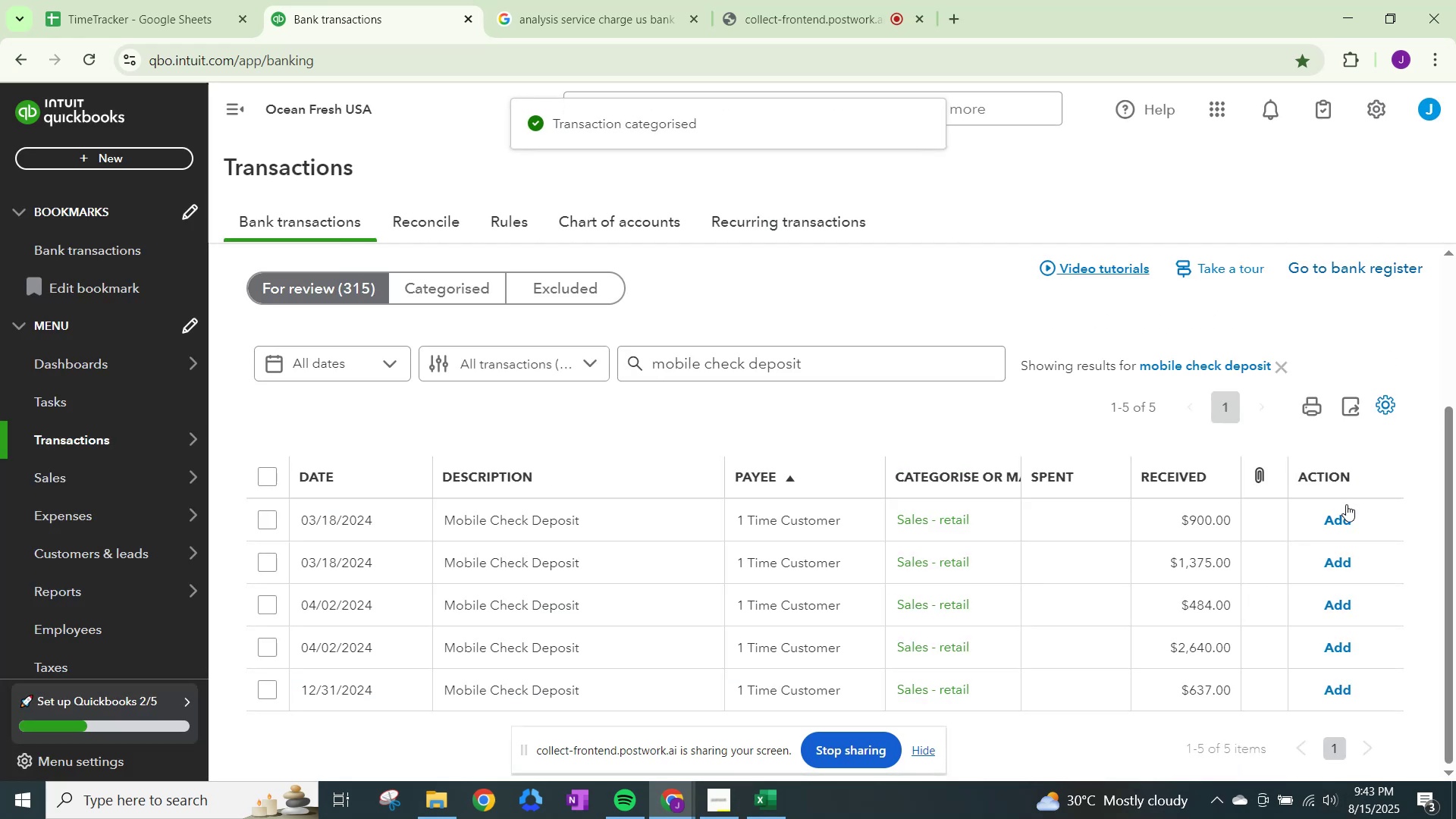 
left_click([1348, 505])
 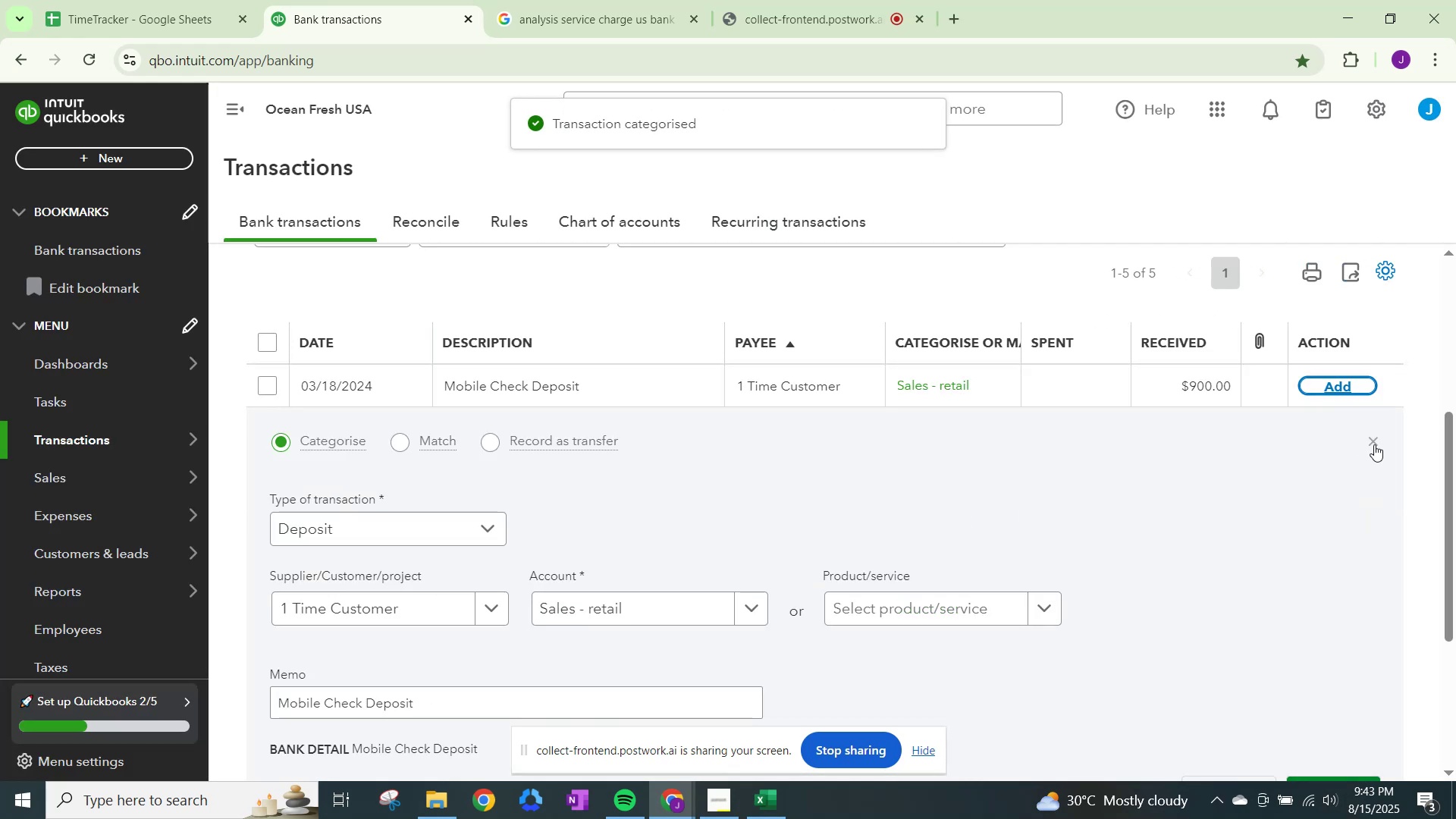 
left_click([1374, 444])
 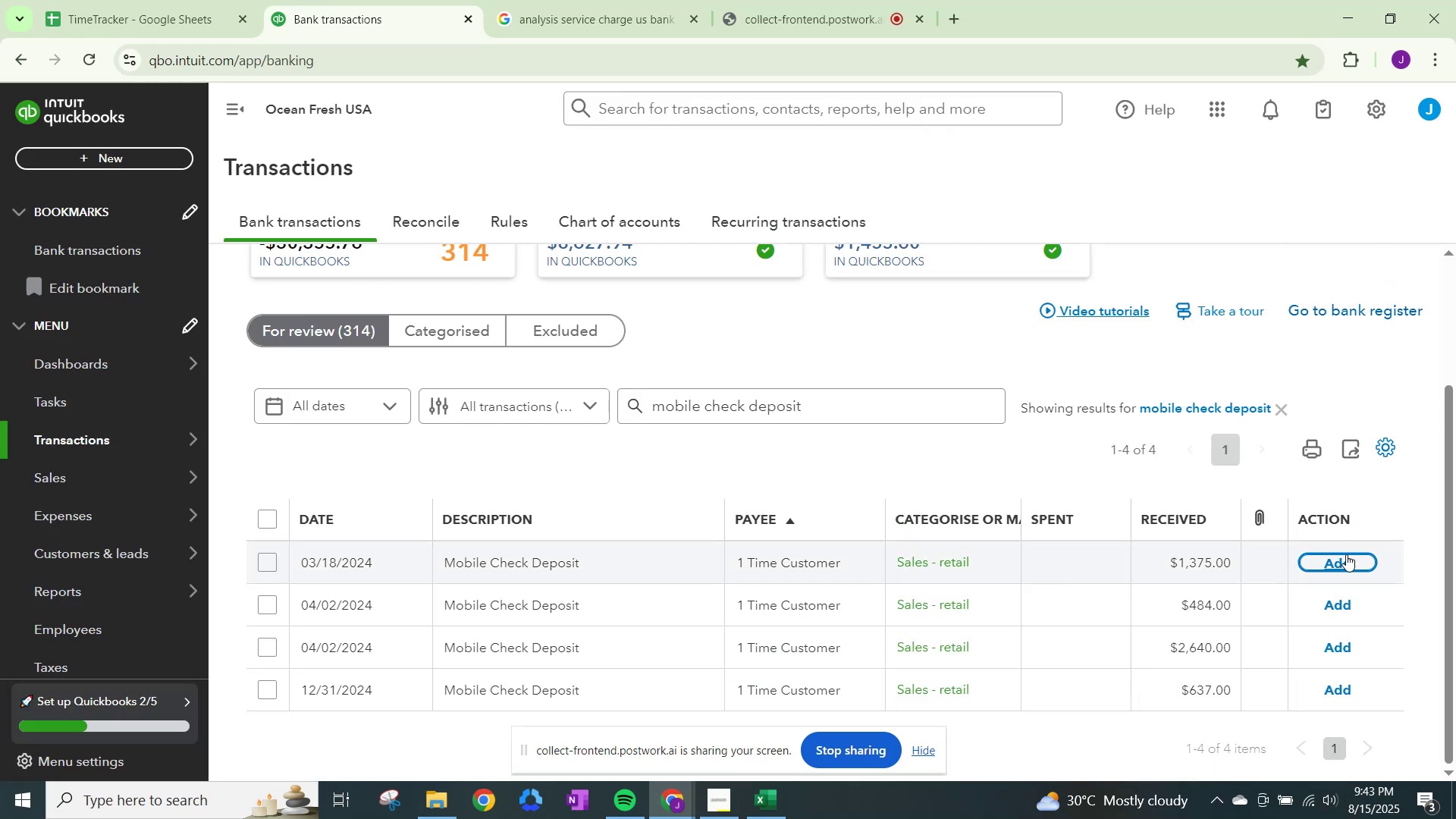 
scroll: coordinate [1288, 525], scroll_direction: down, amount: 3.0
 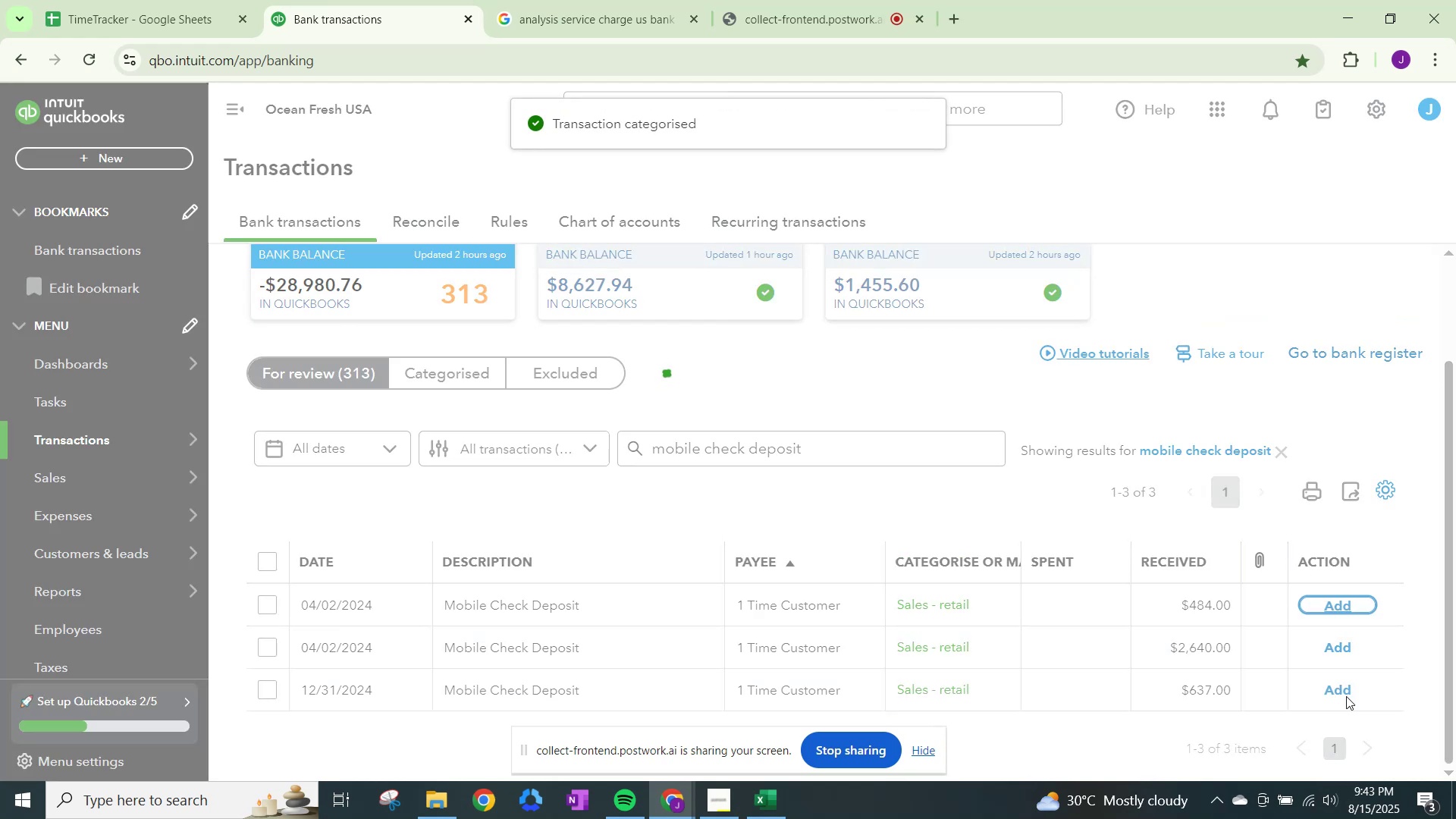 
left_click([1346, 696])
 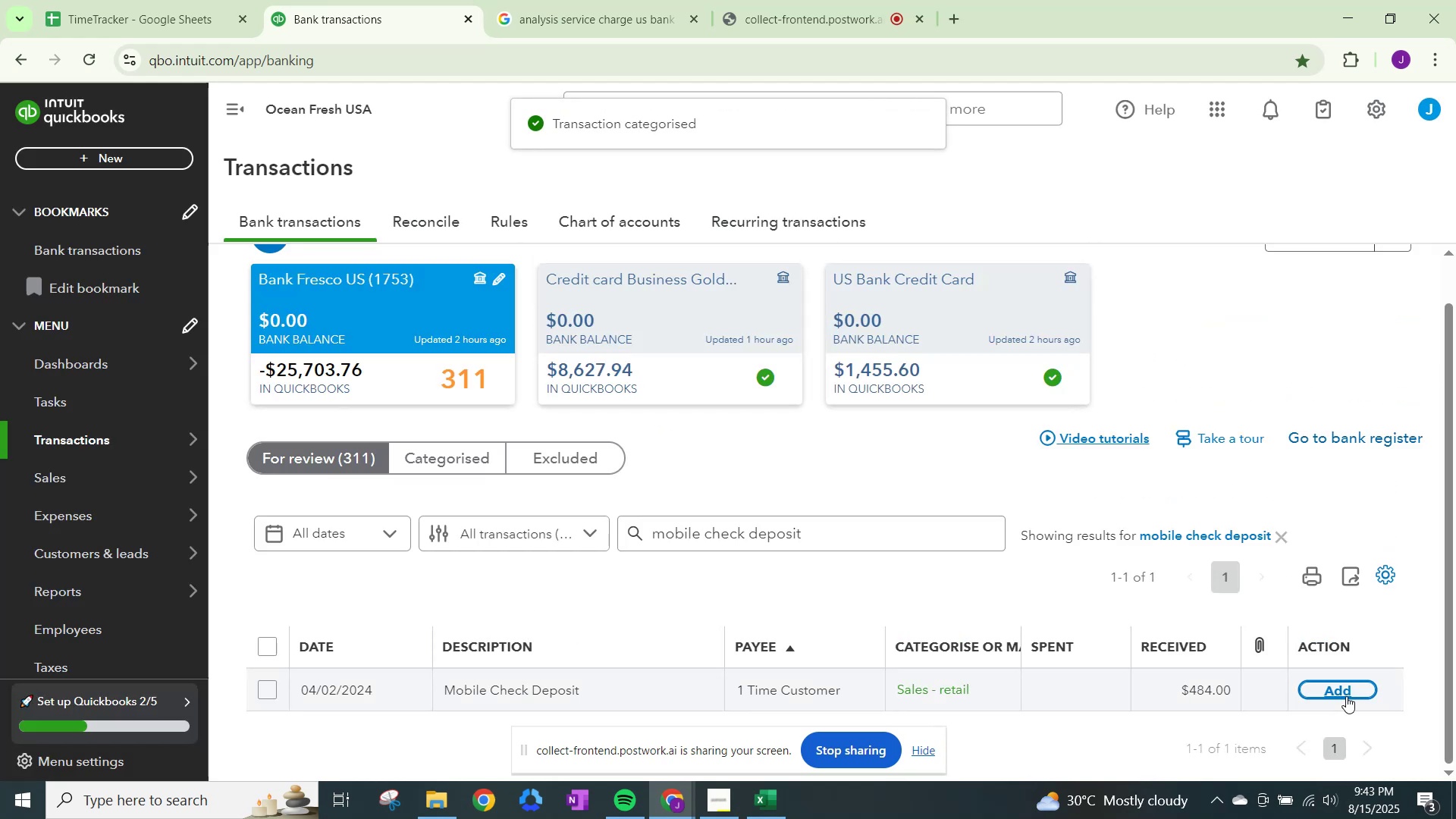 
left_click([1346, 696])
 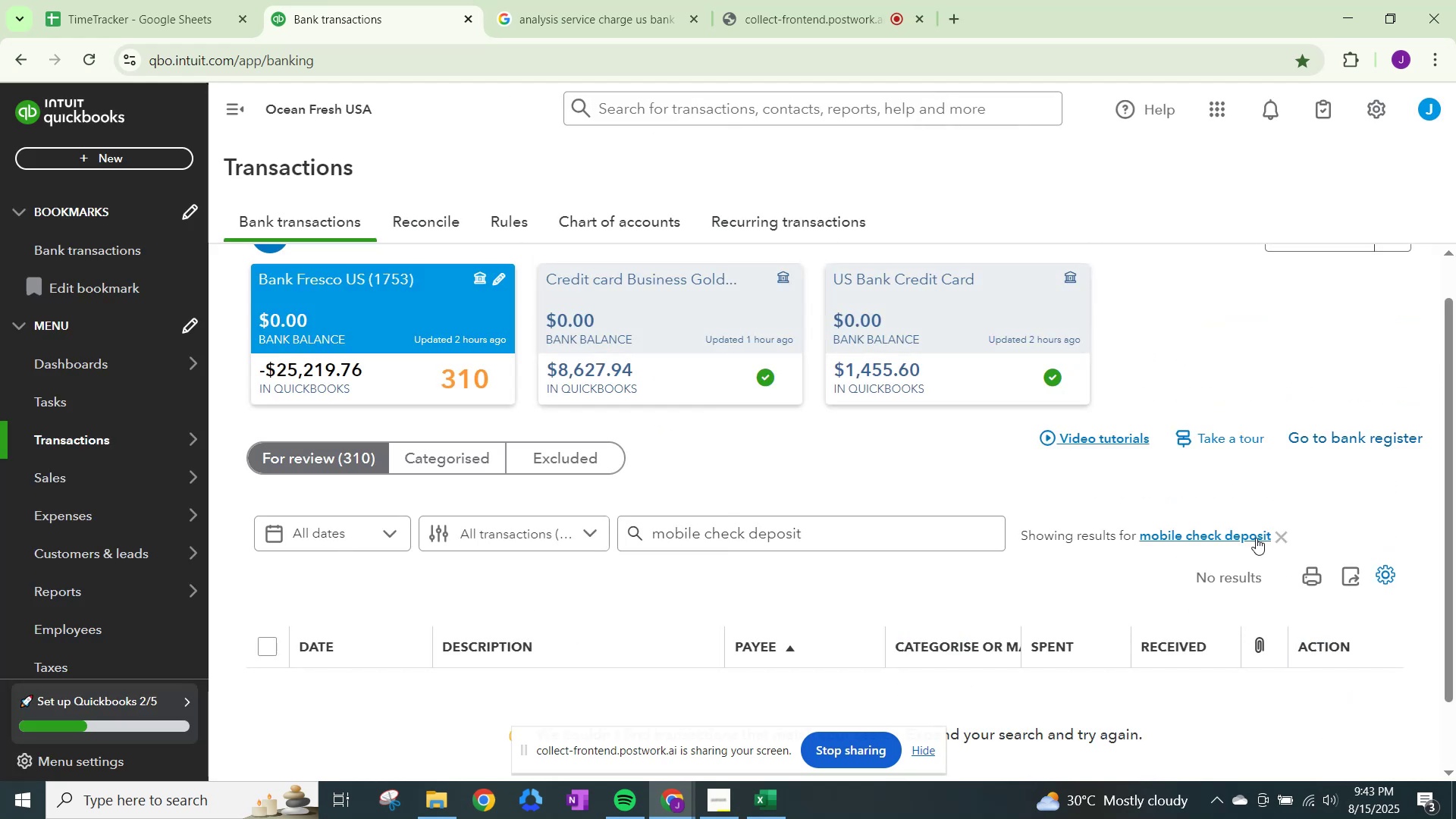 
left_click([1273, 537])
 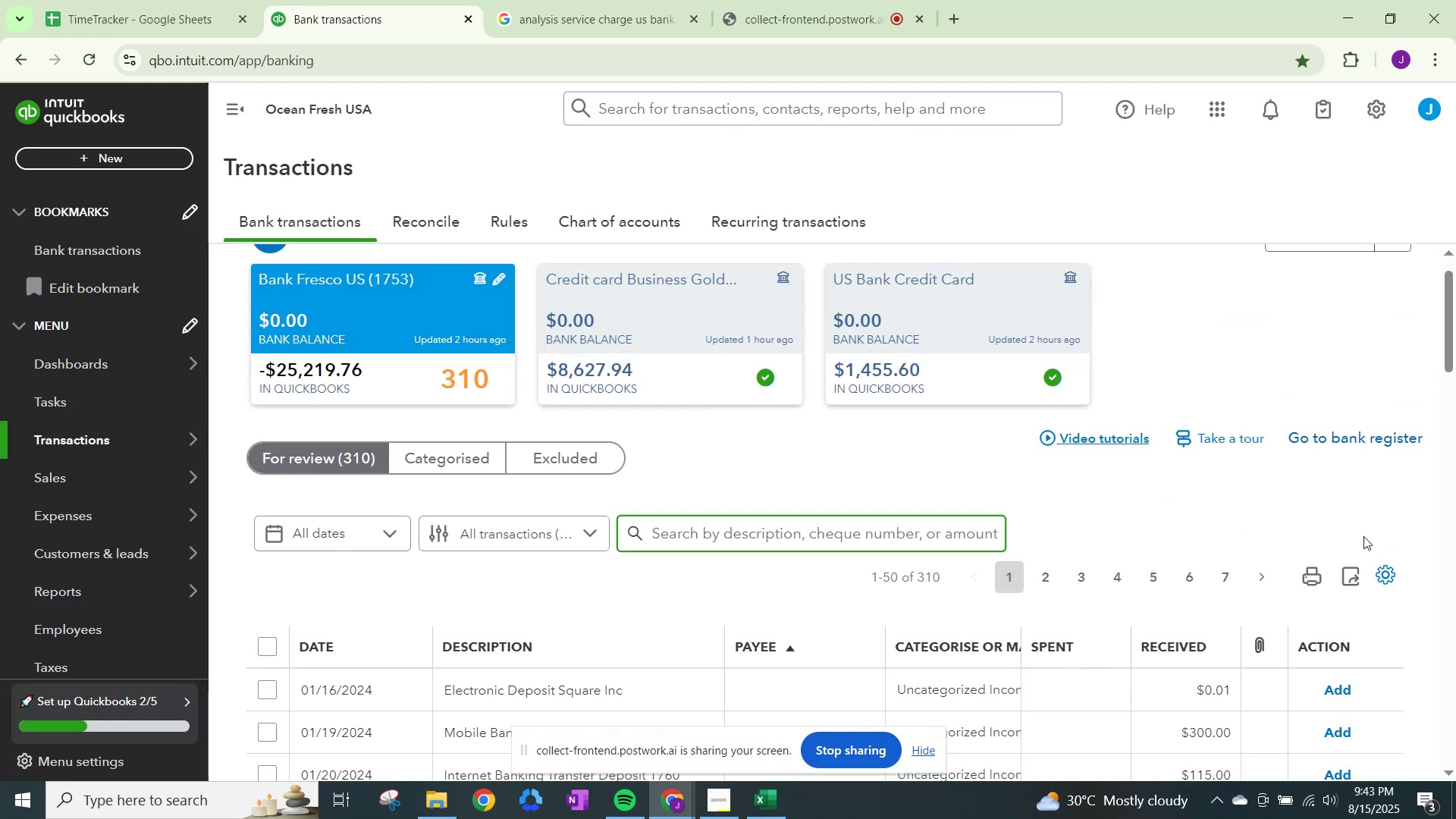 
scroll: coordinate [971, 564], scroll_direction: down, amount: 5.0
 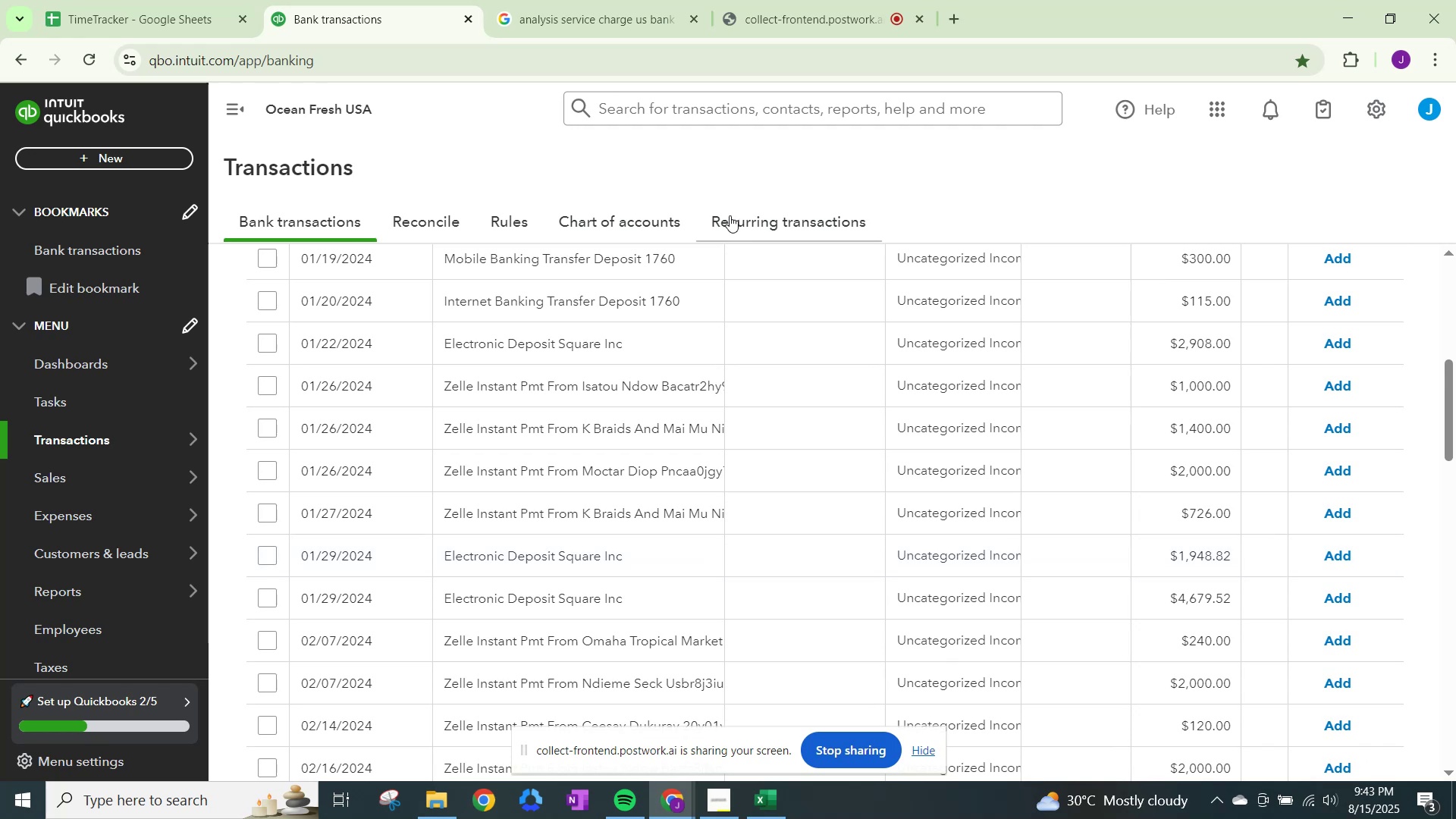 
scroll: coordinate [668, 315], scroll_direction: up, amount: 3.0
 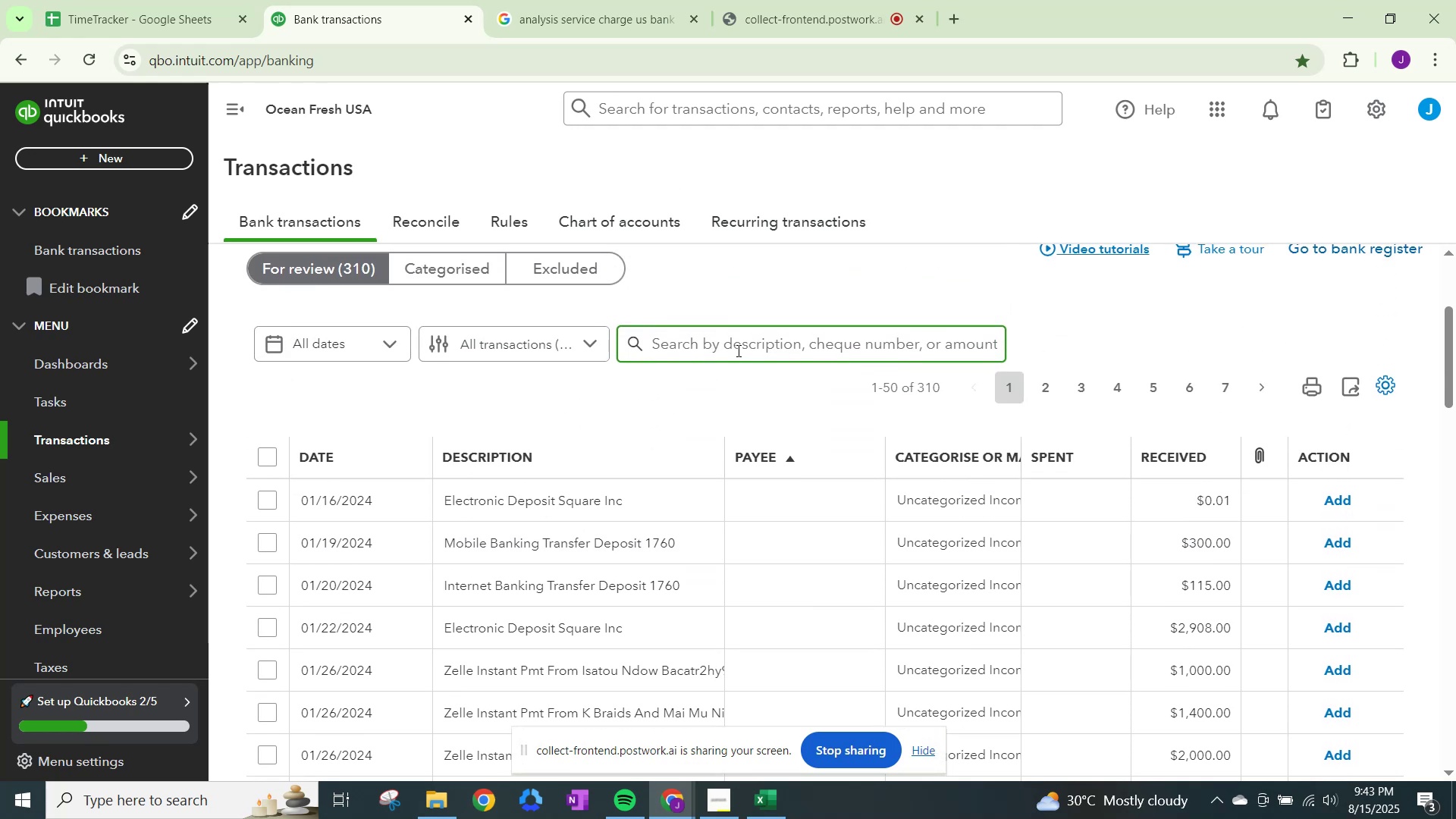 
type(mobile banking)
 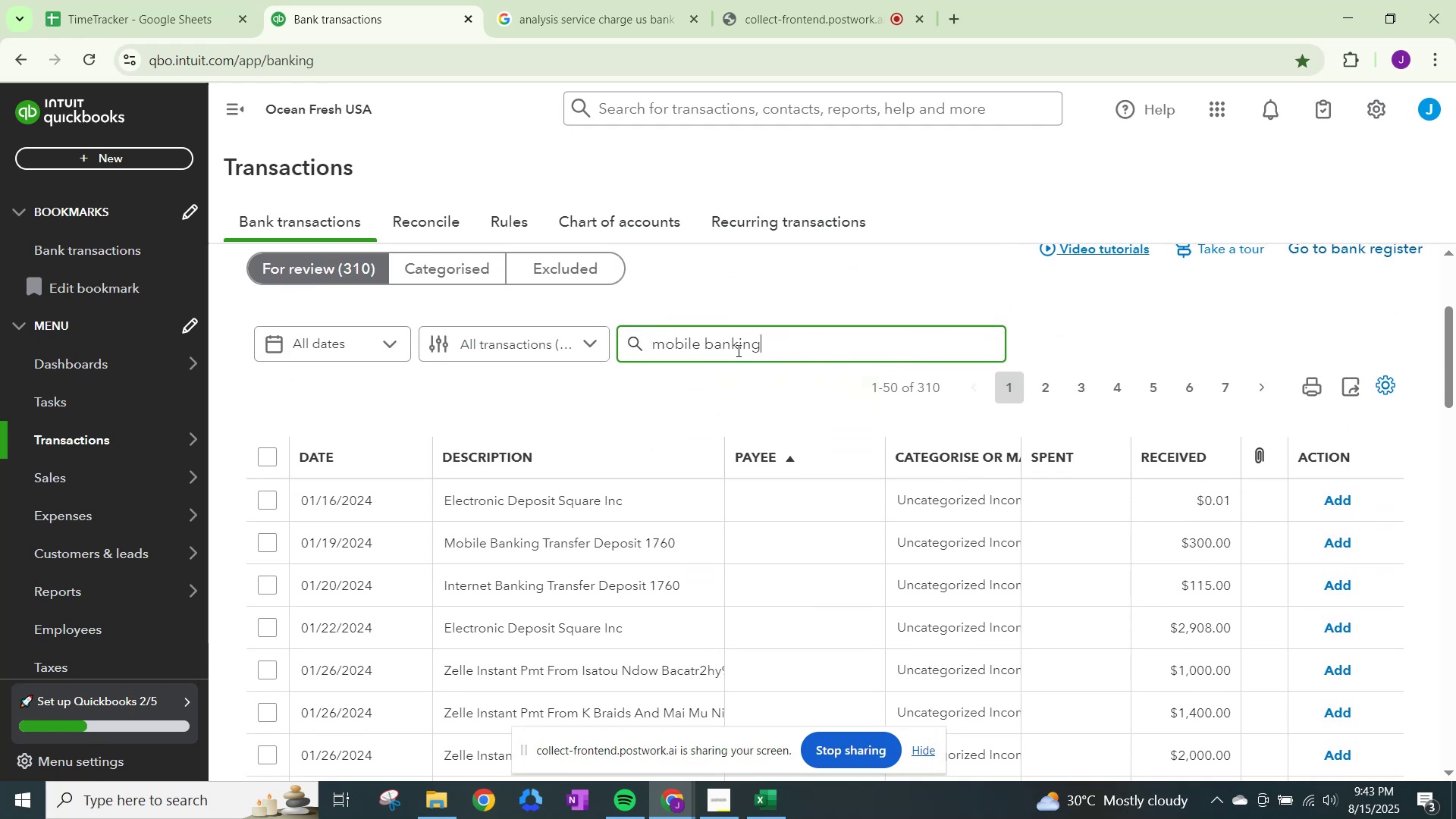 
key(Enter)
 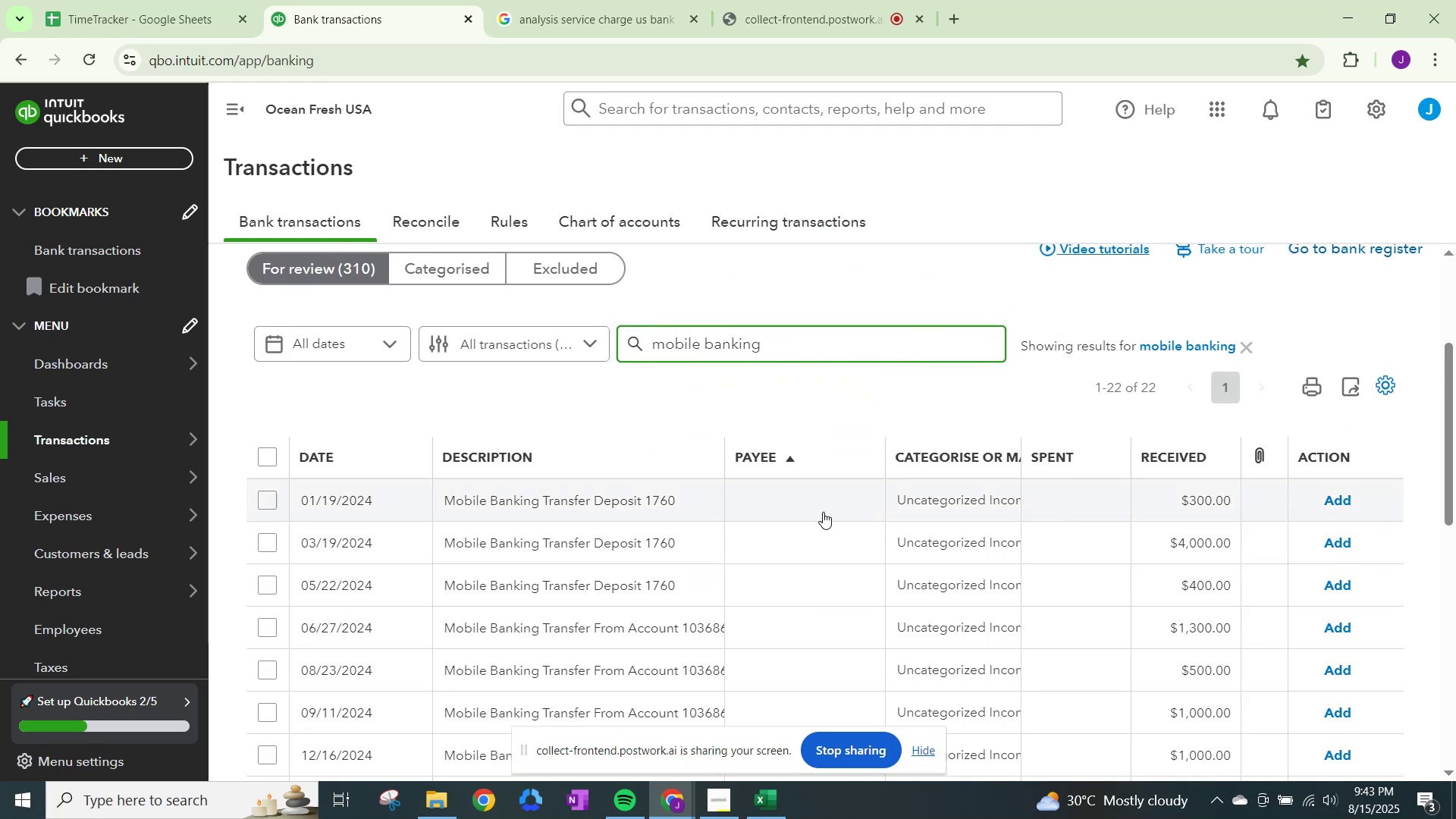 
scroll: coordinate [811, 517], scroll_direction: down, amount: 2.0
 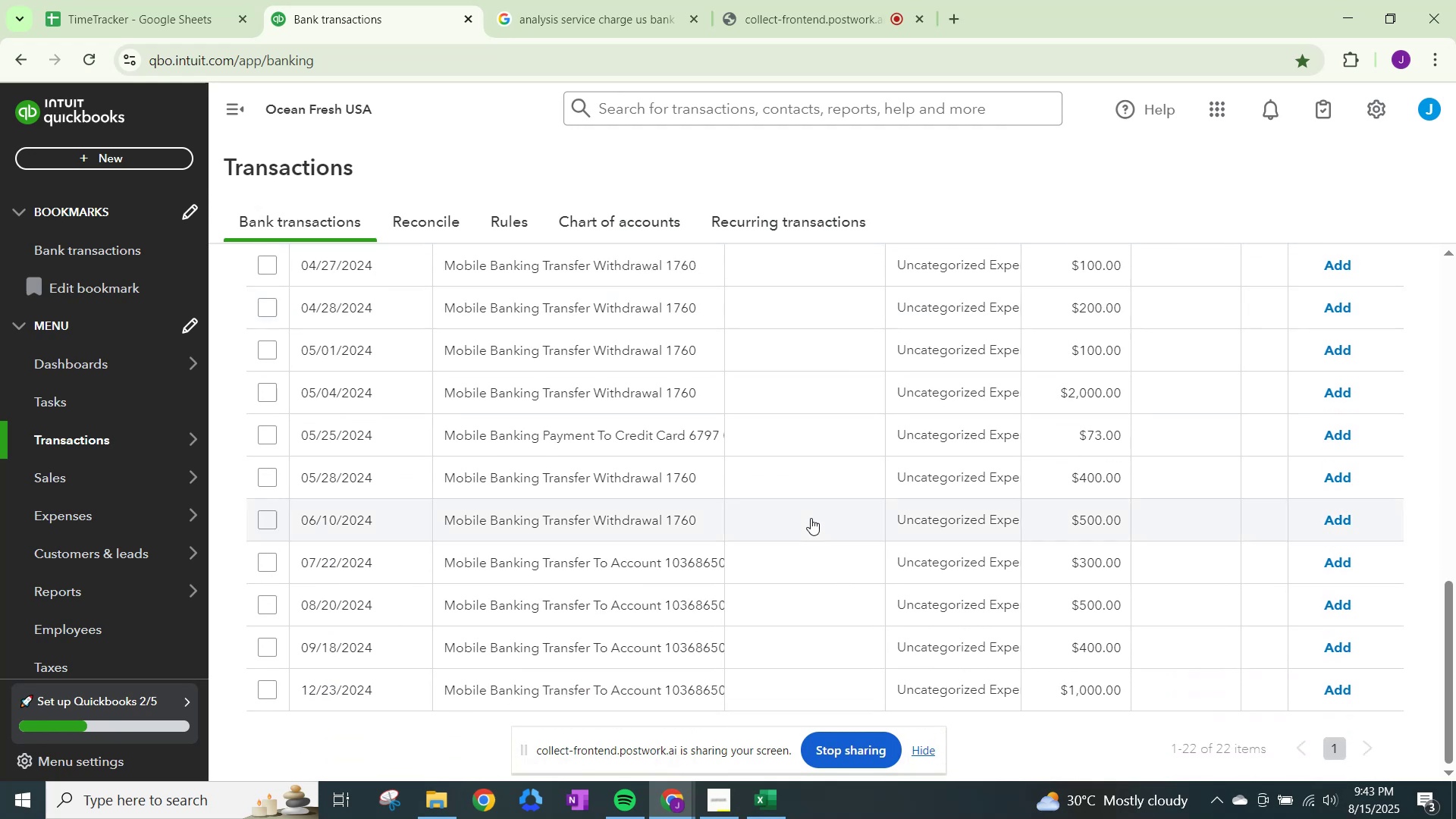 
scroll: coordinate [811, 518], scroll_direction: up, amount: 8.0
 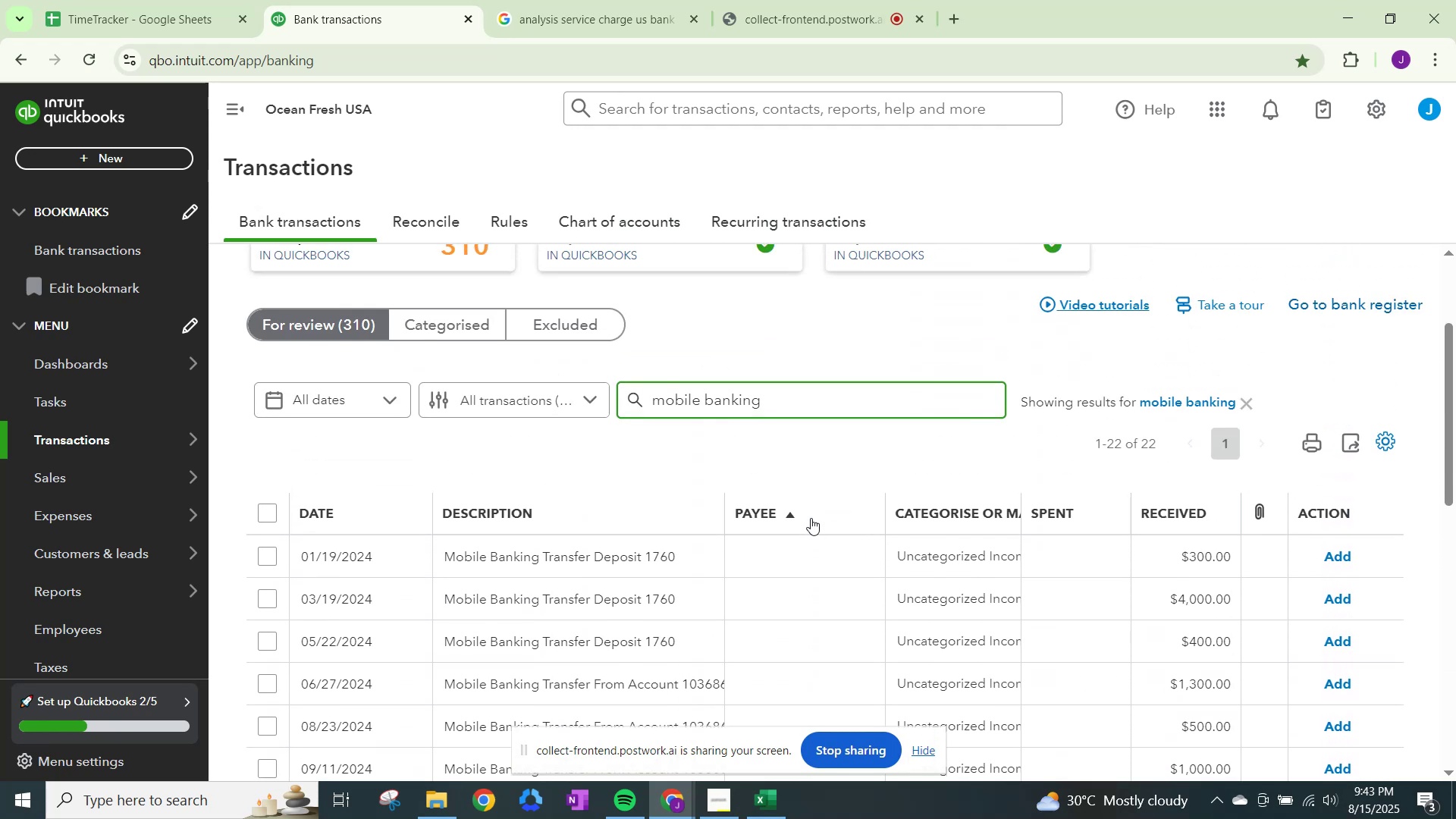 
scroll: coordinate [811, 518], scroll_direction: down, amount: 1.0
 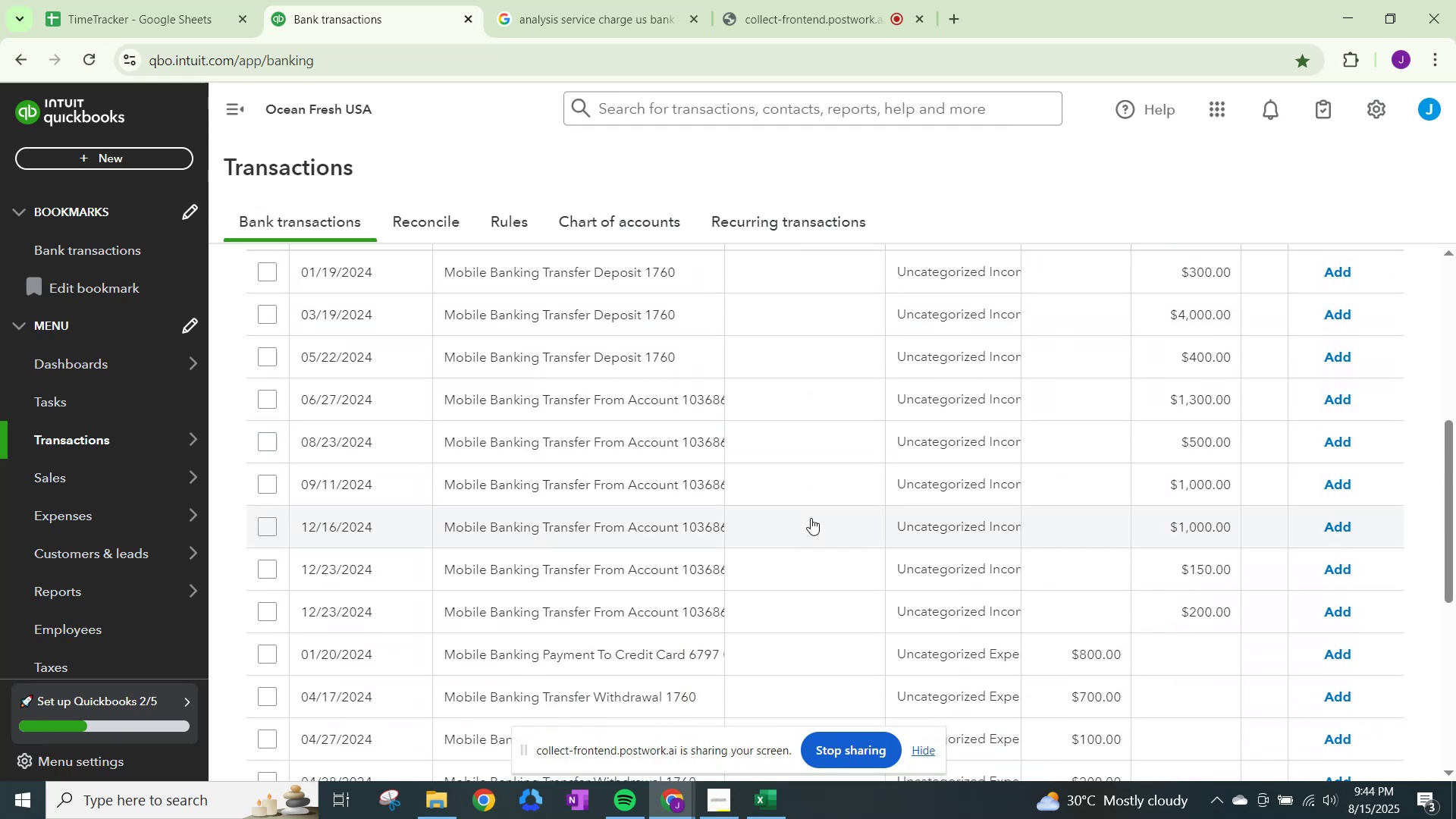 
scroll: coordinate [811, 518], scroll_direction: up, amount: 1.0
 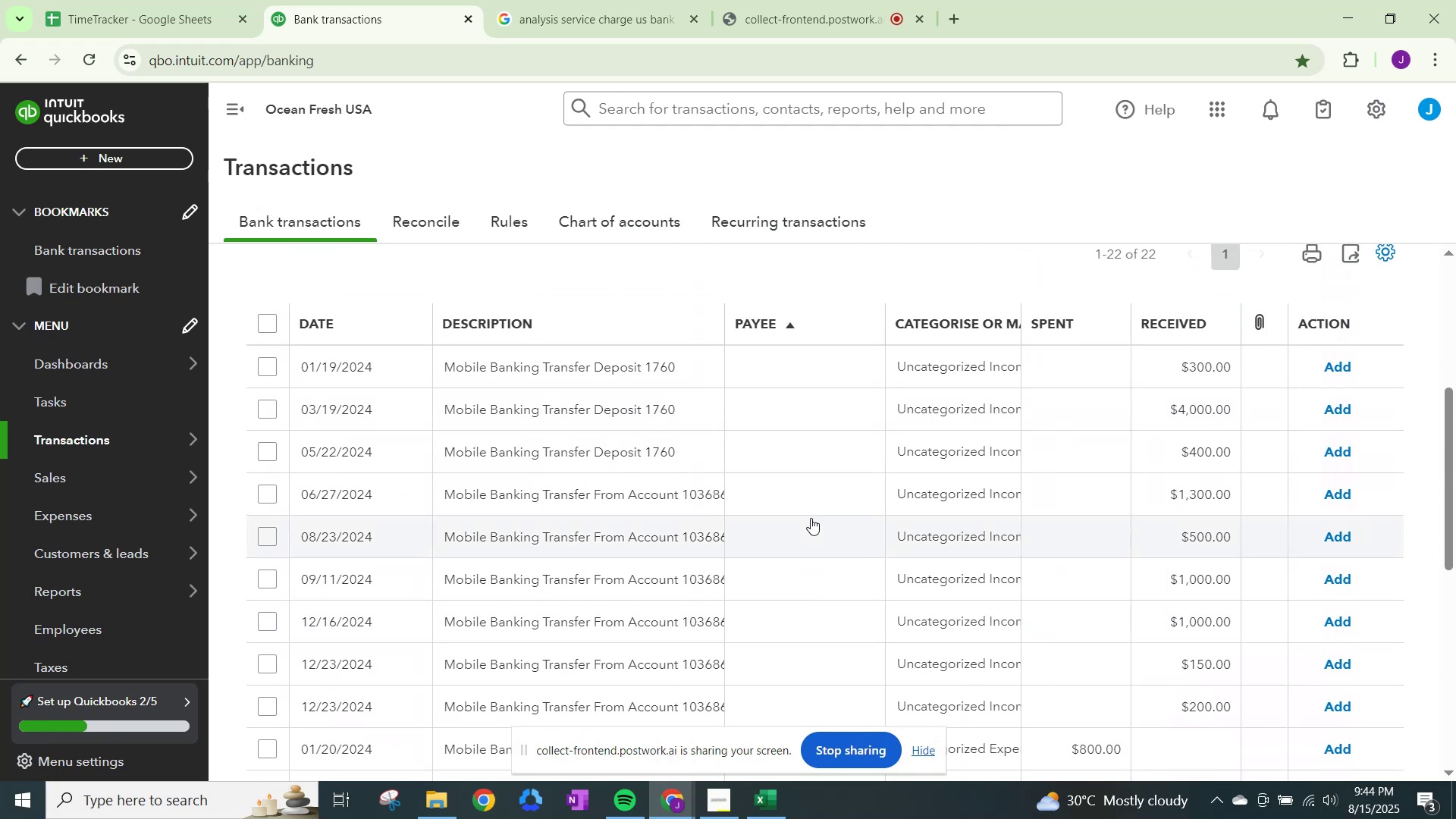 
scroll: coordinate [811, 518], scroll_direction: down, amount: 3.0
 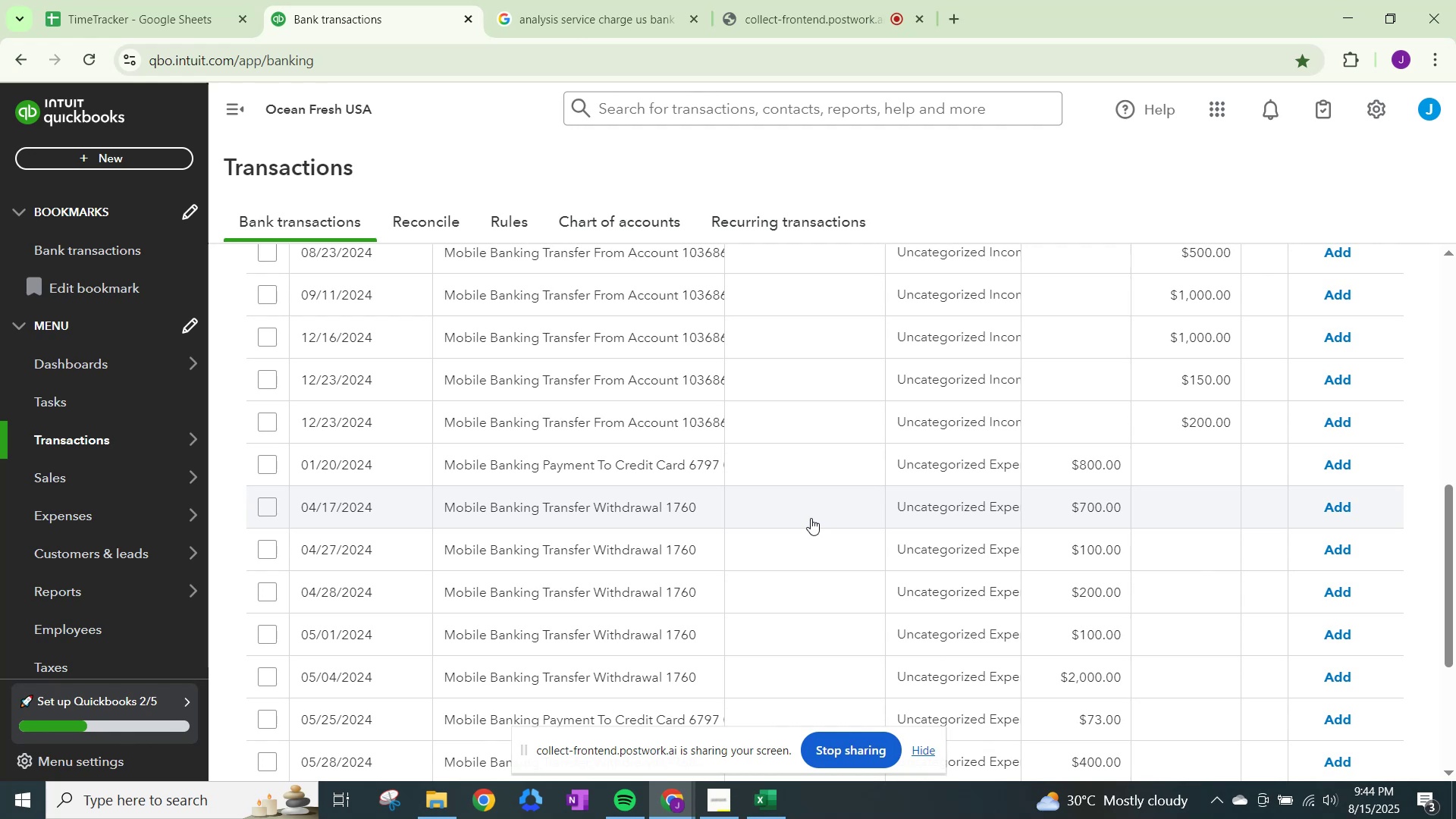 
wait(7.68)
 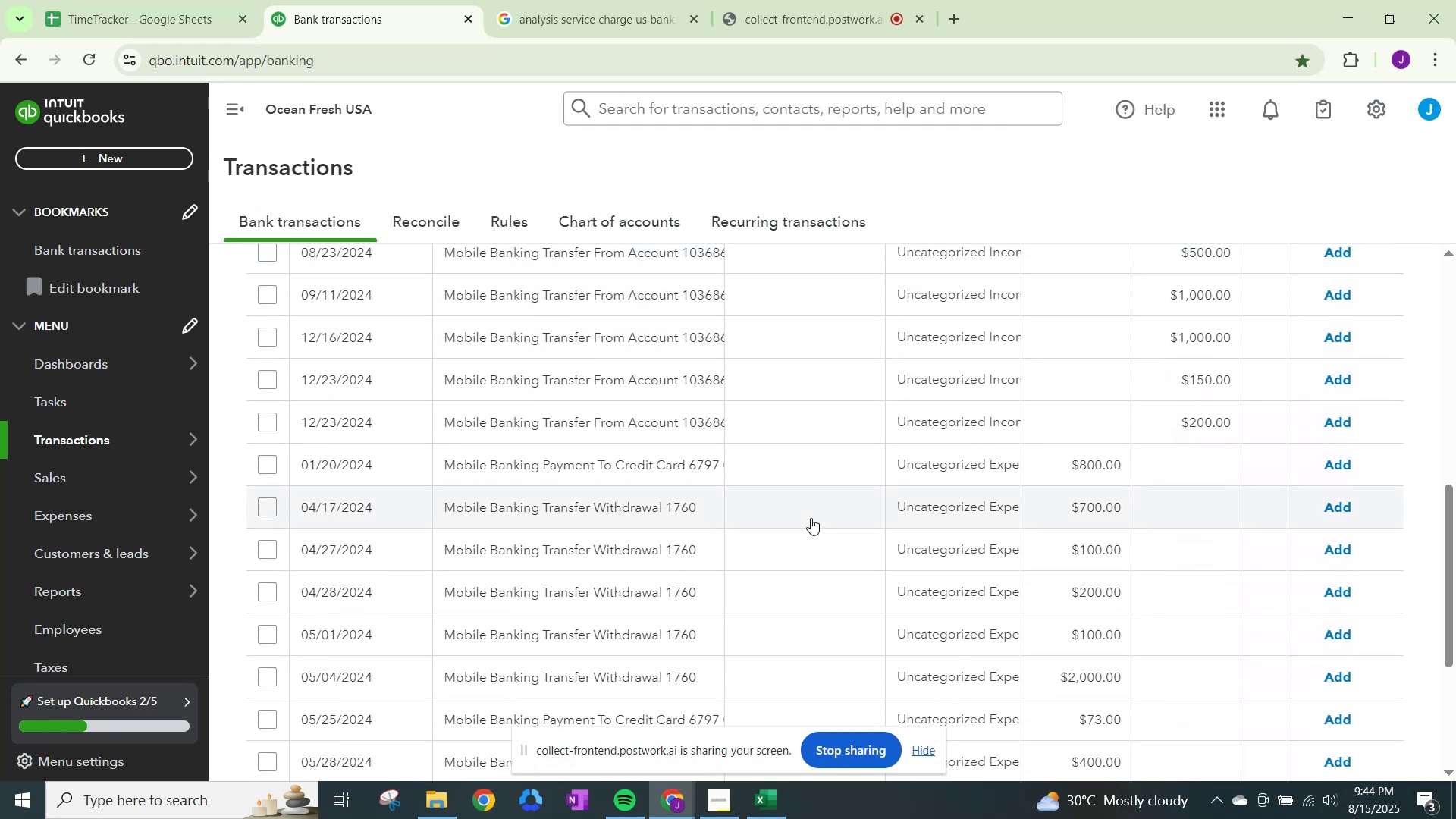 
scroll: coordinate [811, 518], scroll_direction: up, amount: 3.0
 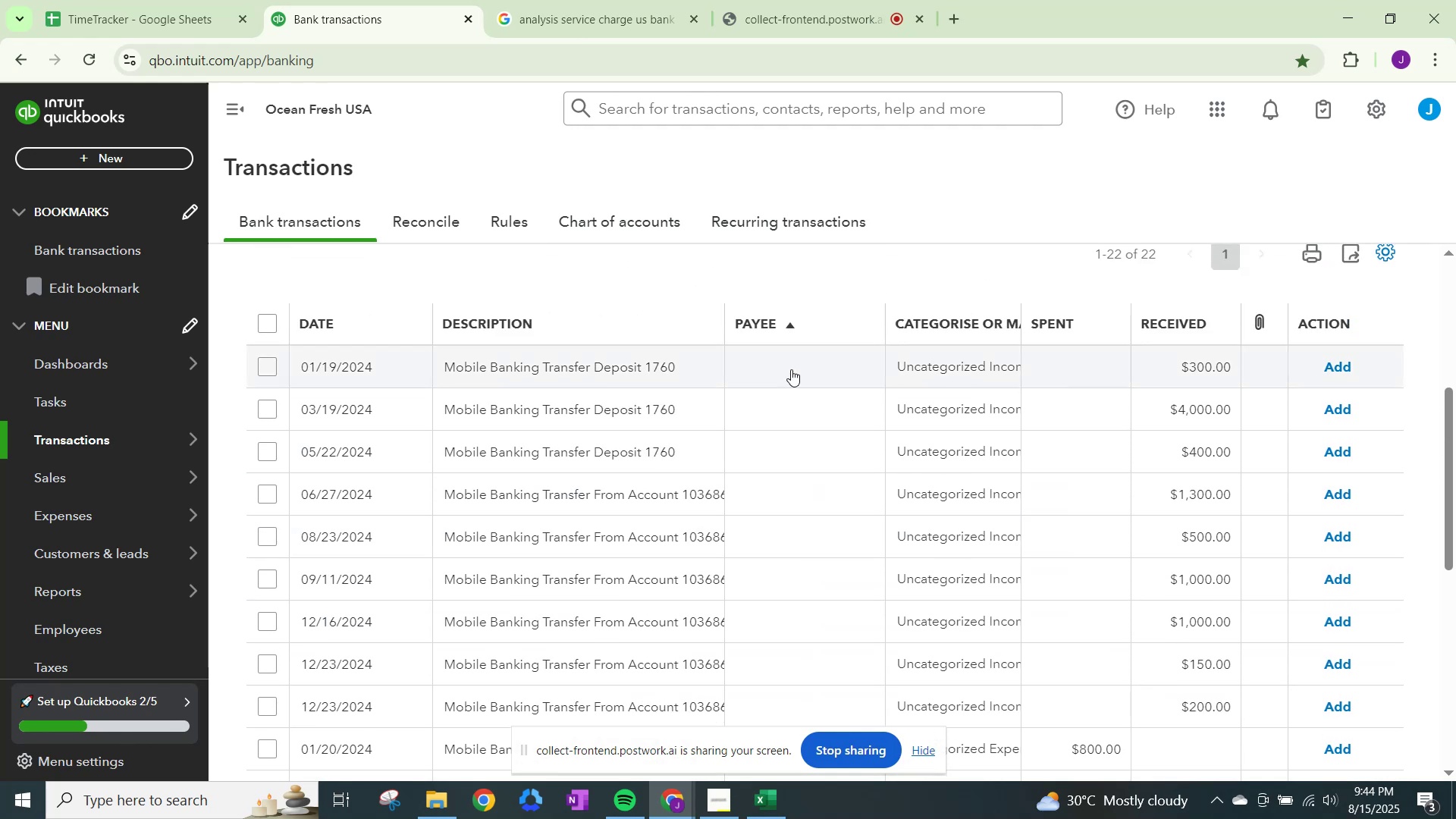 
left_click([791, 369])
 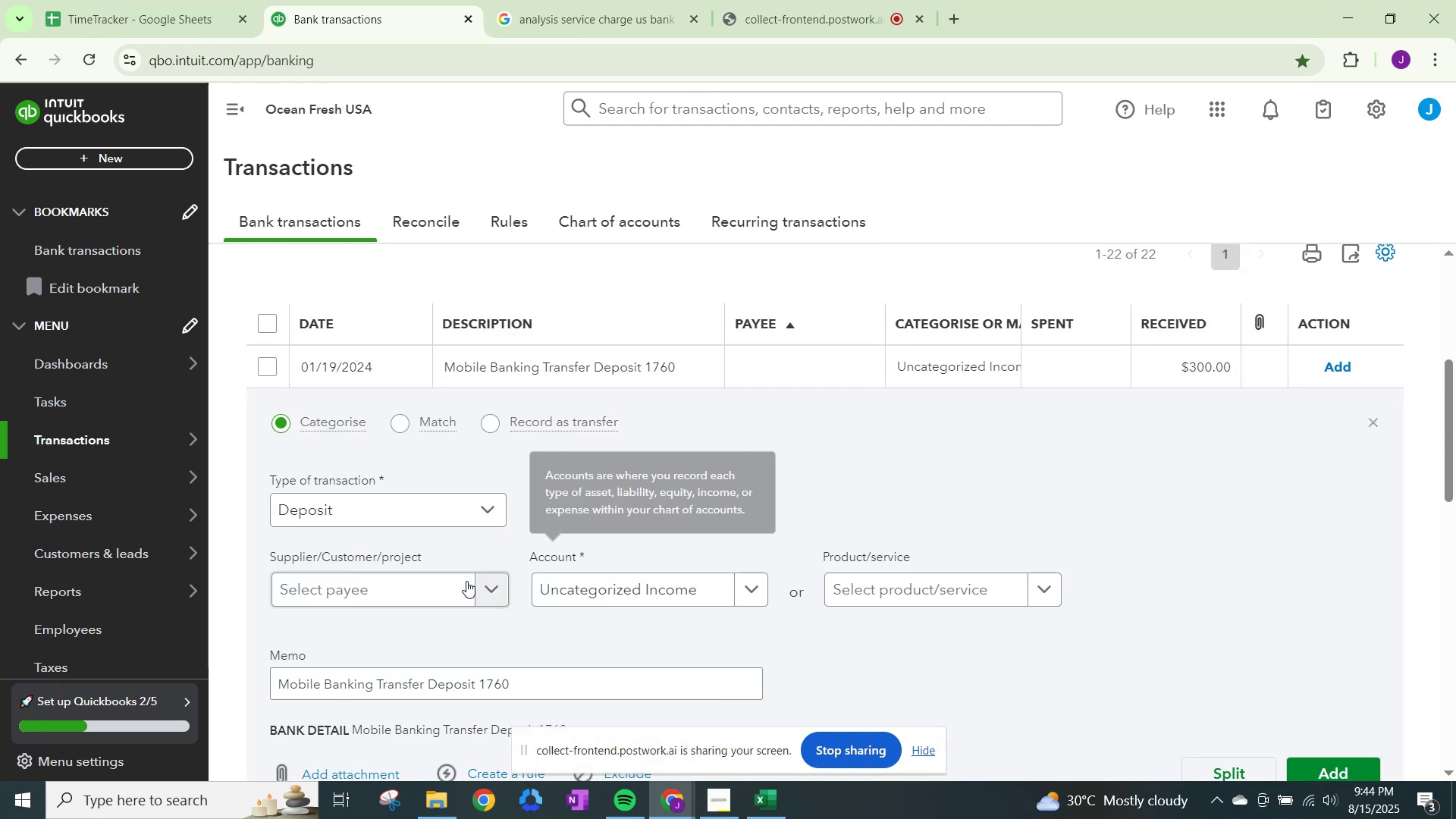 
left_click([447, 589])
 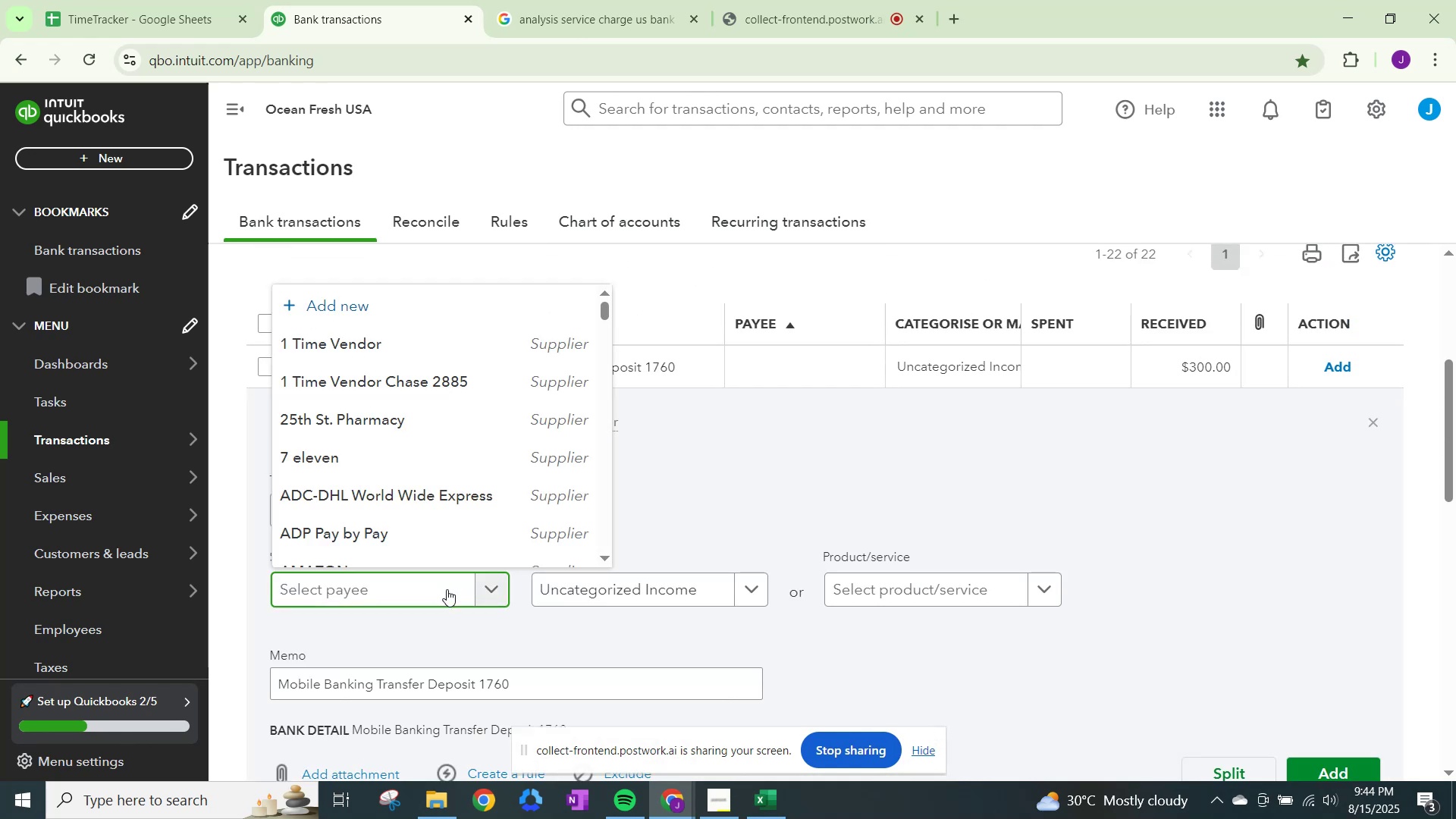 
type(1 tm)
key(Backspace)
type(ime customer)
 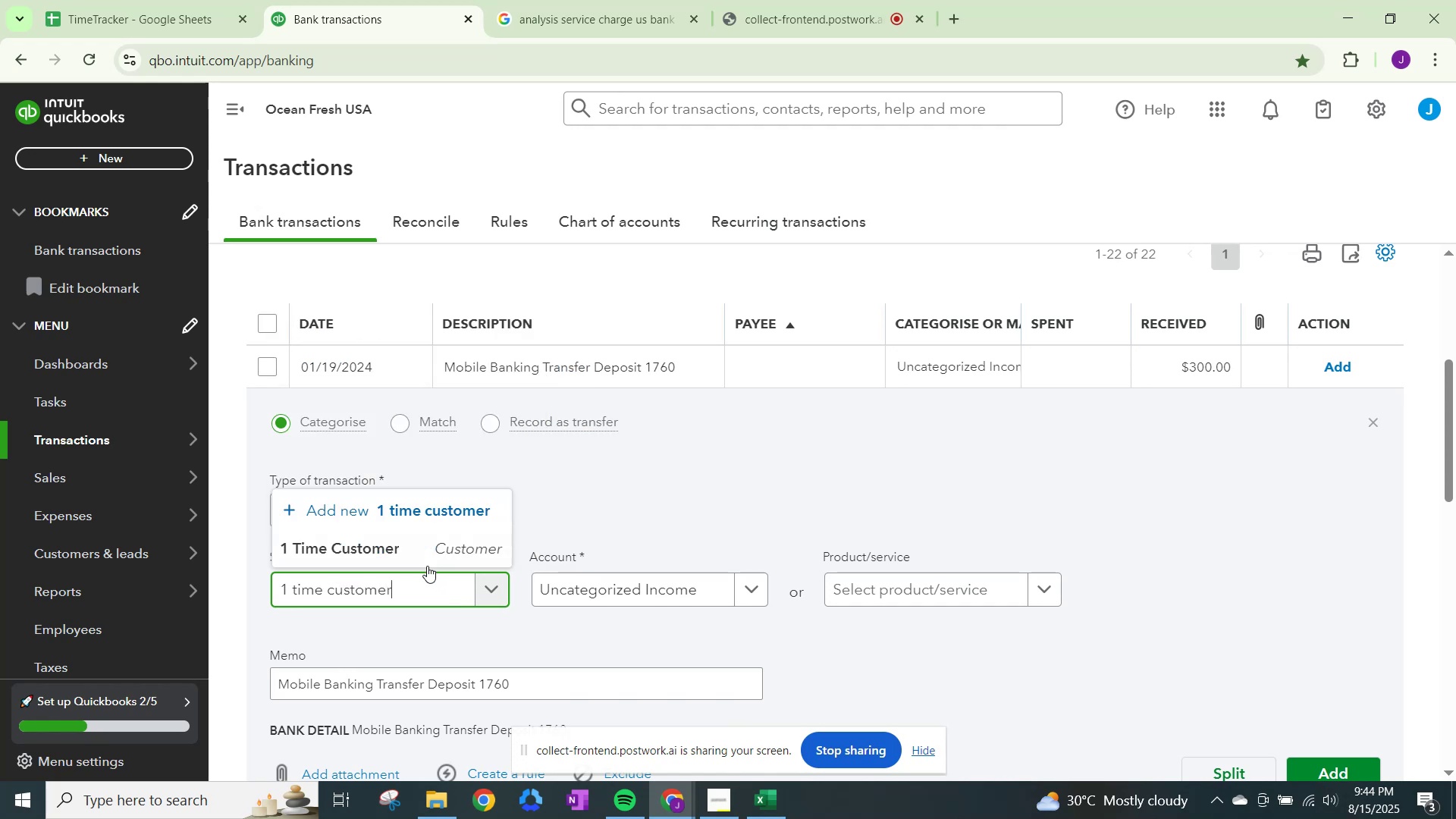 
left_click([425, 548])
 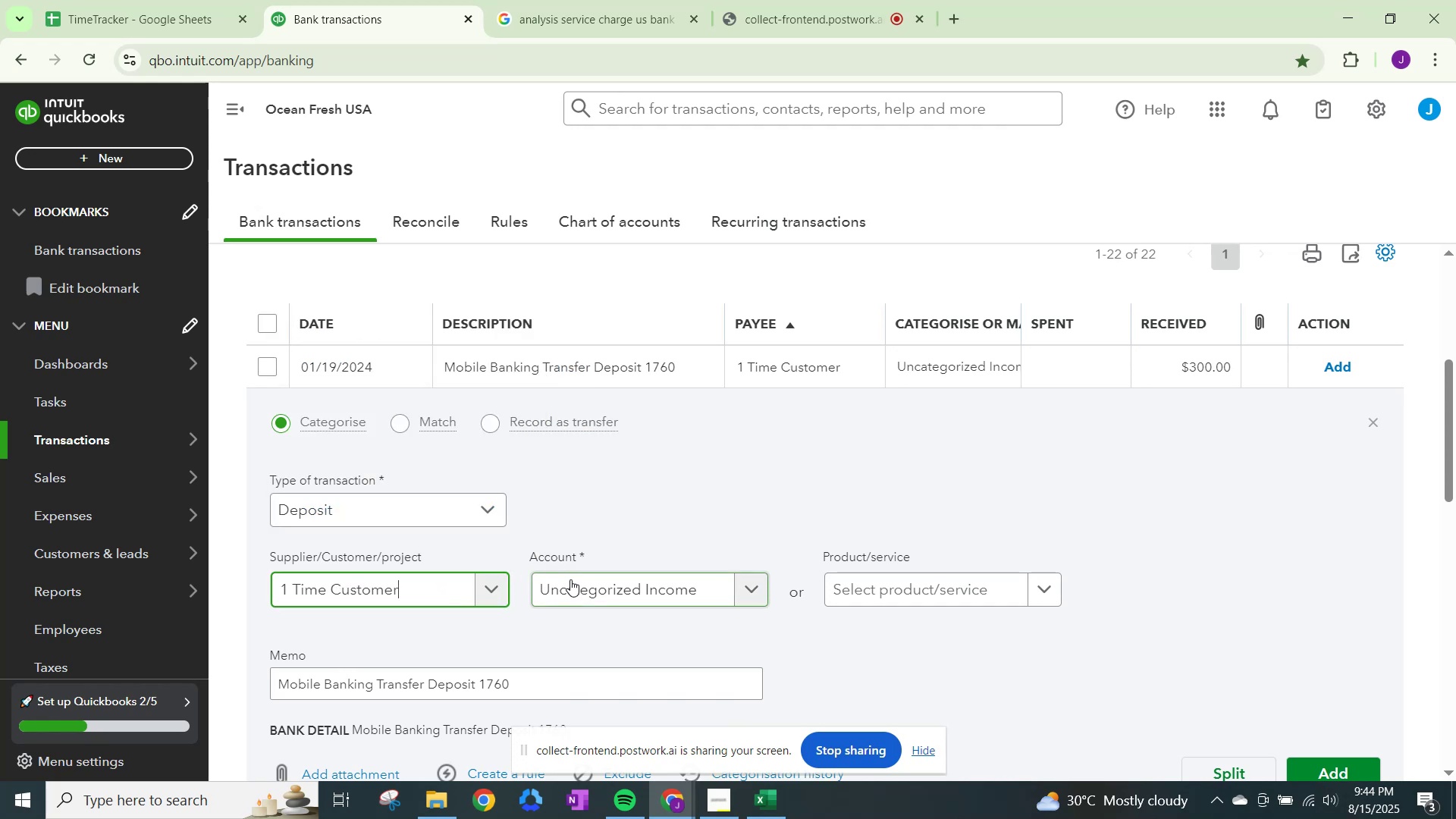 
left_click([571, 580])
 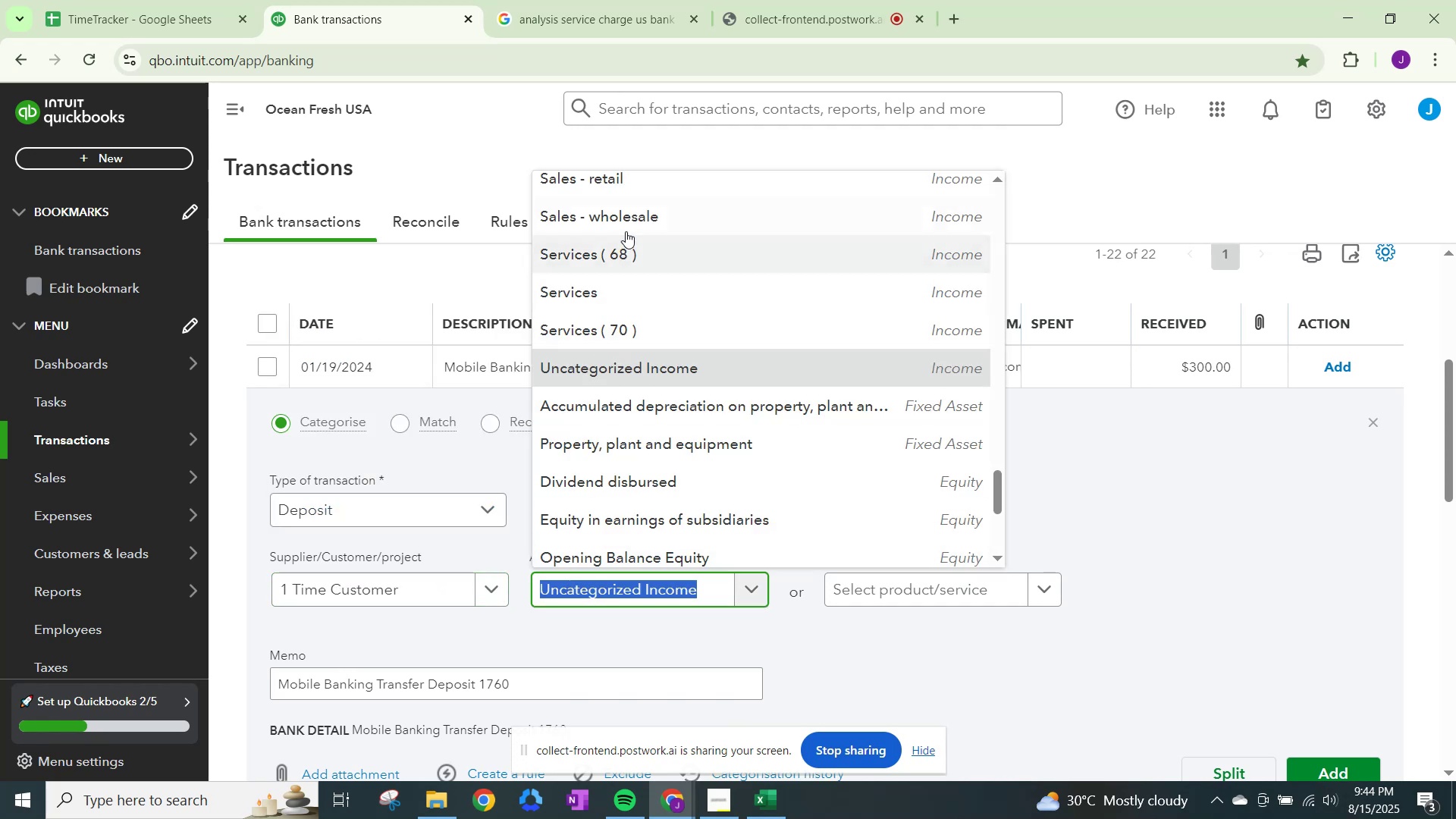 
left_click([635, 180])
 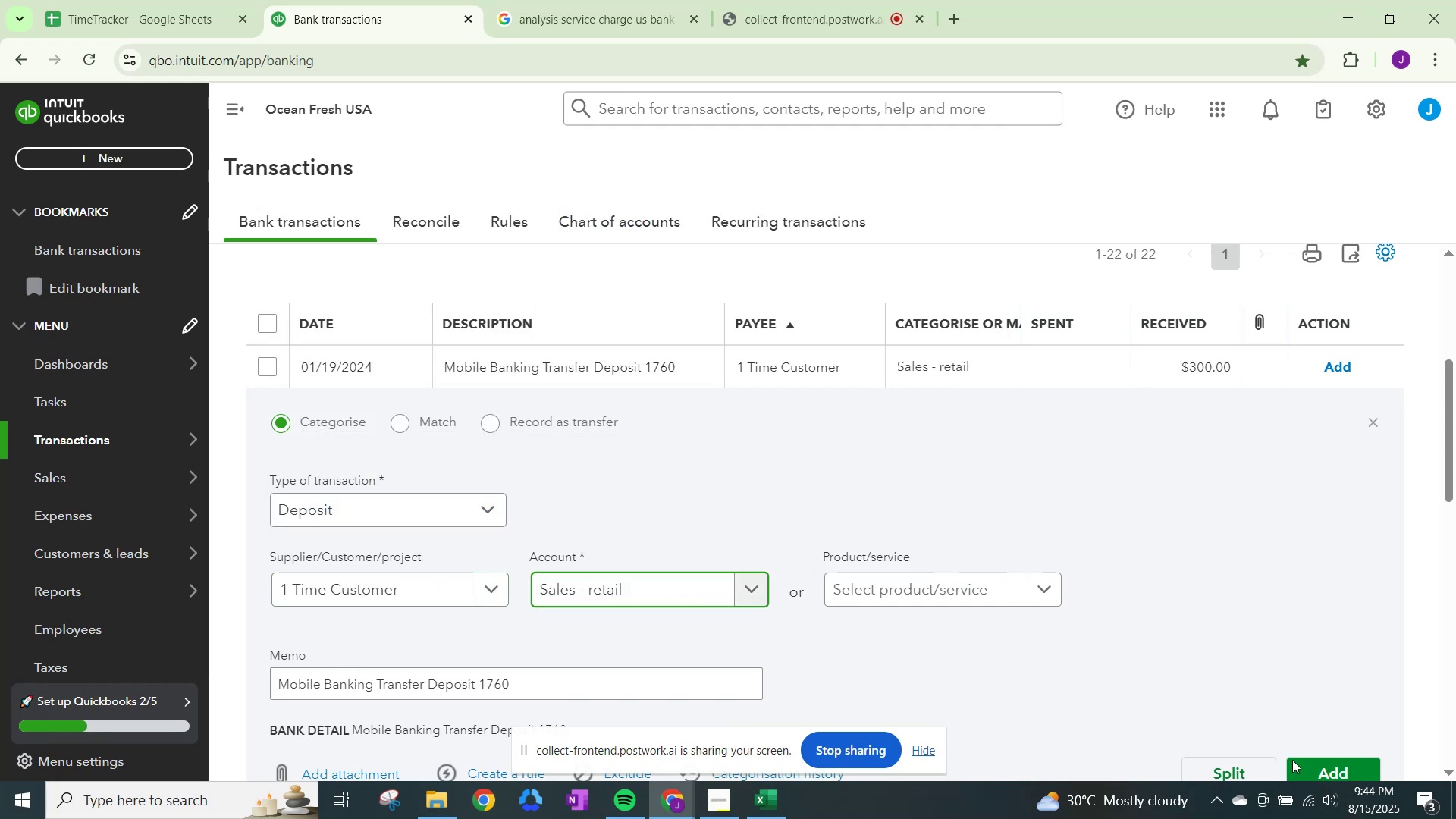 
left_click([1326, 766])
 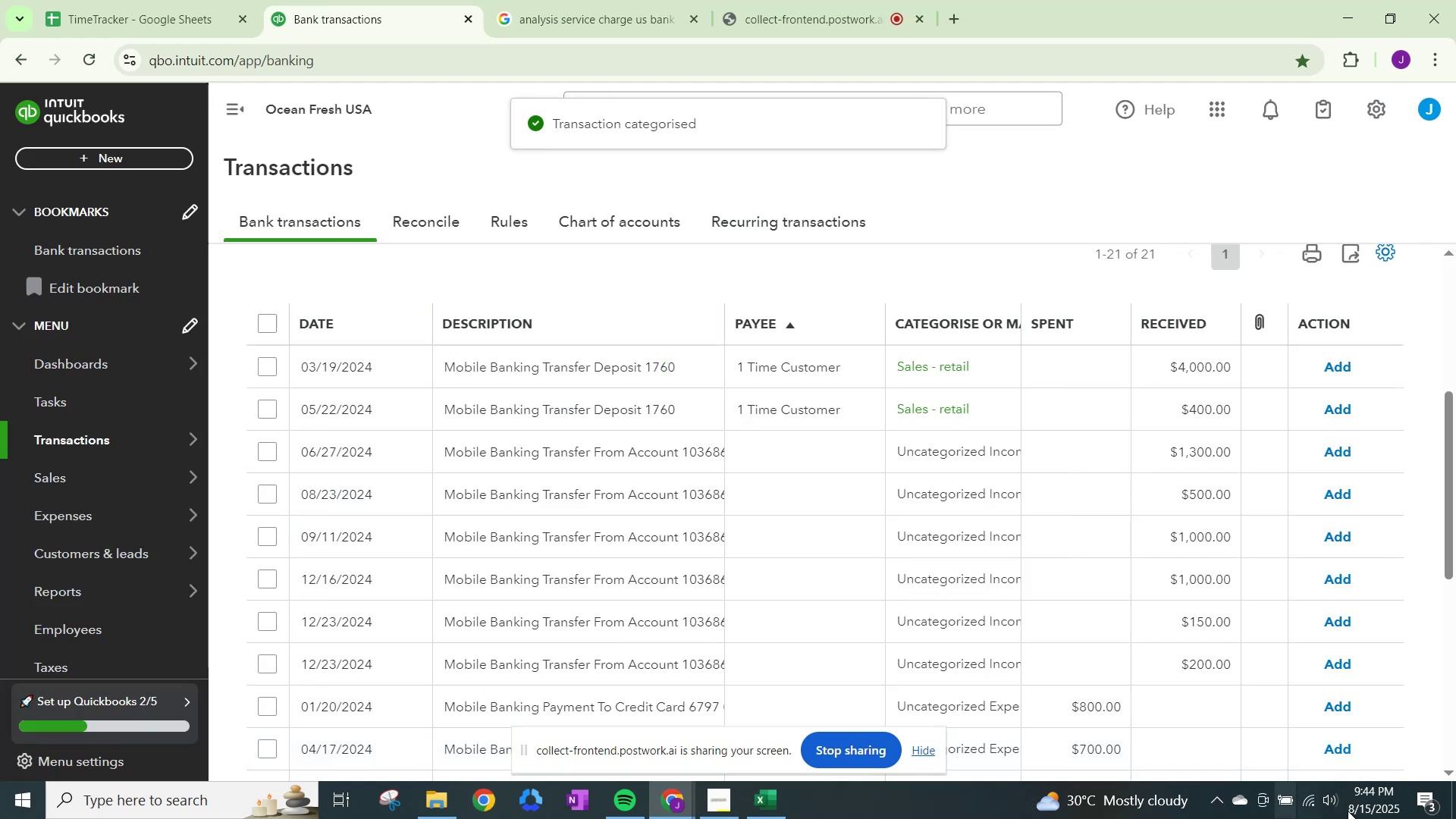 
wait(6.08)
 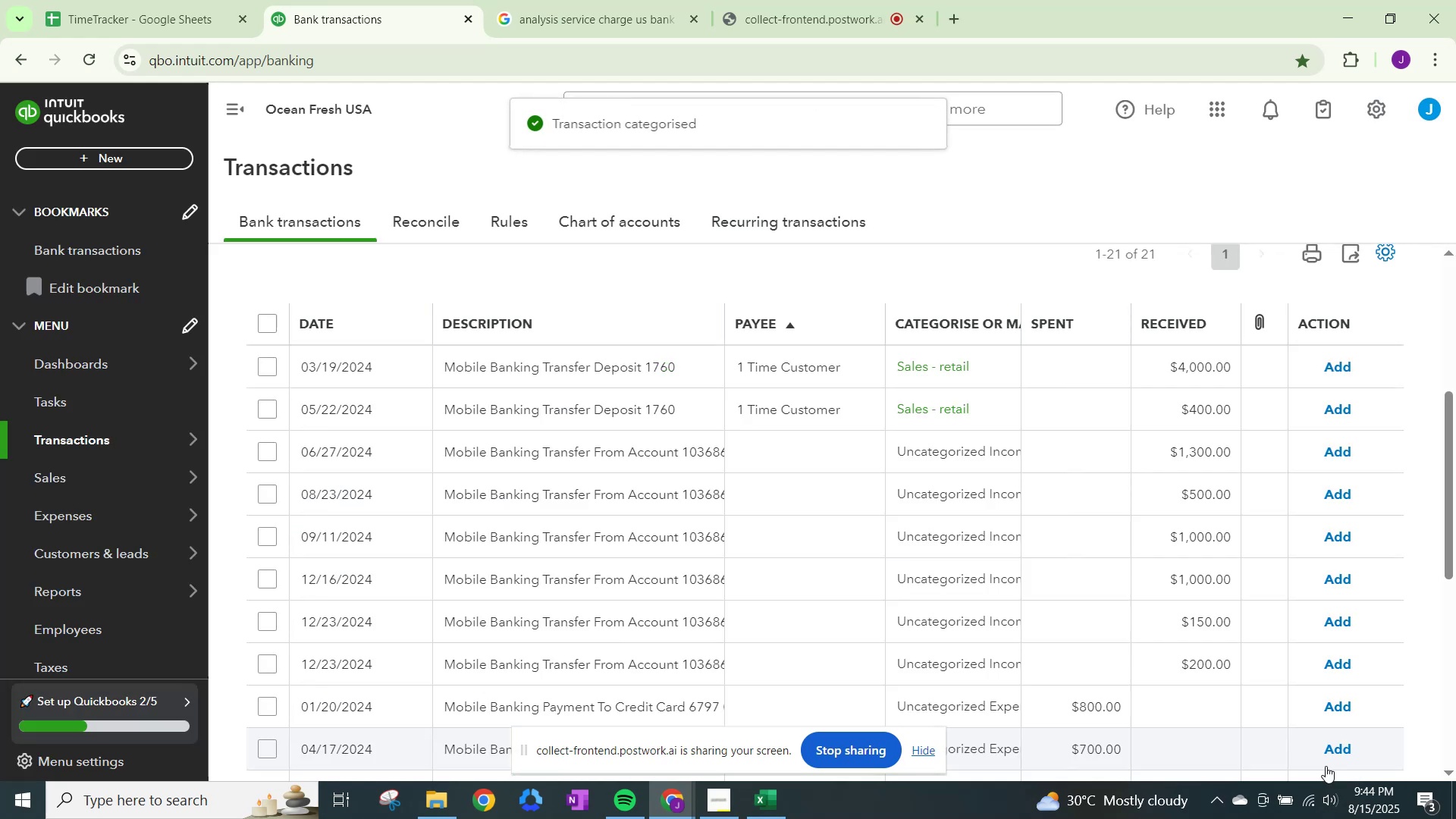 
left_click([1333, 365])
 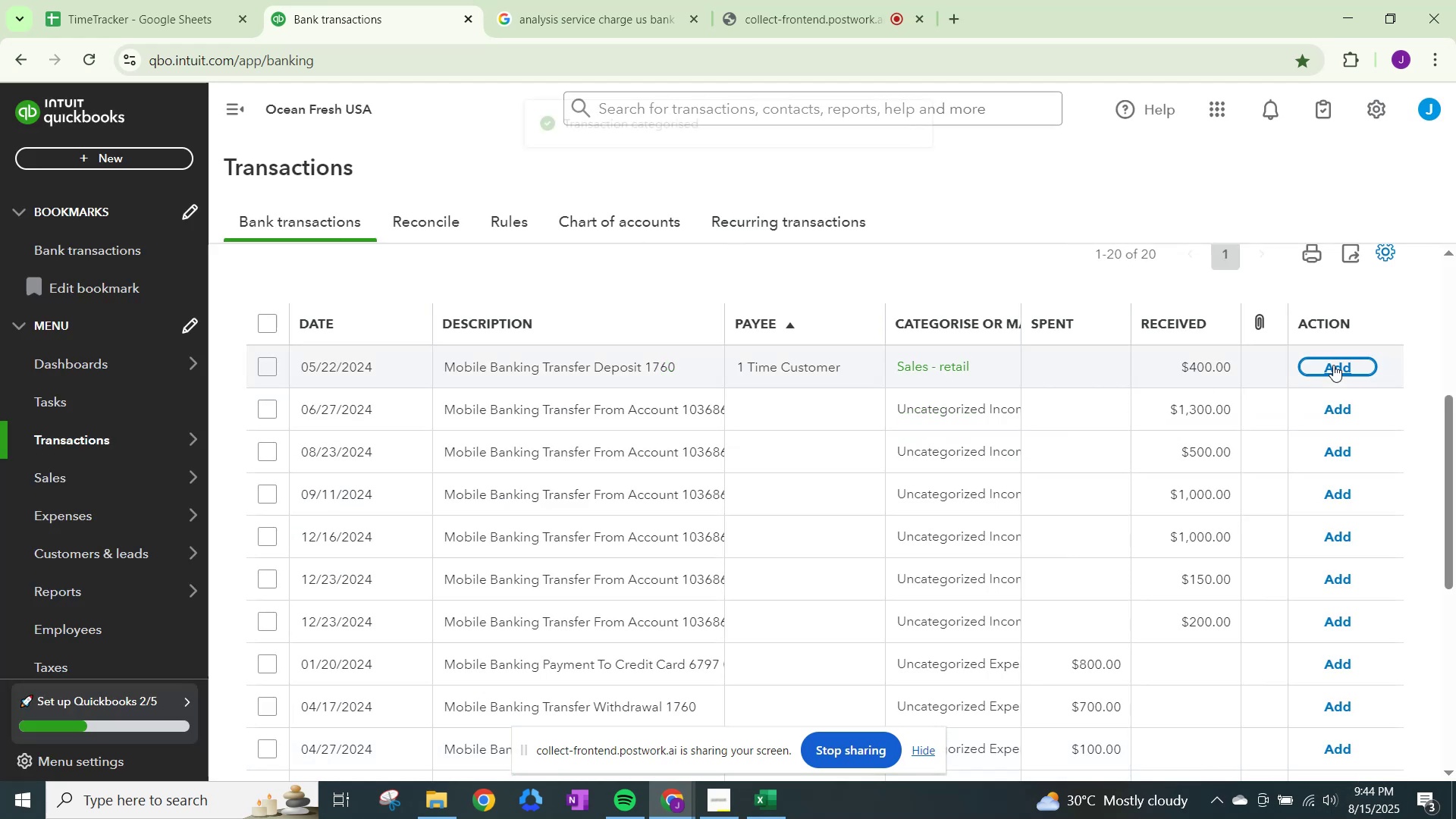 
left_click([1333, 365])
 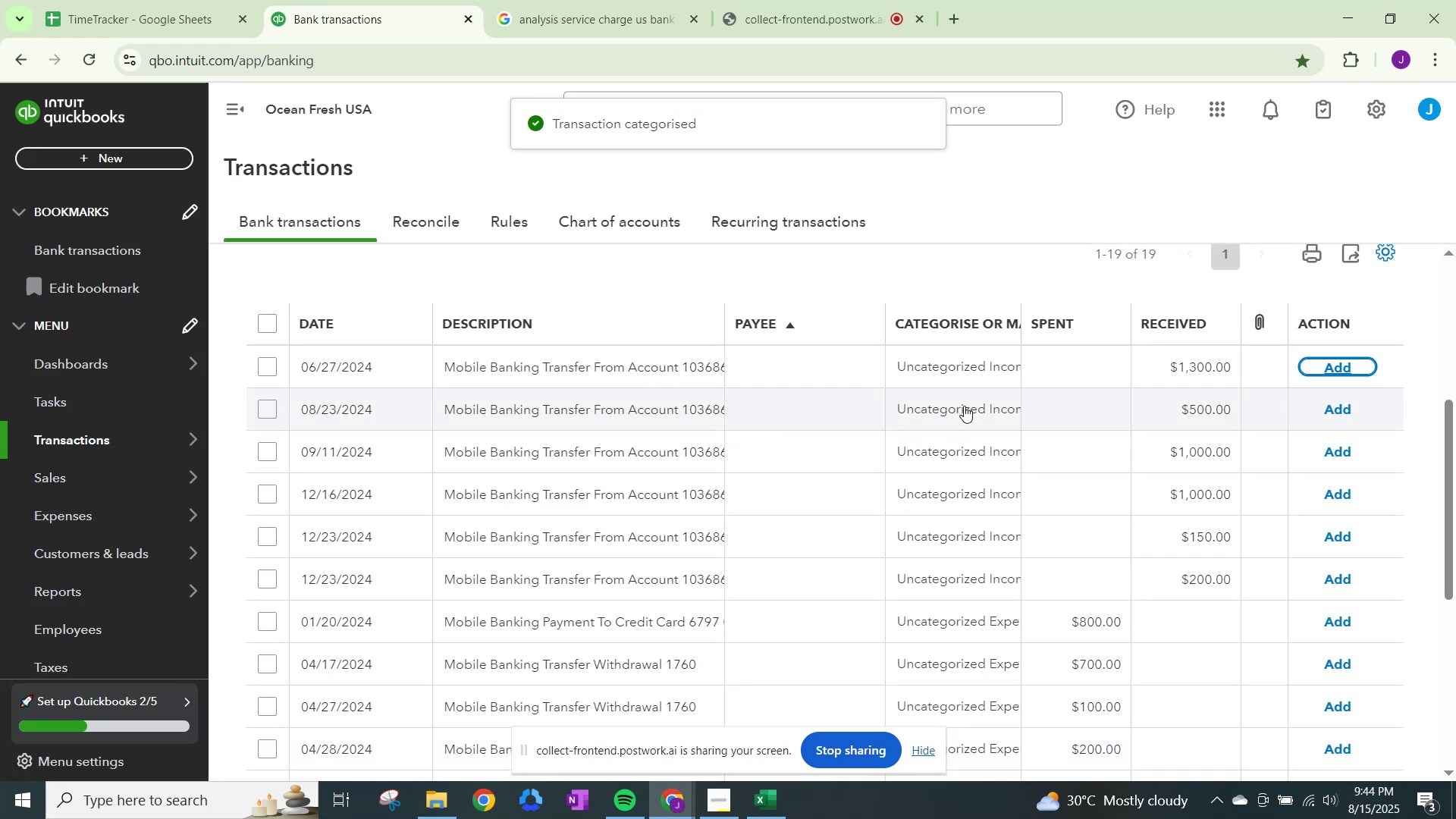 
left_click([964, 406])
 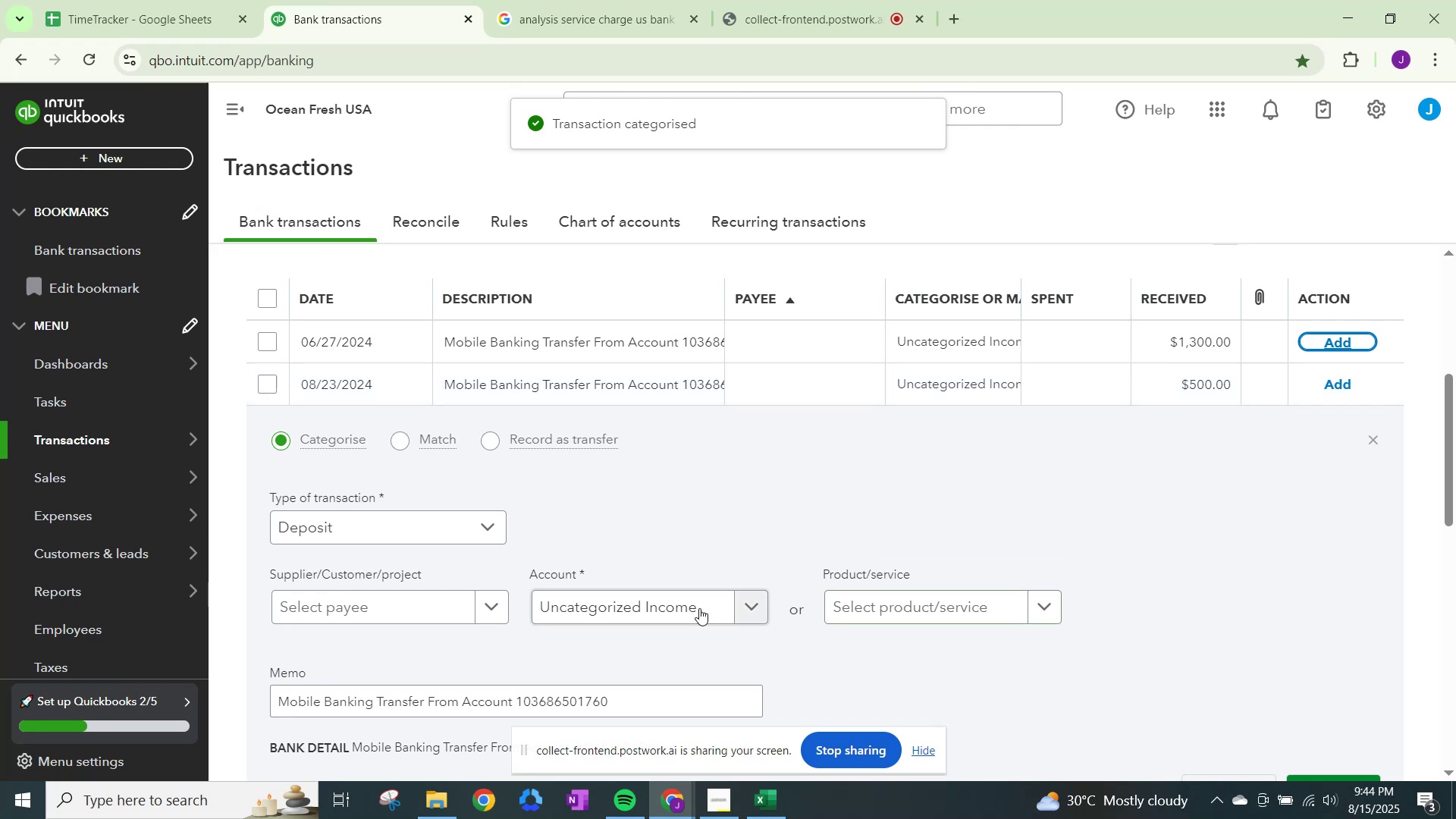 
left_click([392, 613])
 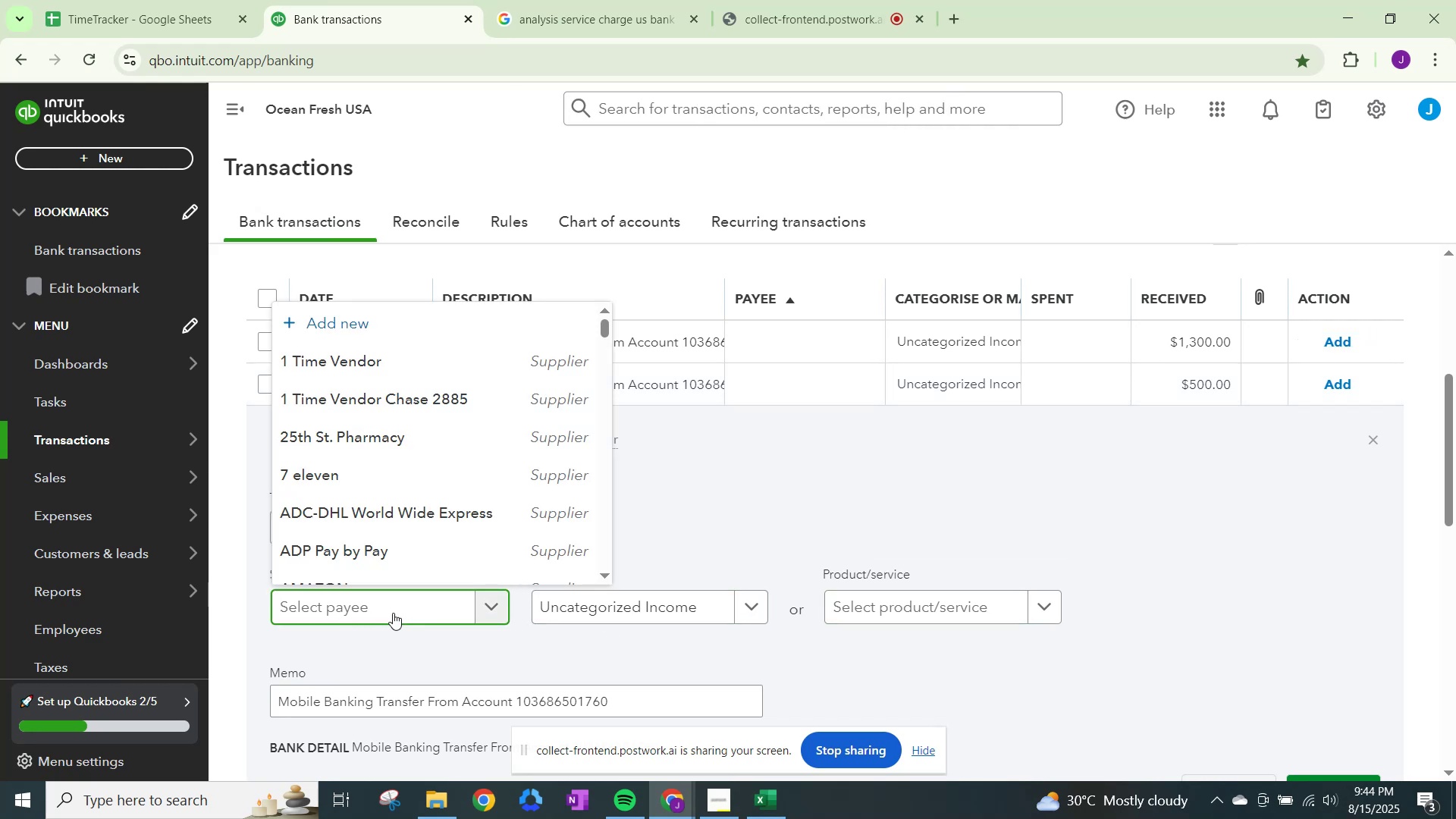 
type(1 time cuatome)
key(Backspace)
key(Backspace)
key(Backspace)
key(Backspace)
key(Backspace)
type(s)
 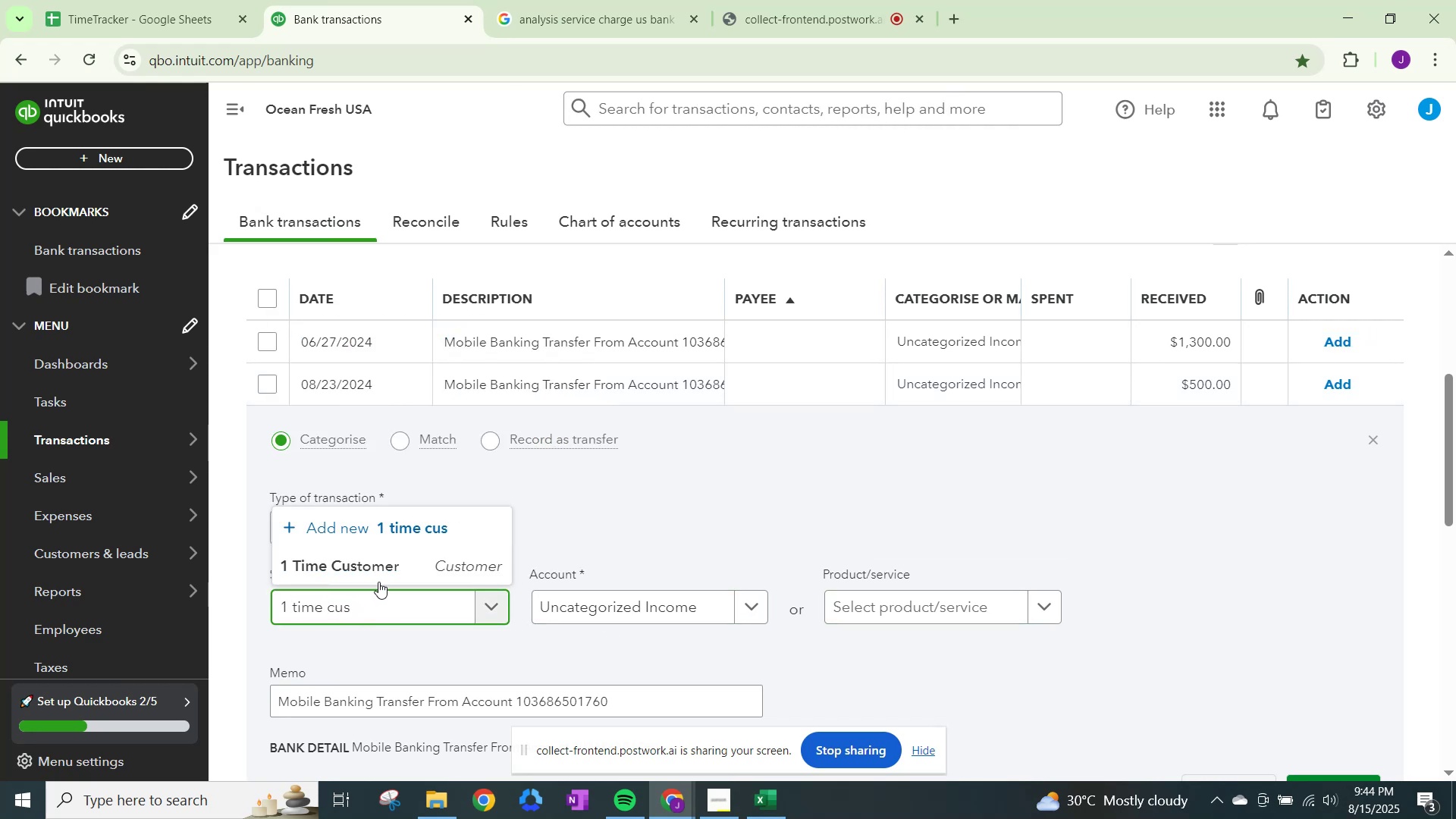 
left_click([381, 572])
 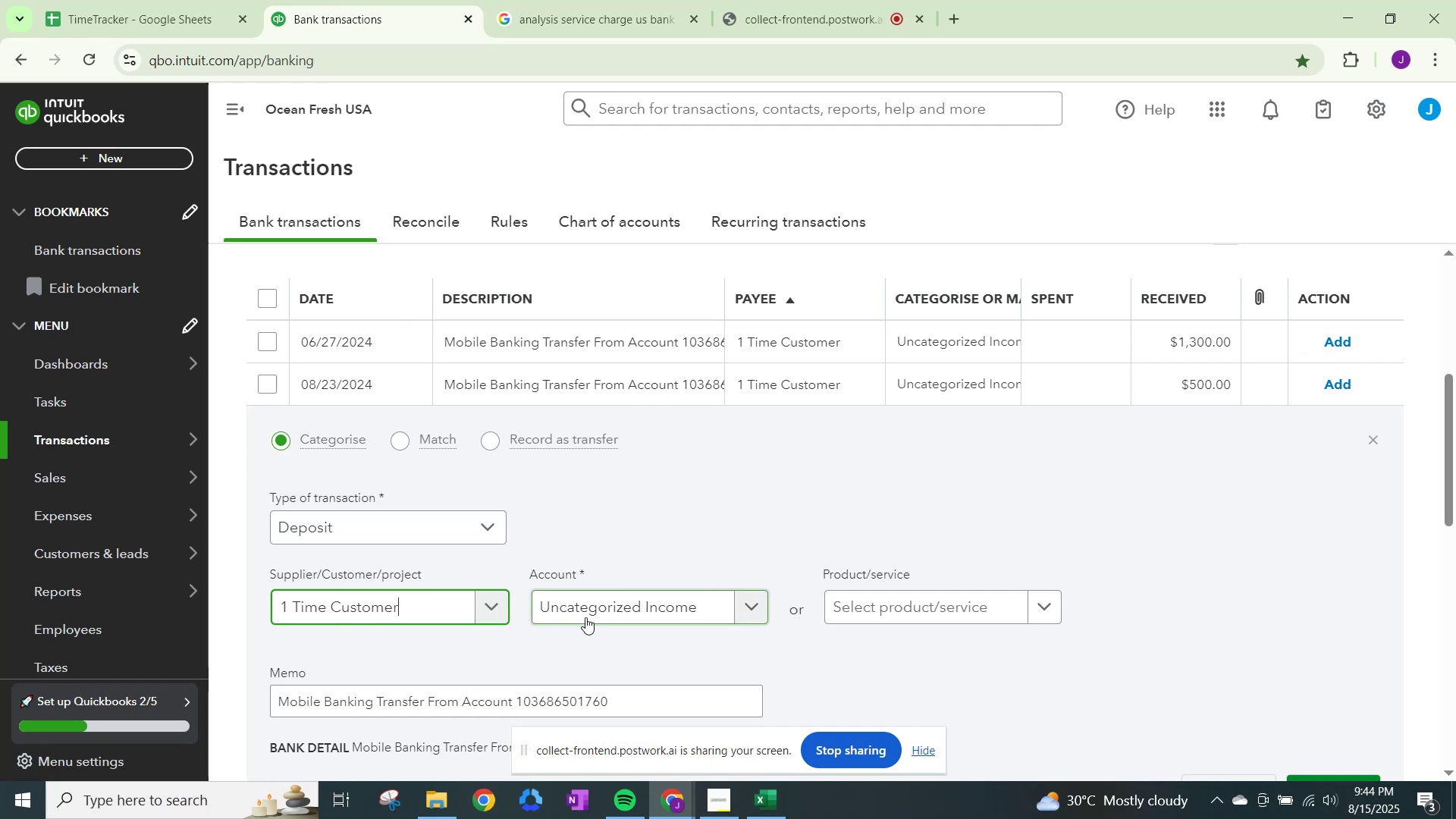 
left_click([585, 617])
 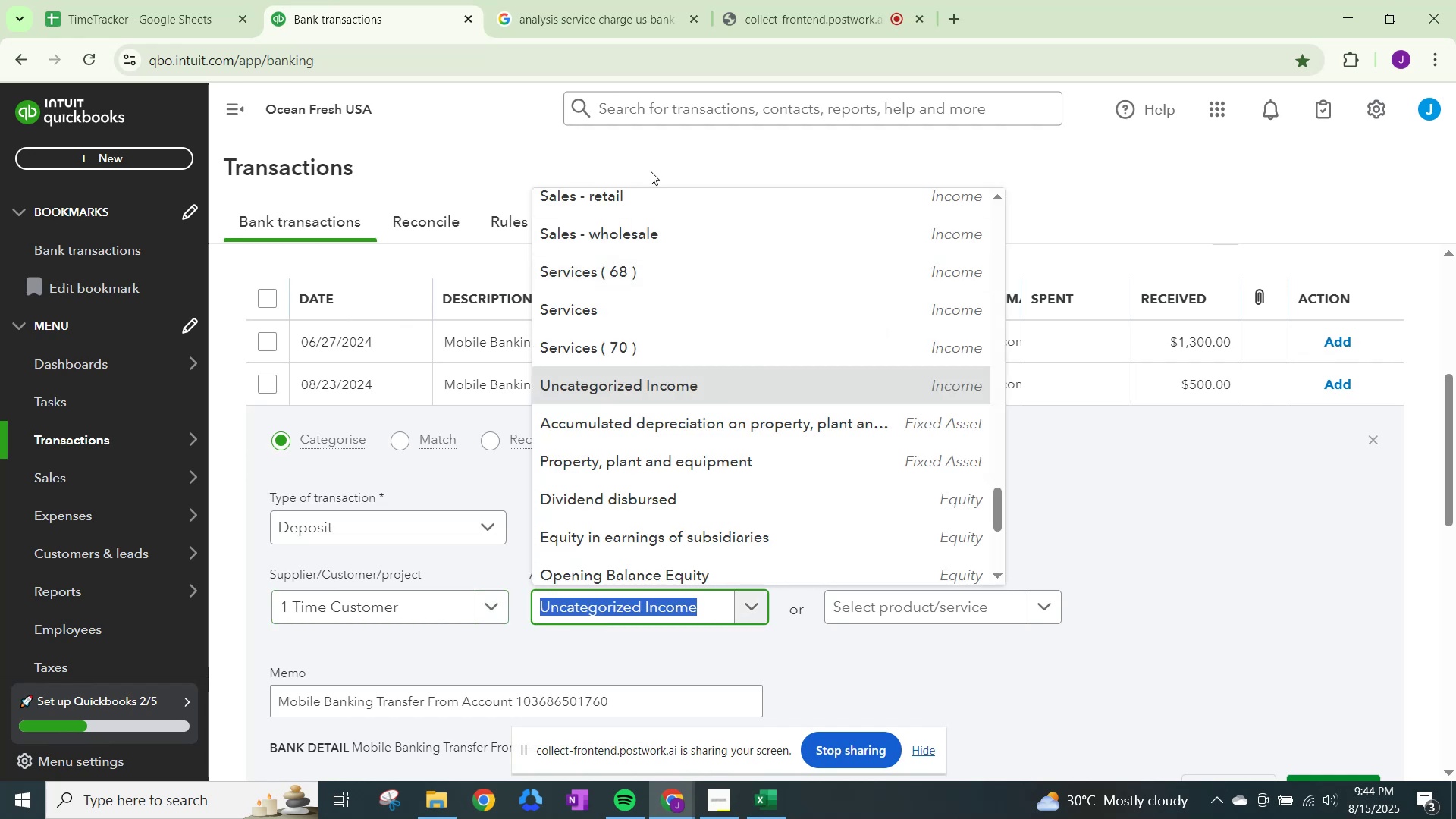 
left_click([648, 191])
 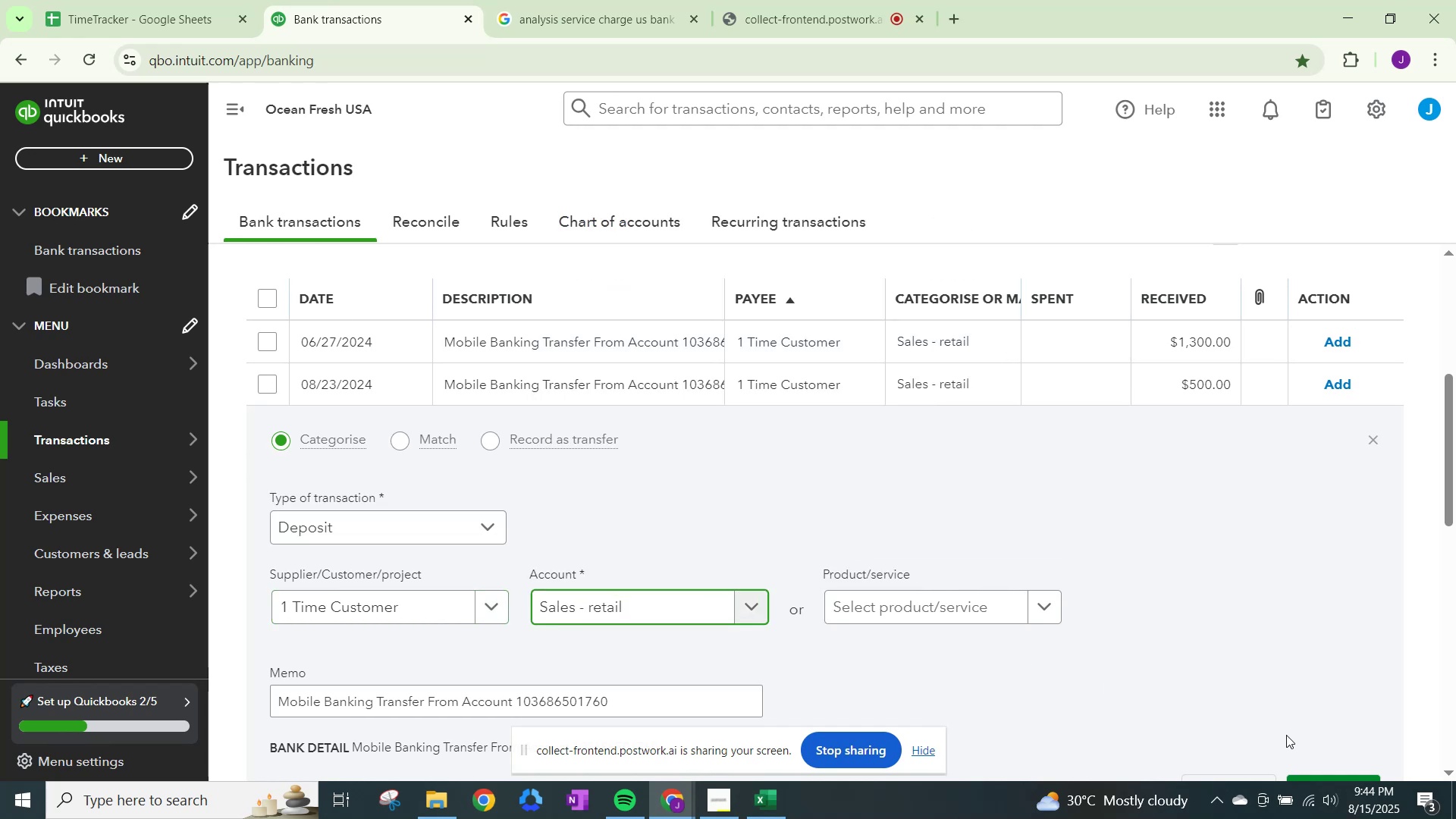 
scroll: coordinate [1354, 770], scroll_direction: down, amount: 1.0
 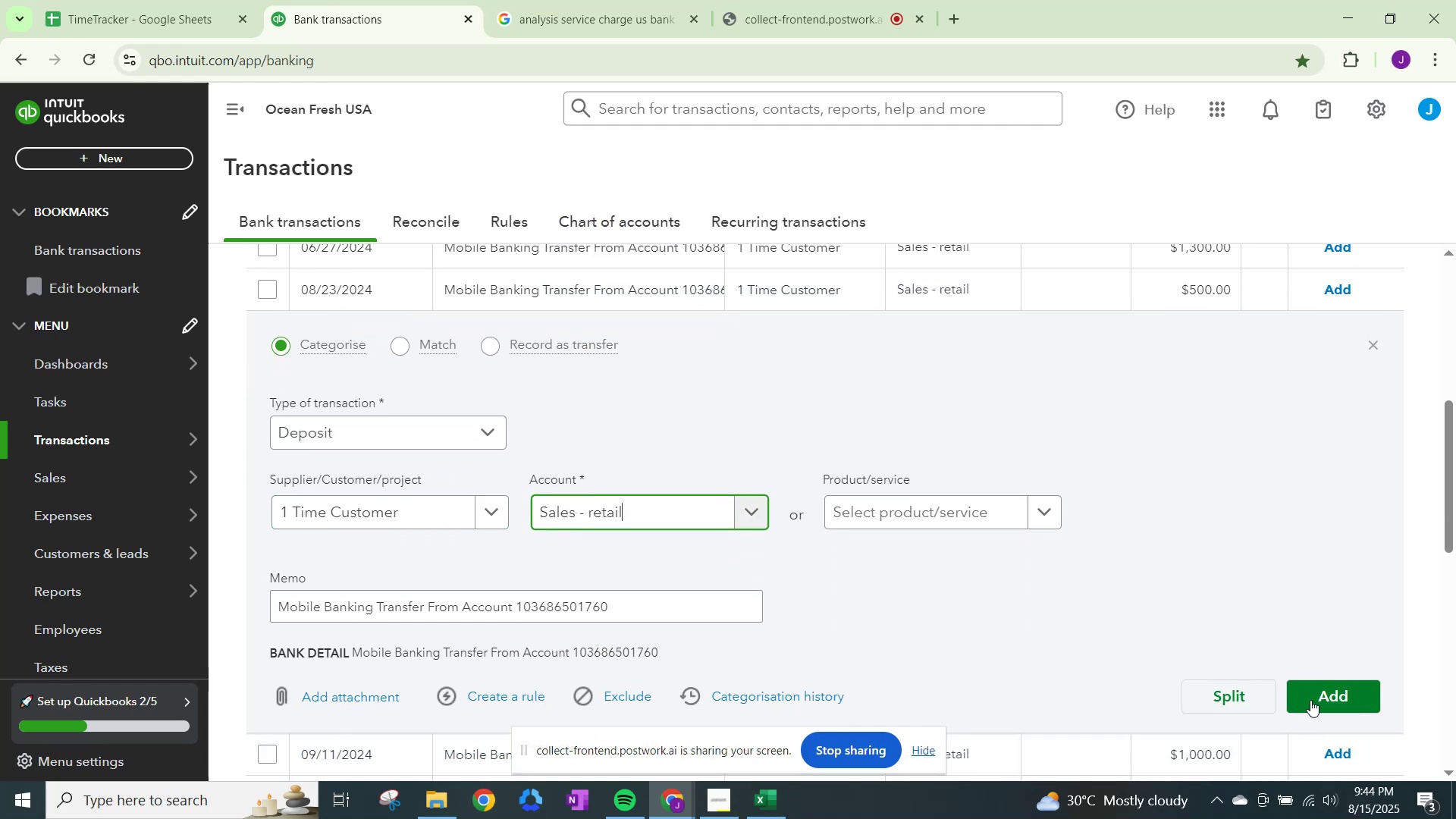 
left_click([1310, 699])
 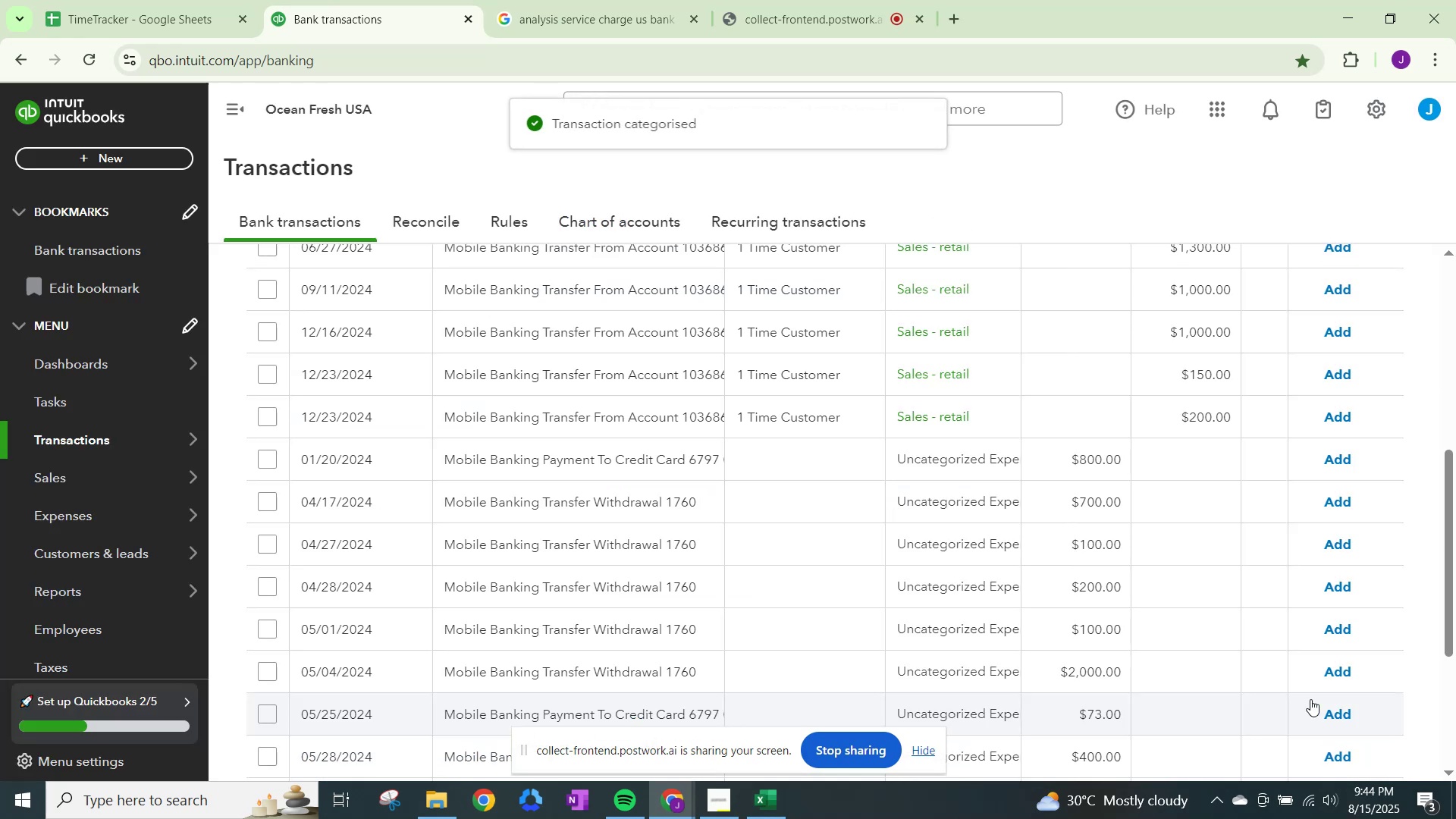 
scroll: coordinate [1414, 589], scroll_direction: up, amount: 1.0
 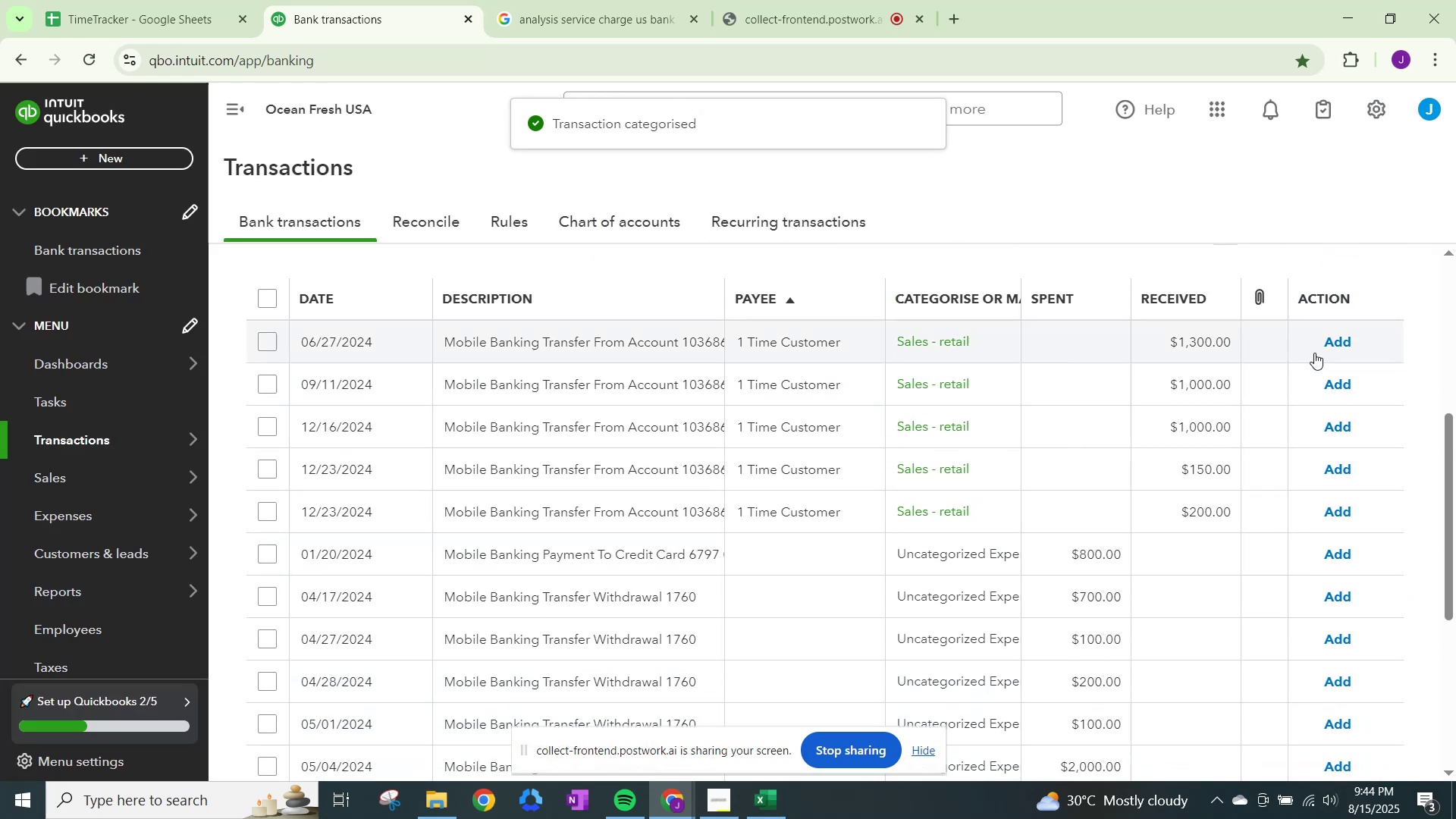 
left_click([1321, 338])
 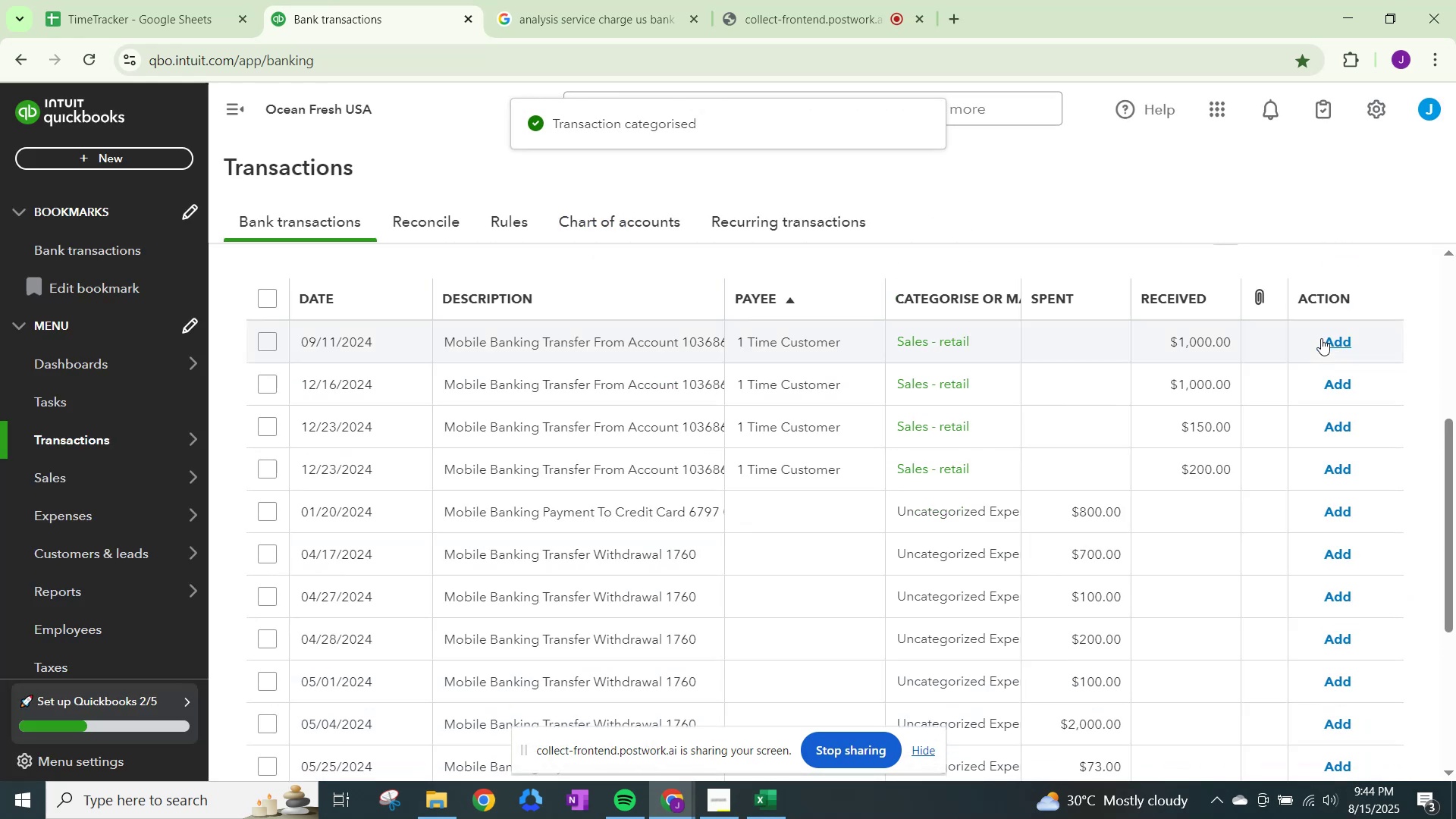 
left_click([1321, 338])
 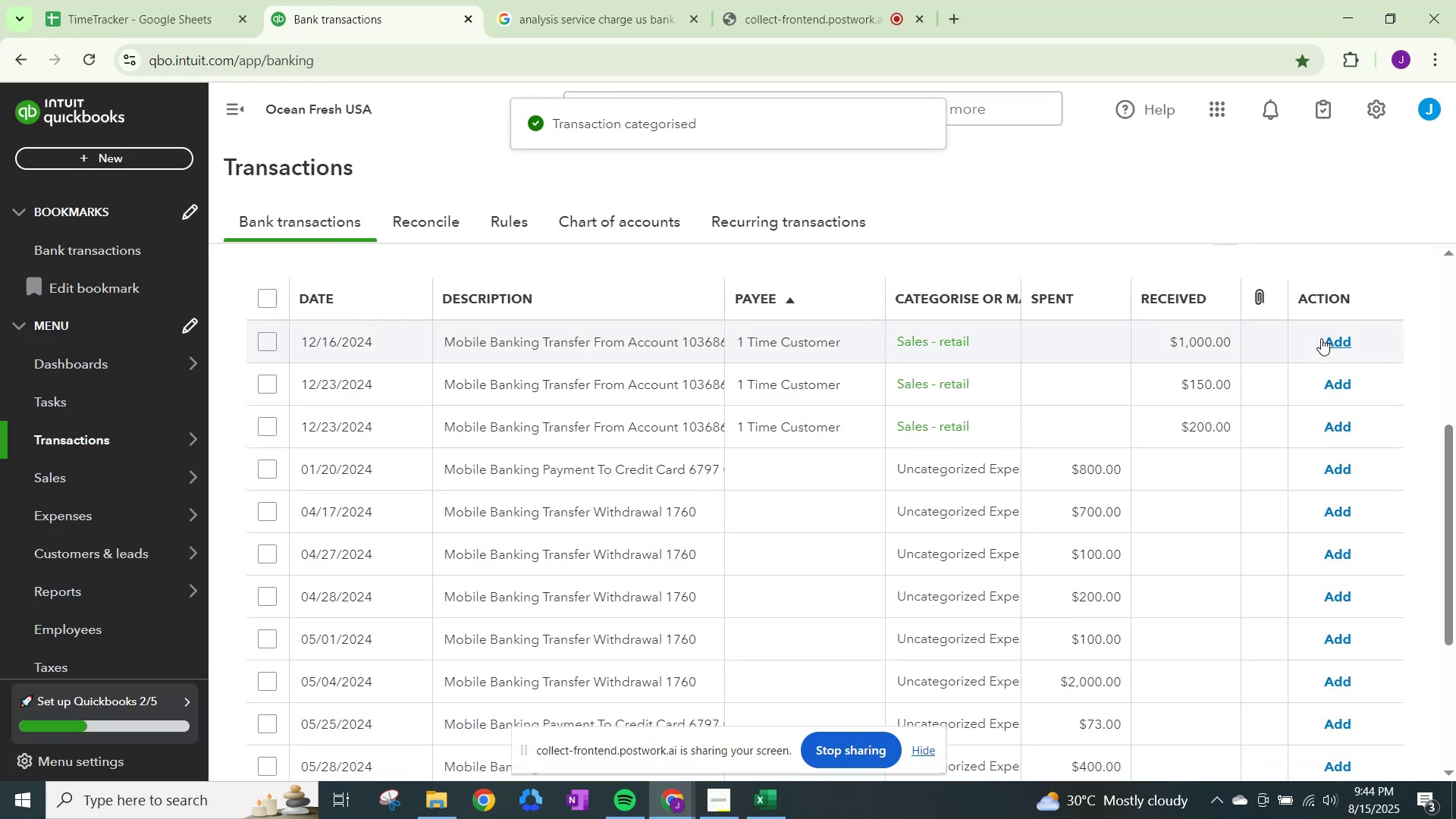 
left_click([1321, 338])
 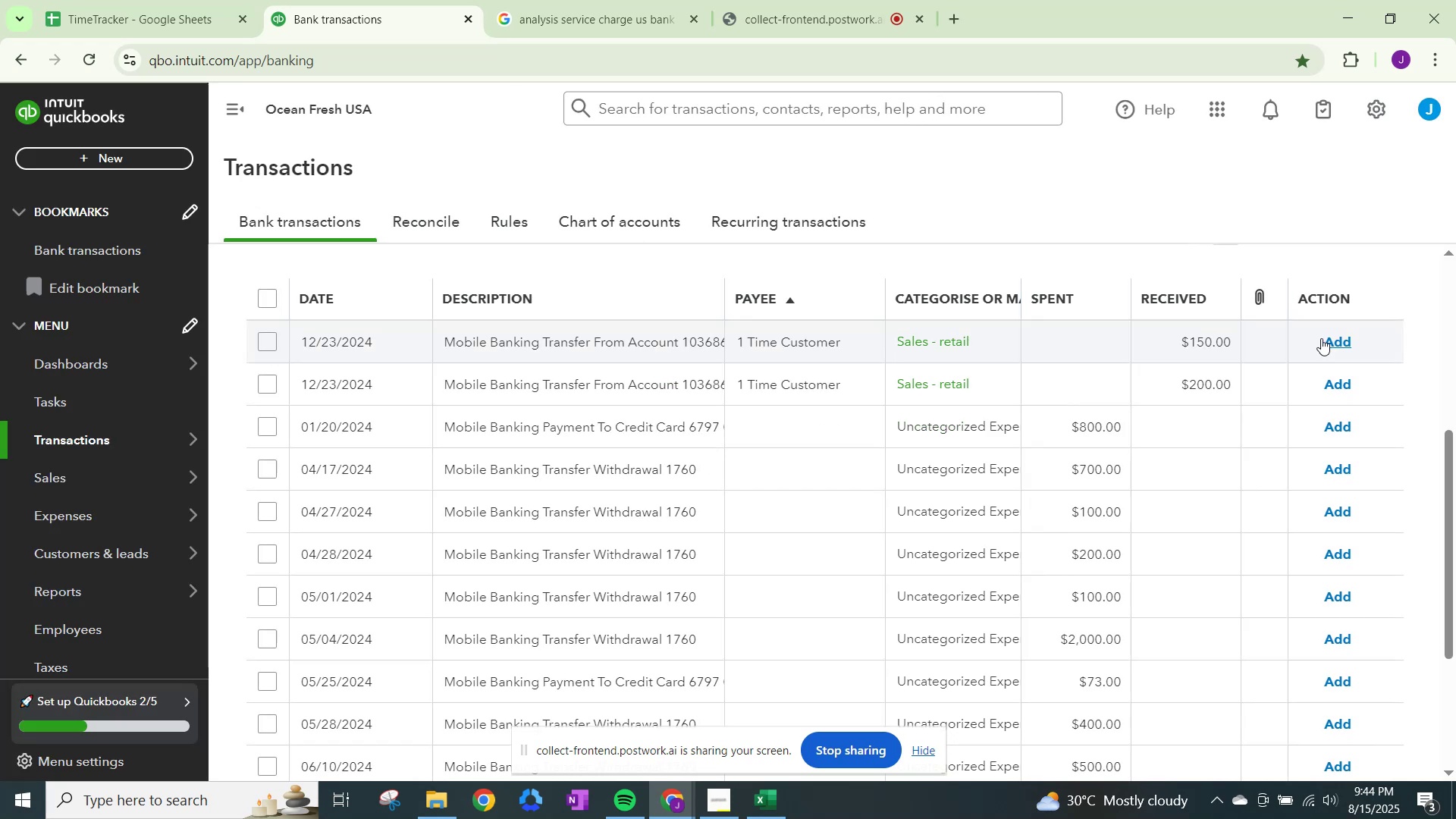 
left_click([1321, 338])
 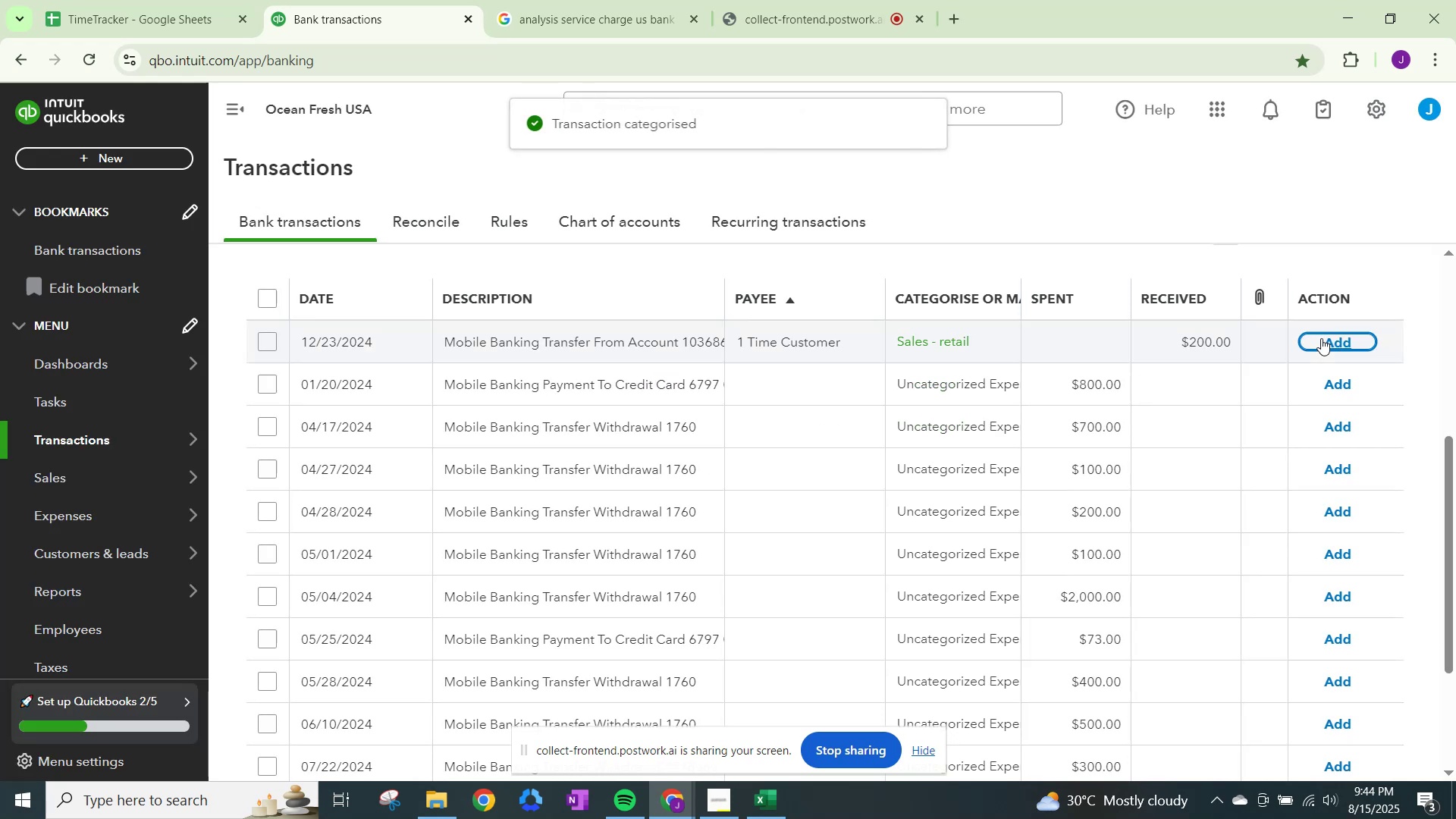 
left_click([1321, 338])
 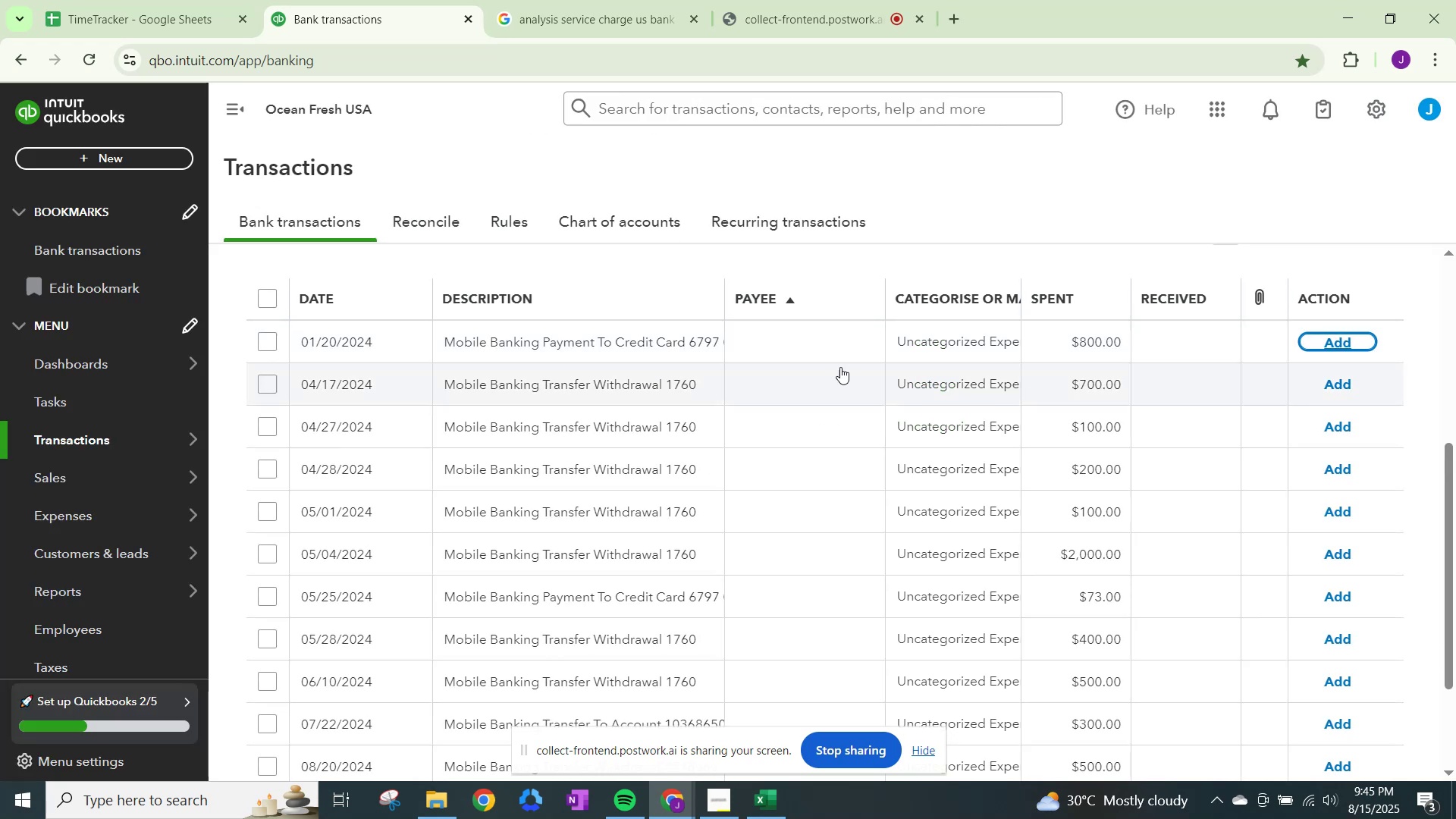 
wait(5.8)
 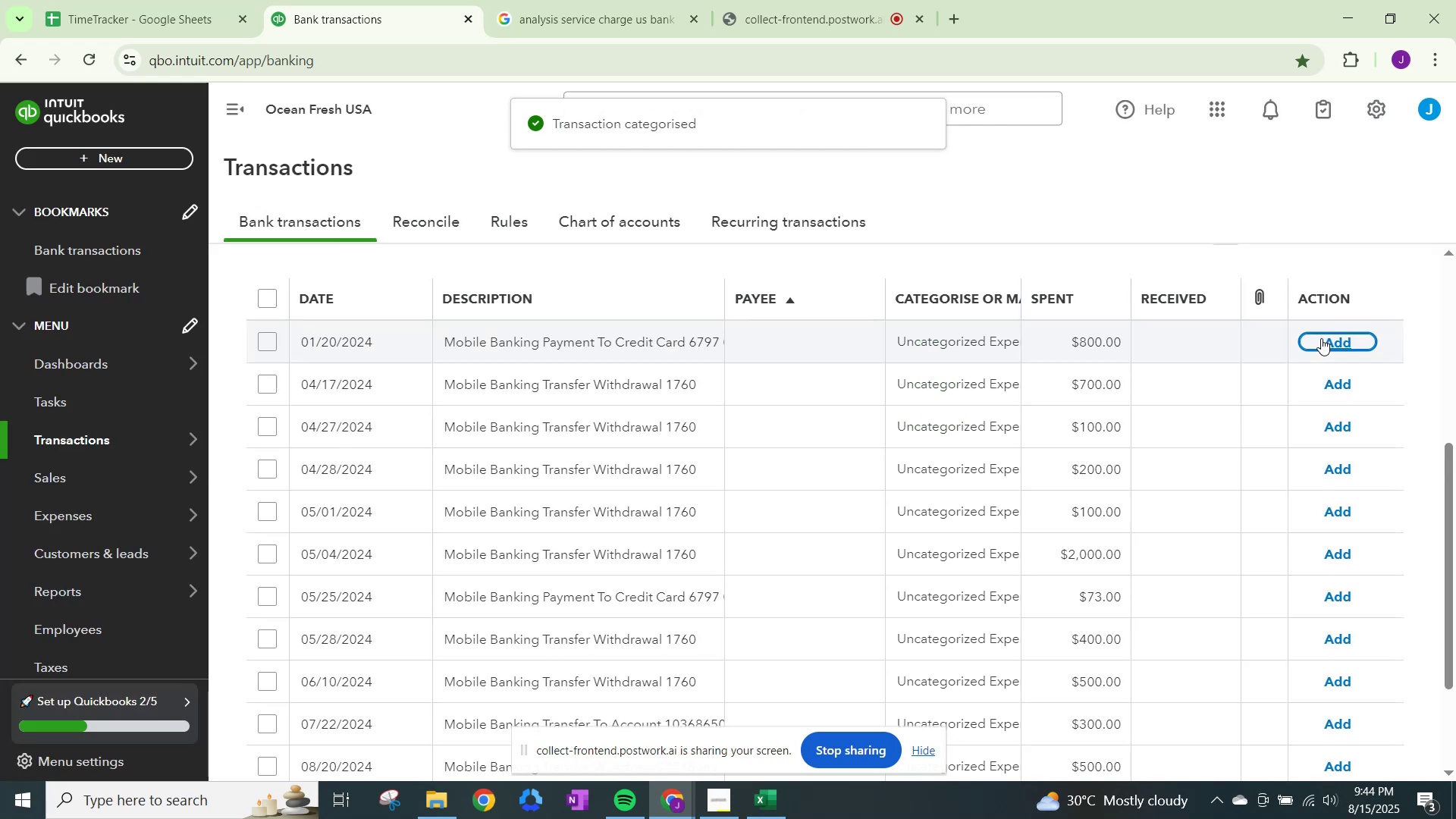 
left_click([930, 340])
 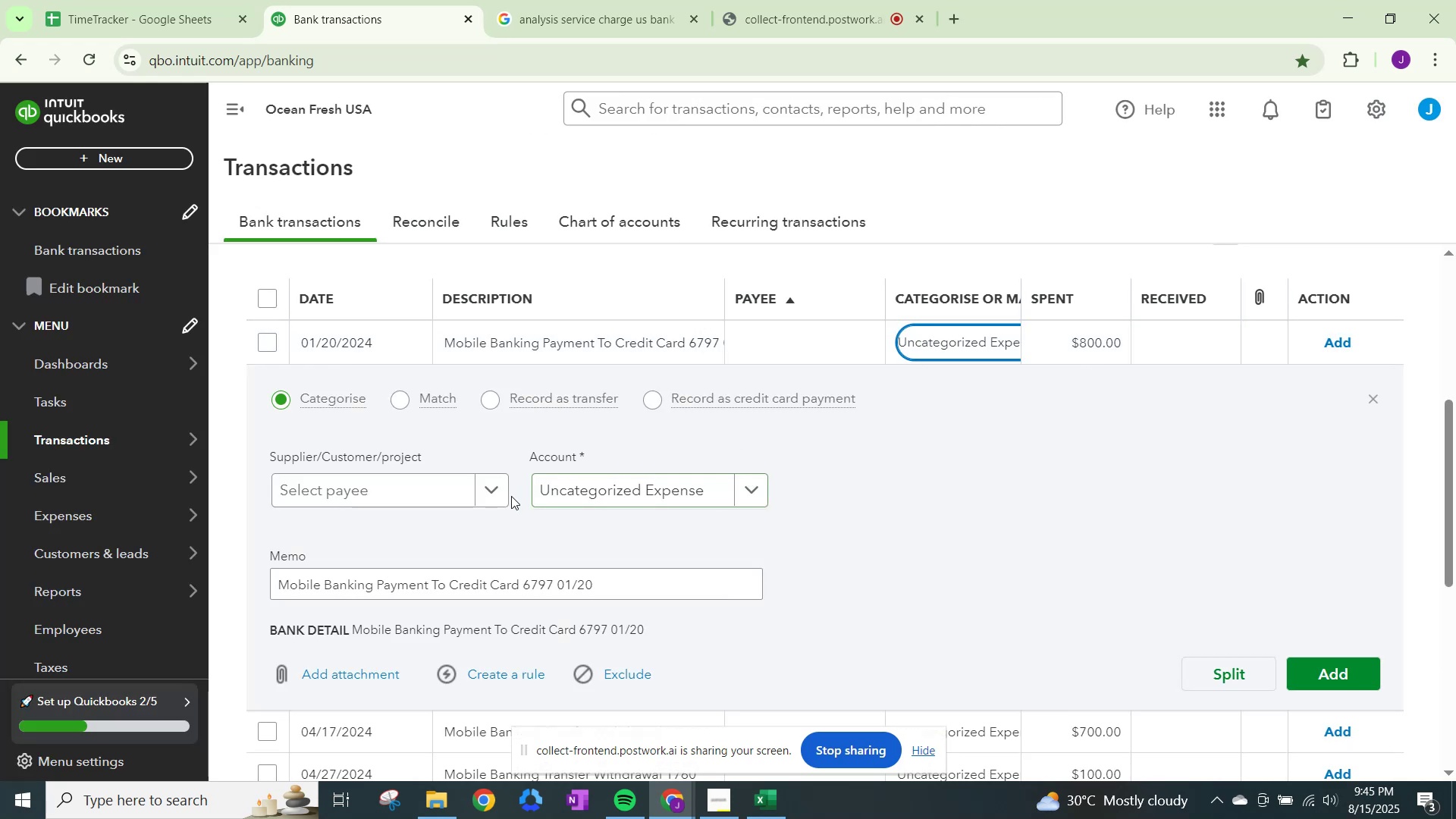 
left_click([481, 497])
 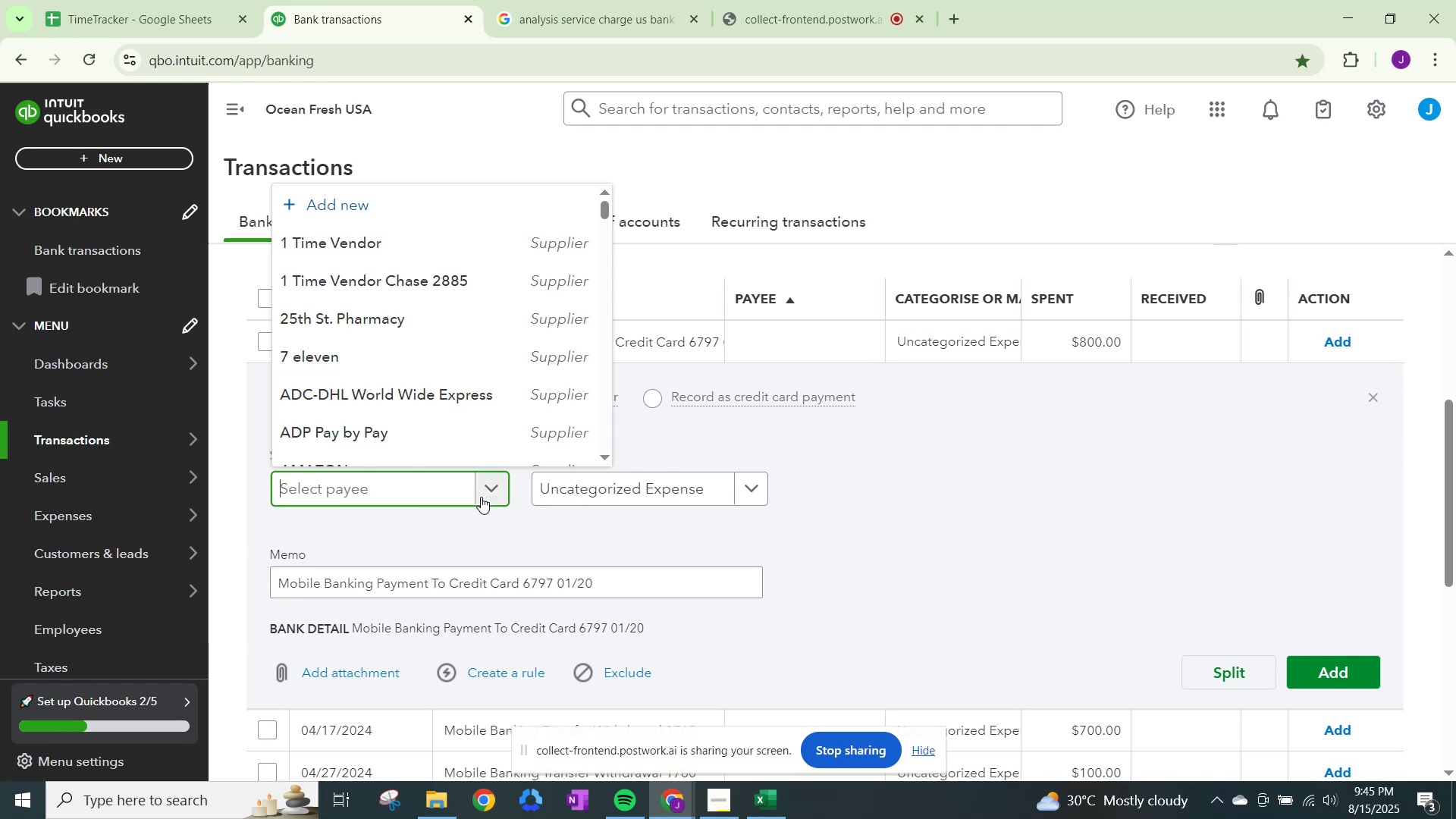 
type(1 time)
 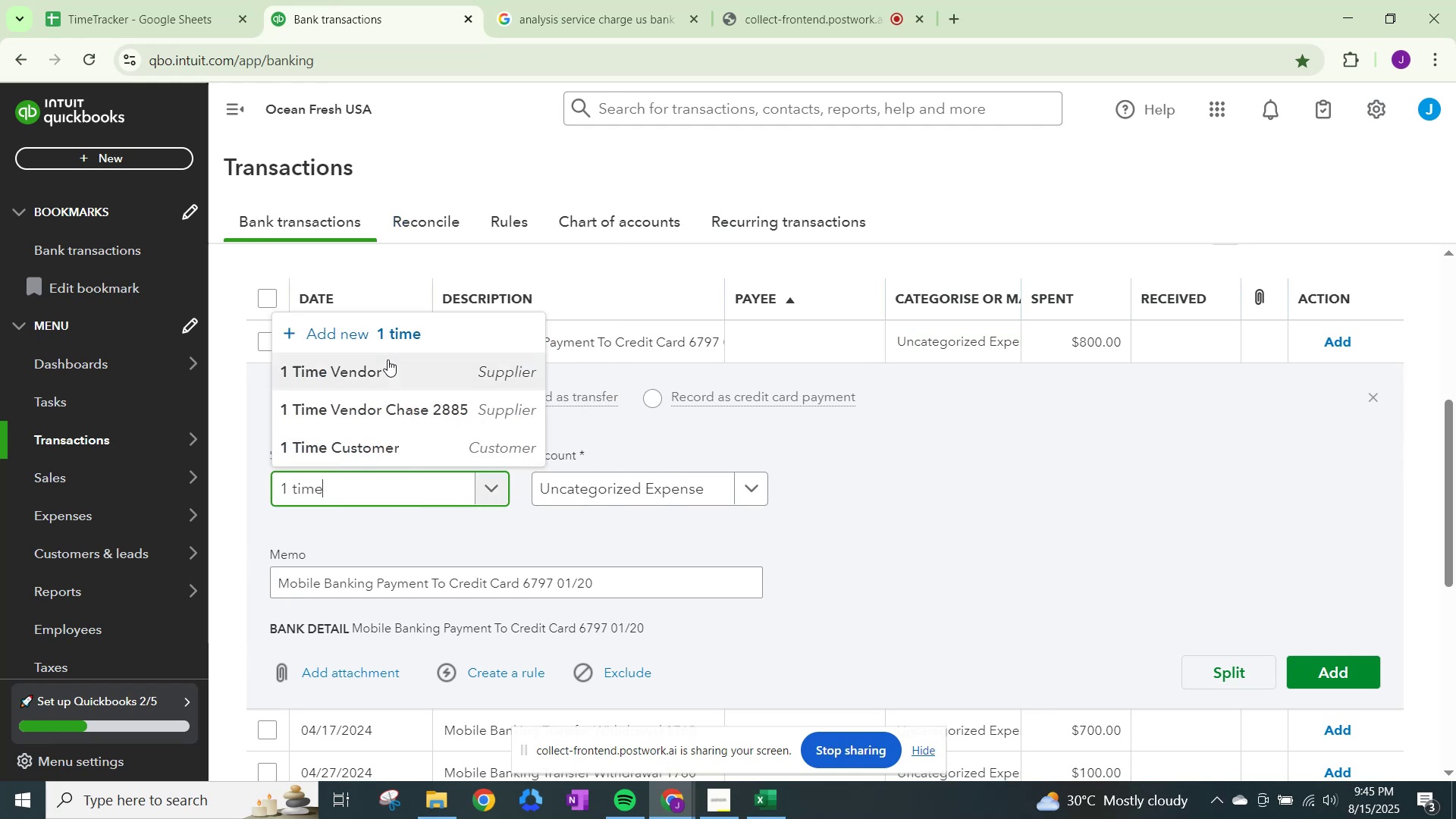 
left_click([385, 359])
 